 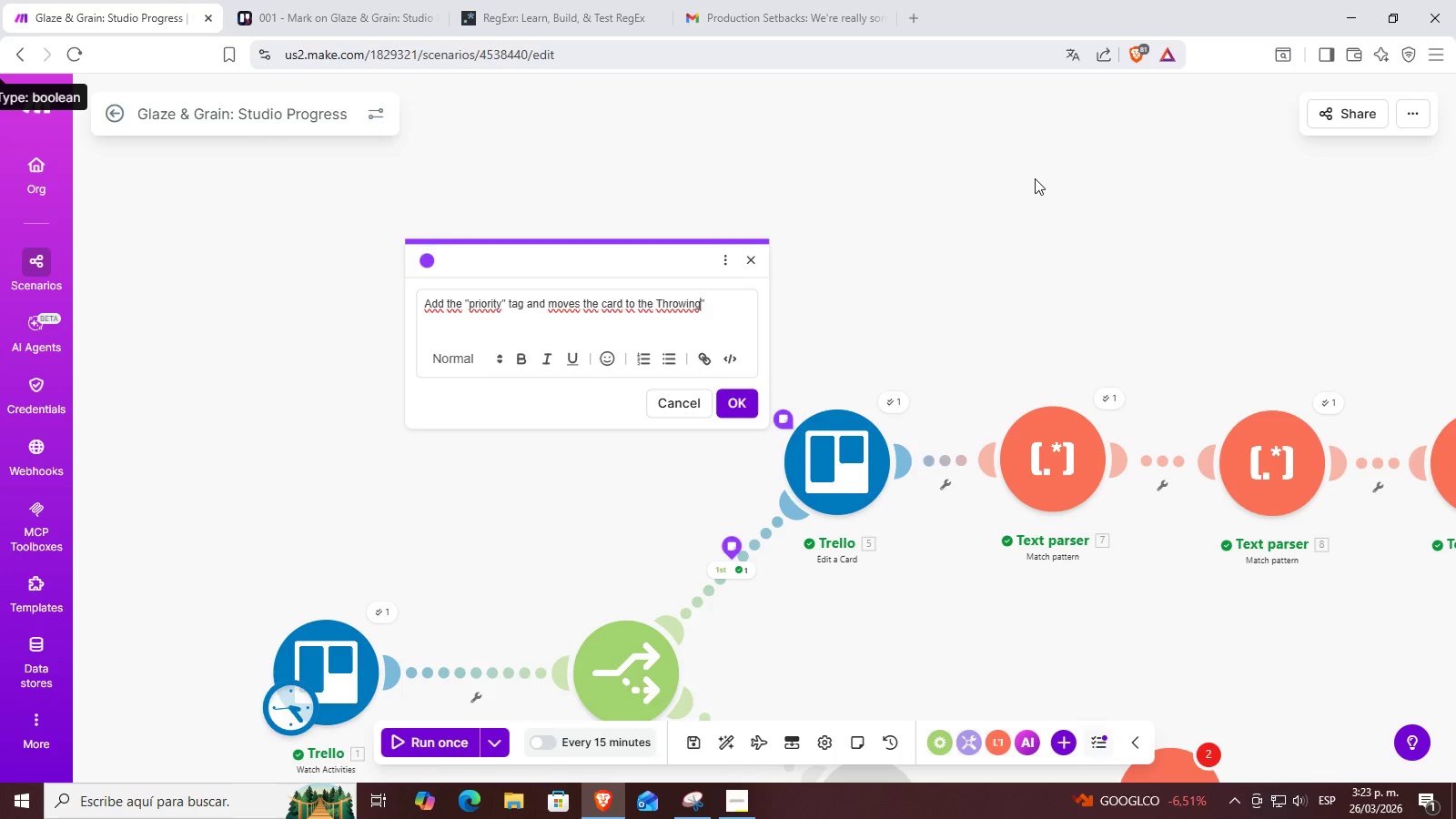 
hold_key(key=ArrowLeft, duration=0.73)
 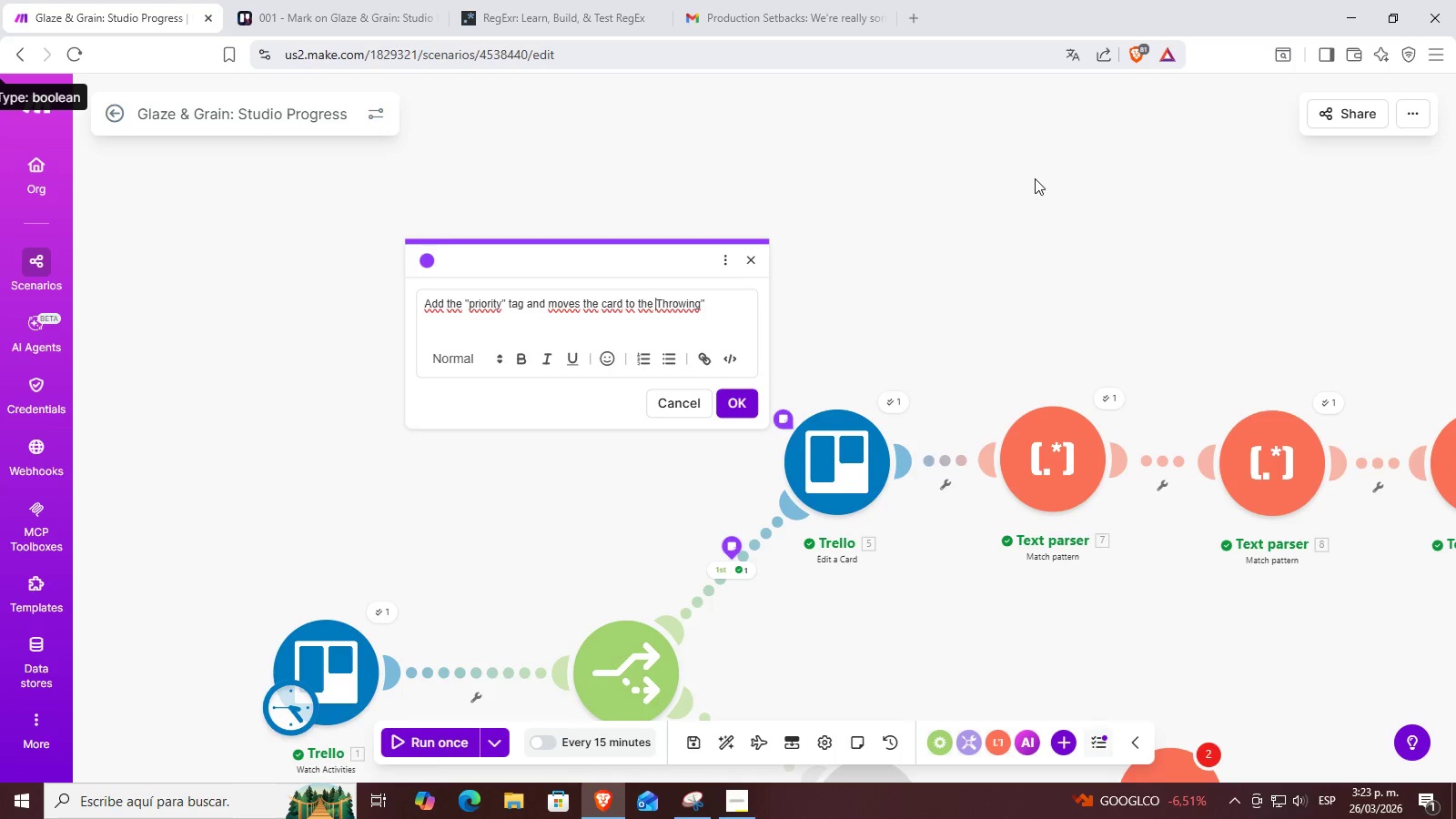 
key(ArrowLeft)
 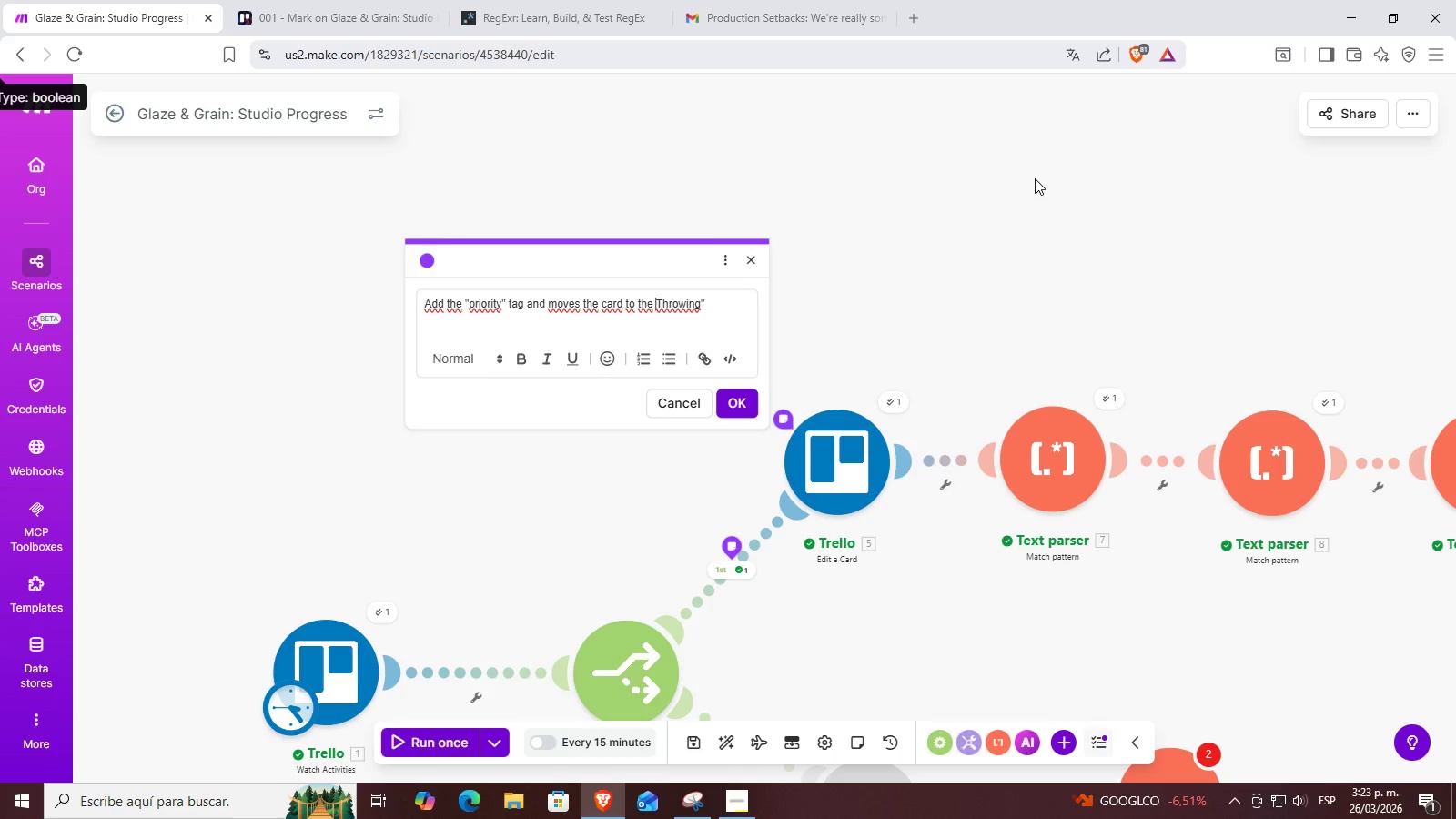 
type(@ Li)
key(Backspace)
key(Backspace)
type(list.)
 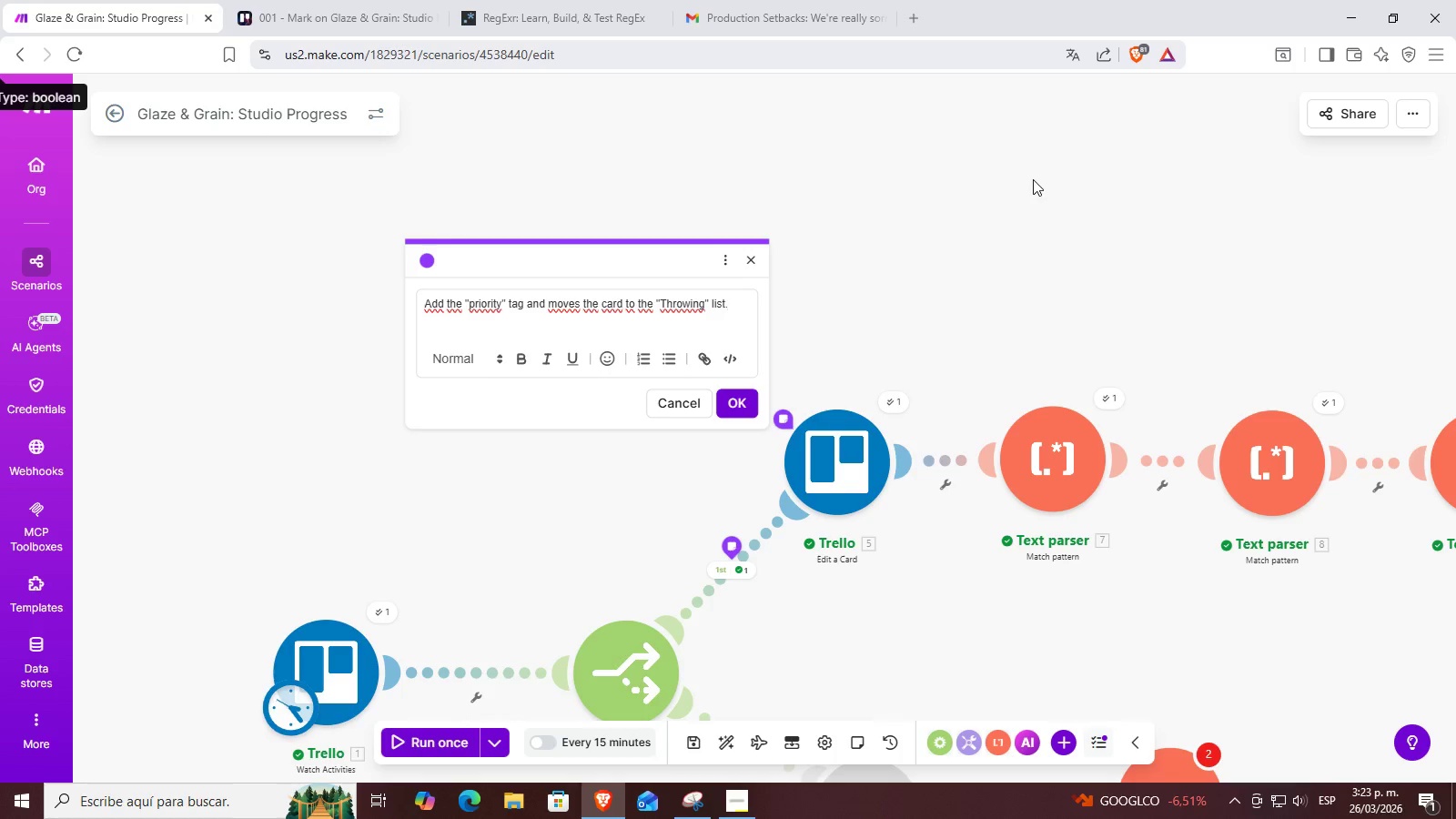 
hold_key(key=ArrowRight, duration=0.8)
 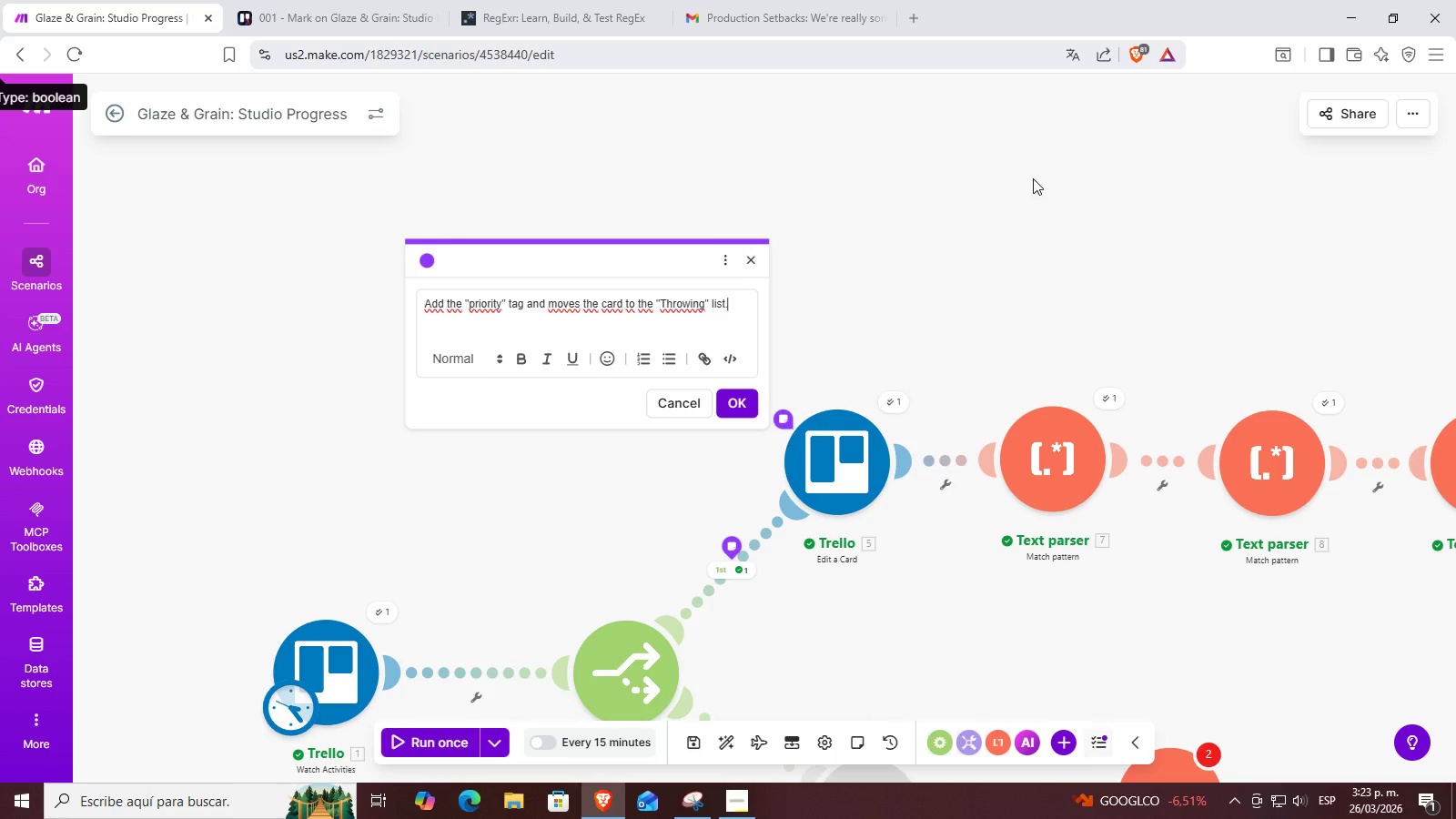 
left_click([747, 410])
 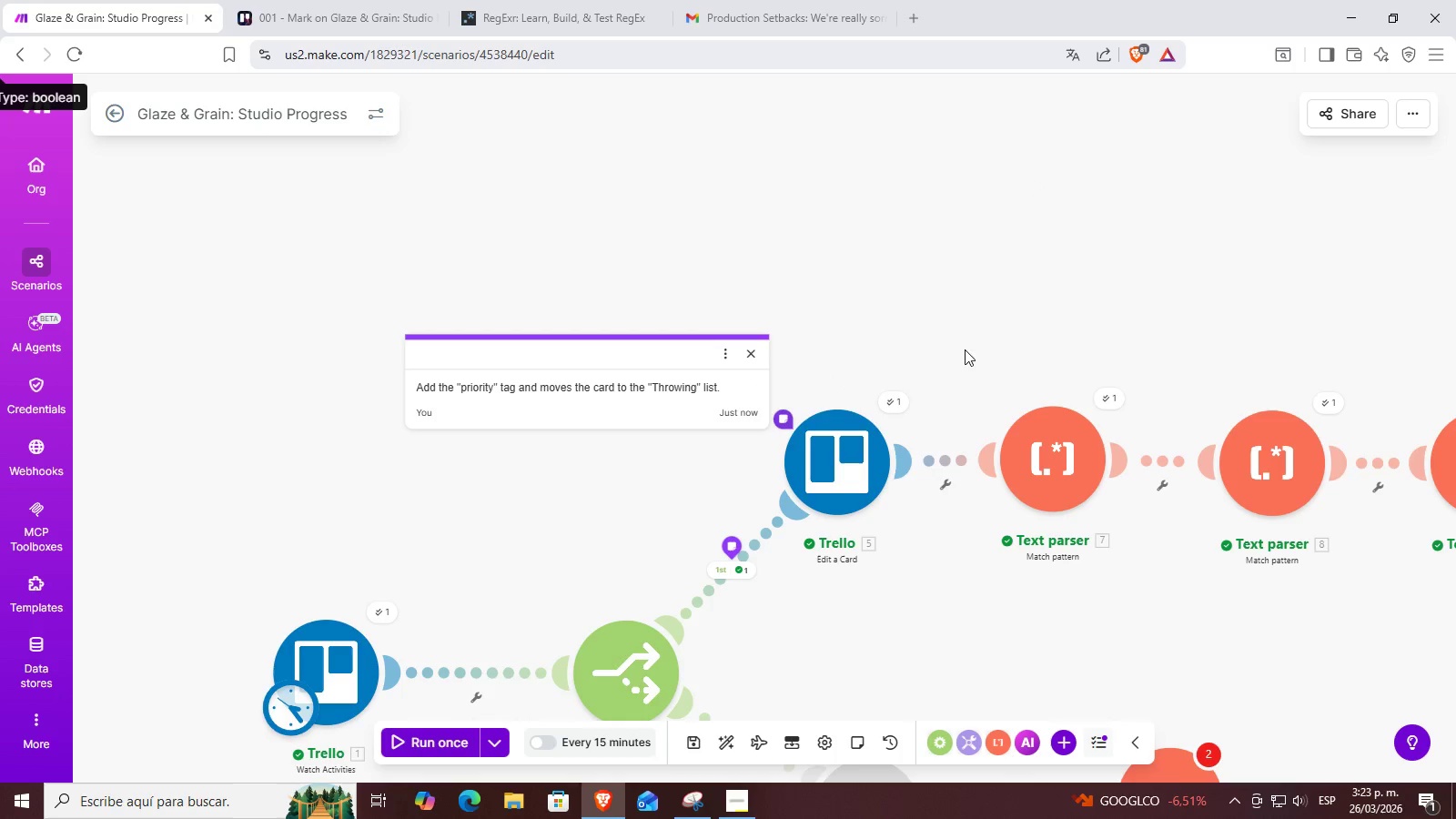 
left_click_drag(start_coordinate=[966, 344], to_coordinate=[811, 282])
 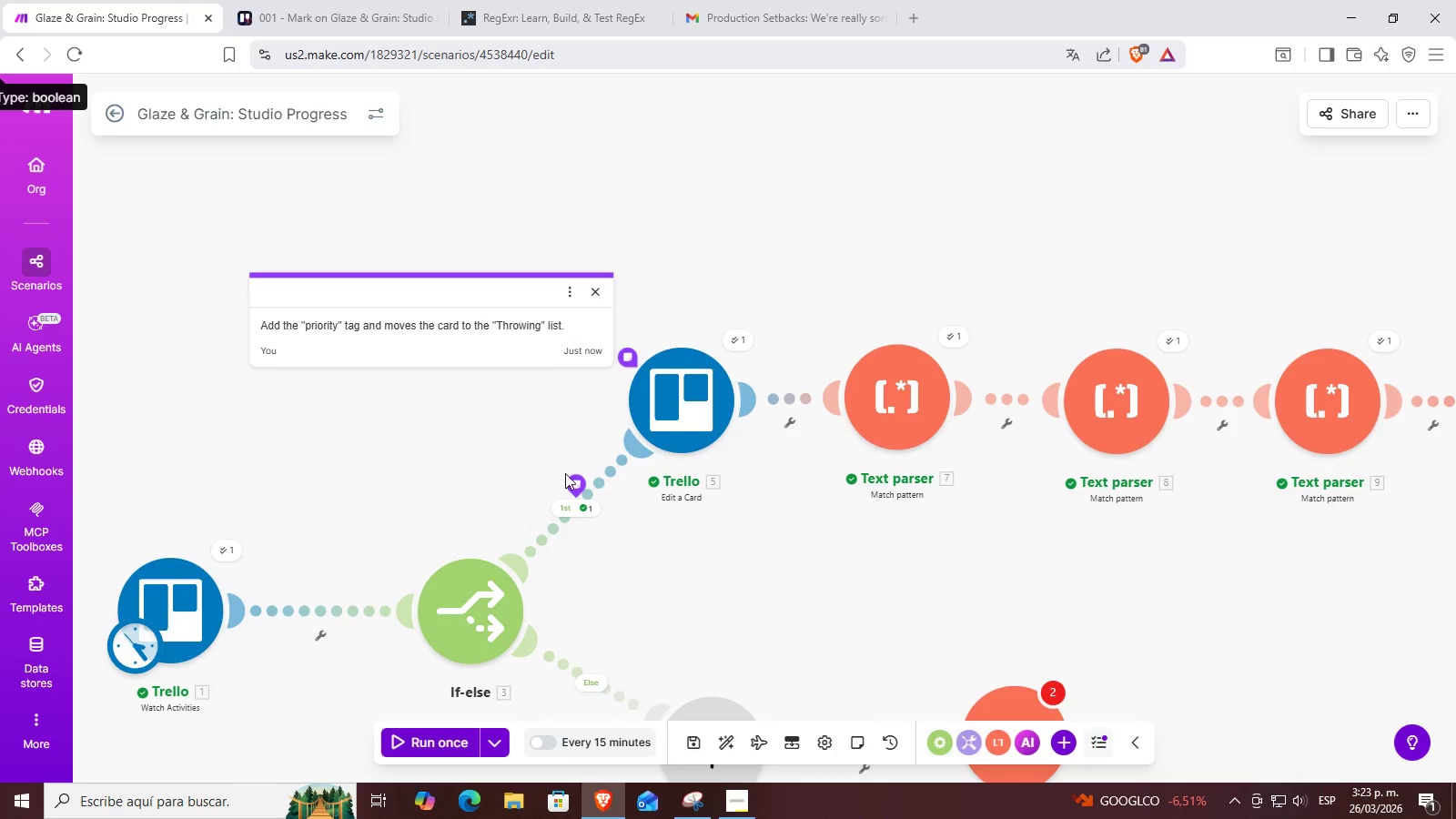 
left_click([576, 474])
 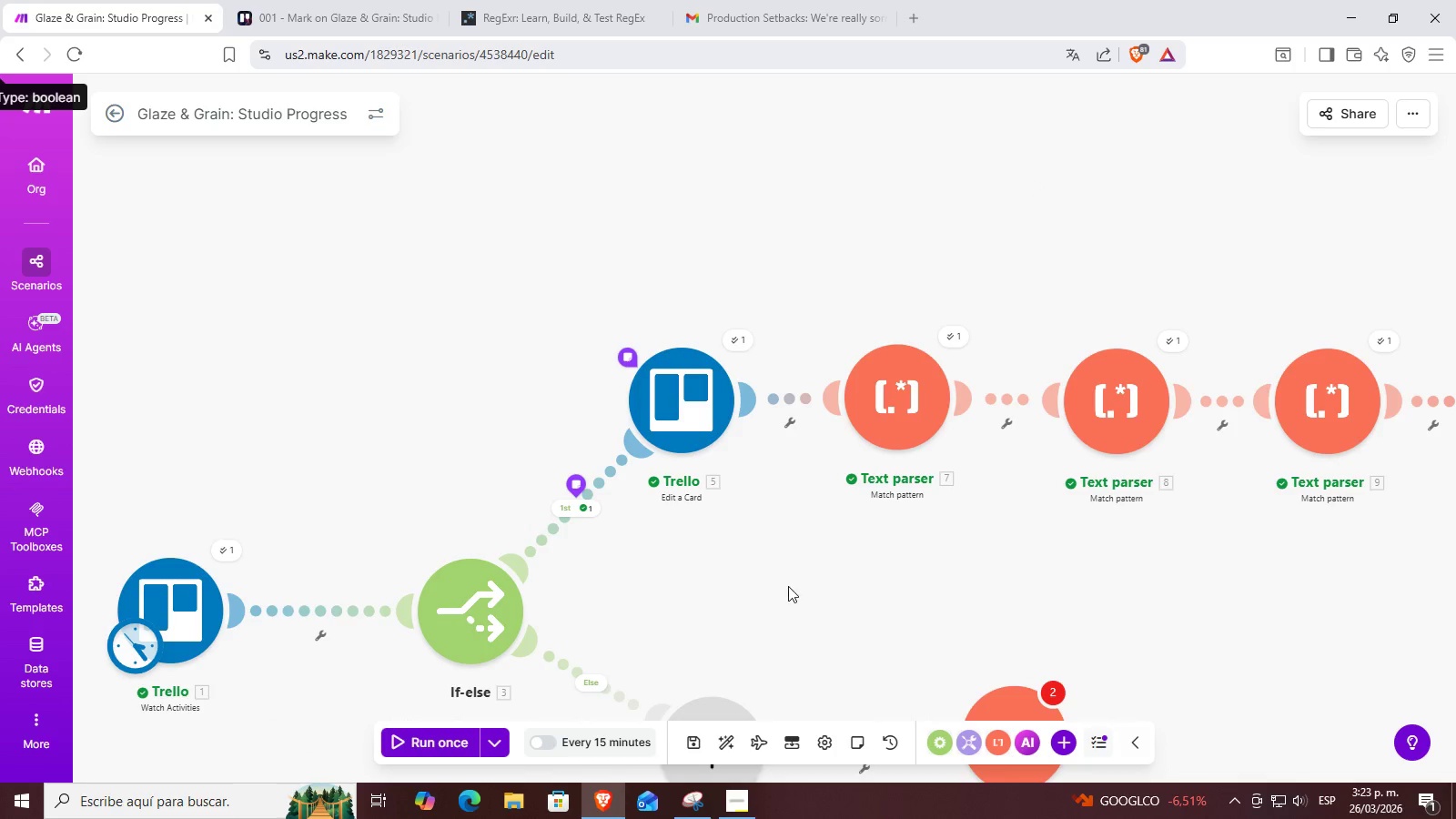 
left_click_drag(start_coordinate=[788, 586], to_coordinate=[605, 487])
 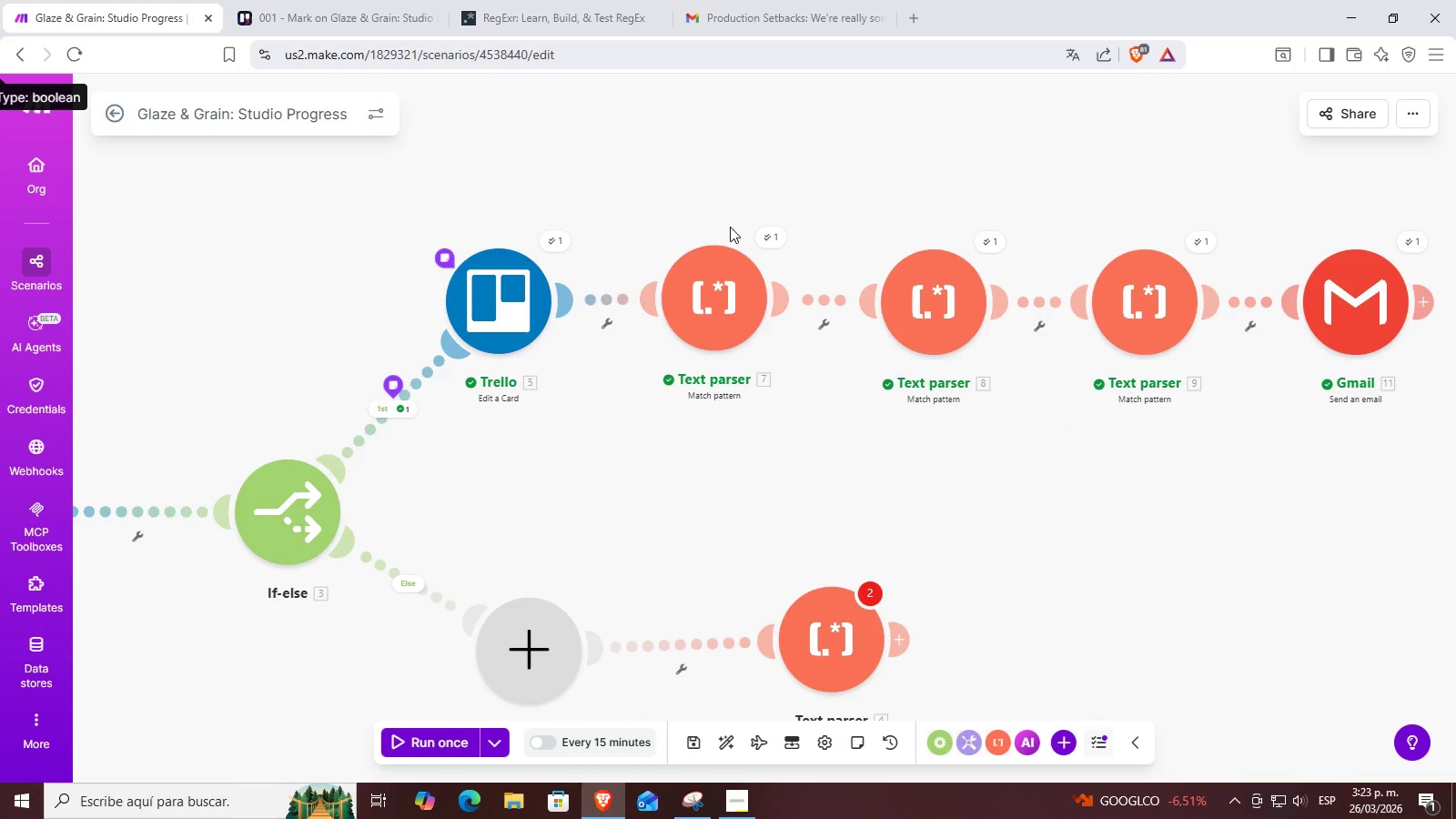 
right_click([735, 282])
 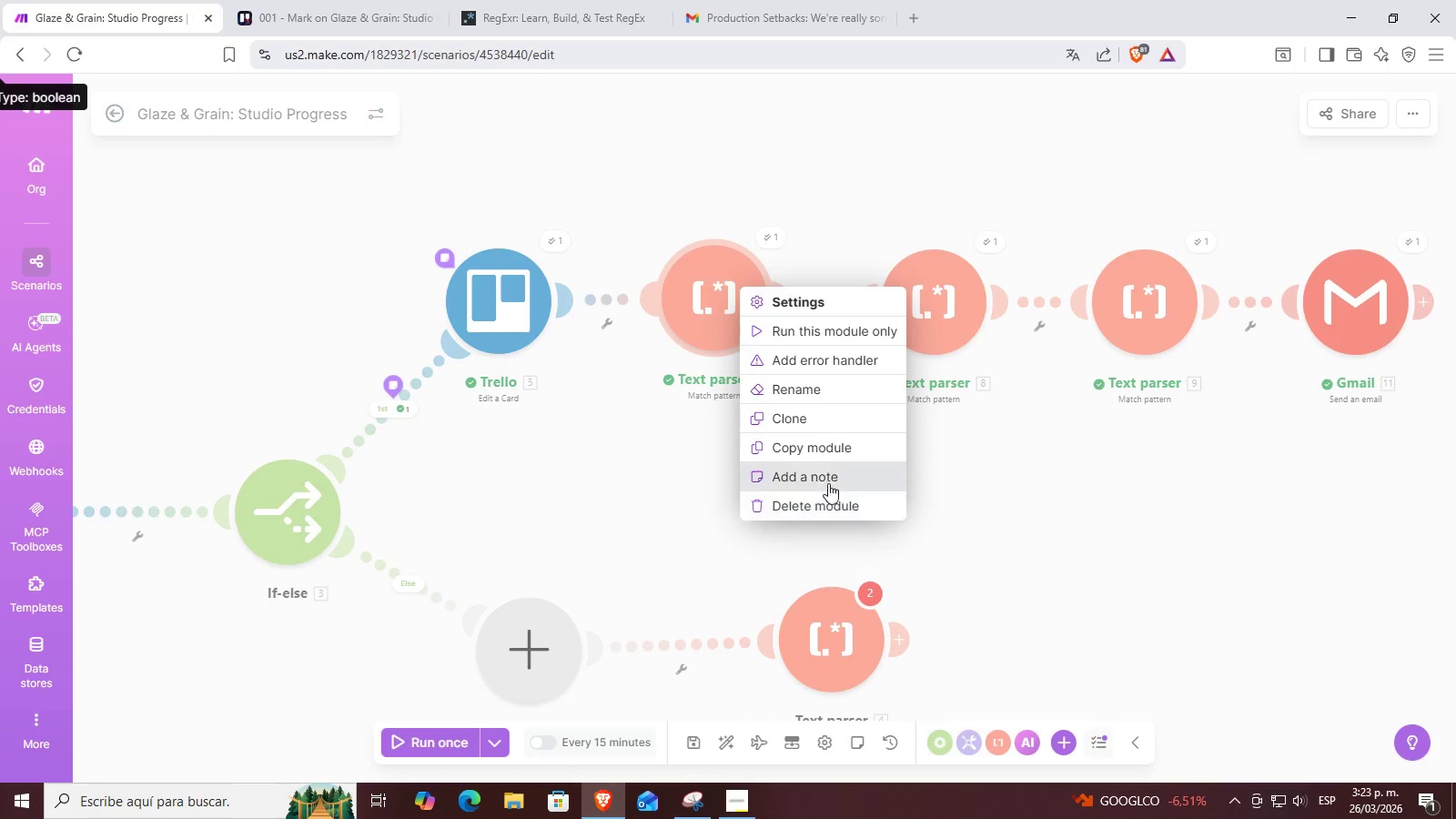 
left_click([556, 530])
 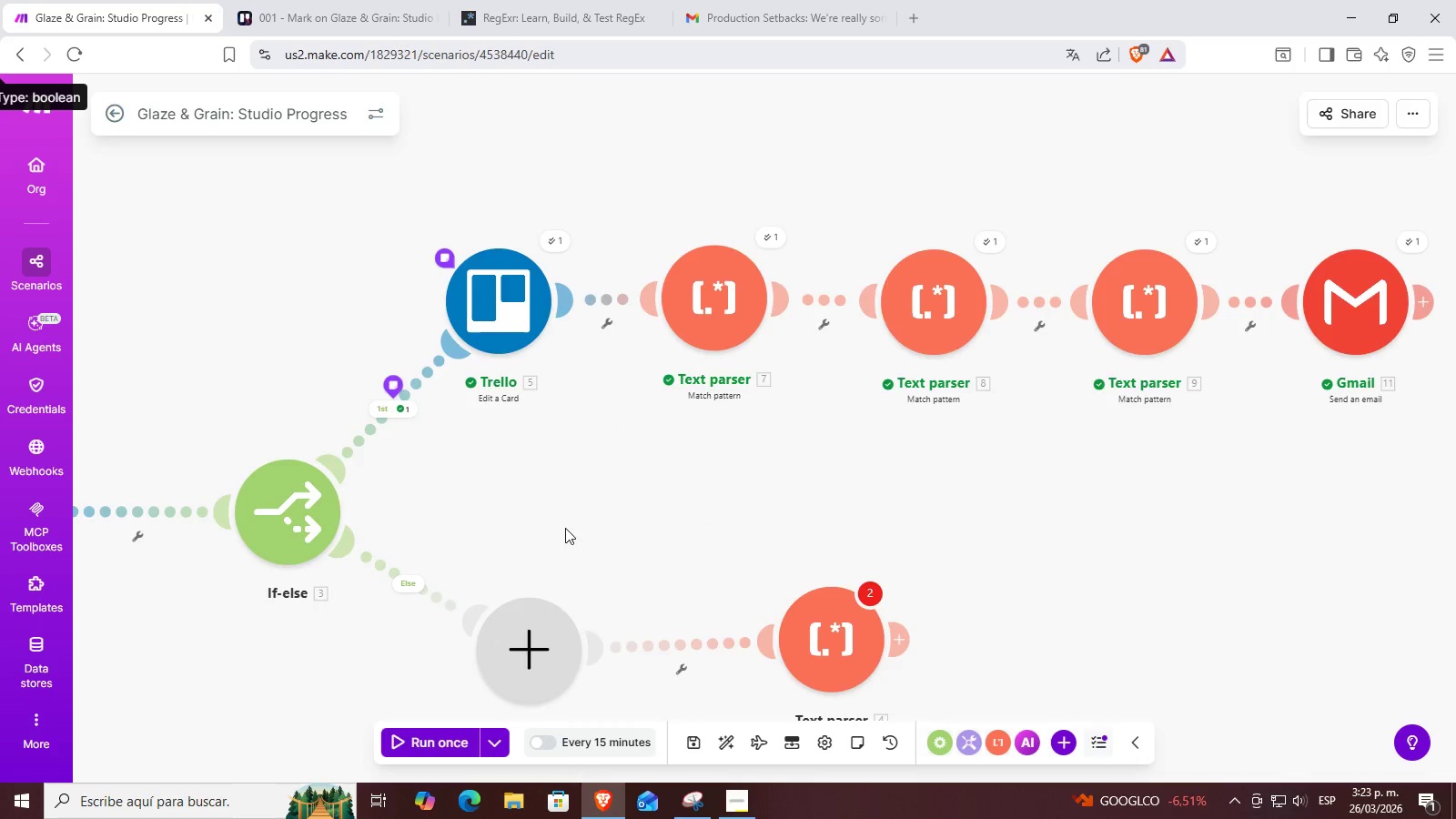 
left_click_drag(start_coordinate=[585, 509], to_coordinate=[842, 388])
 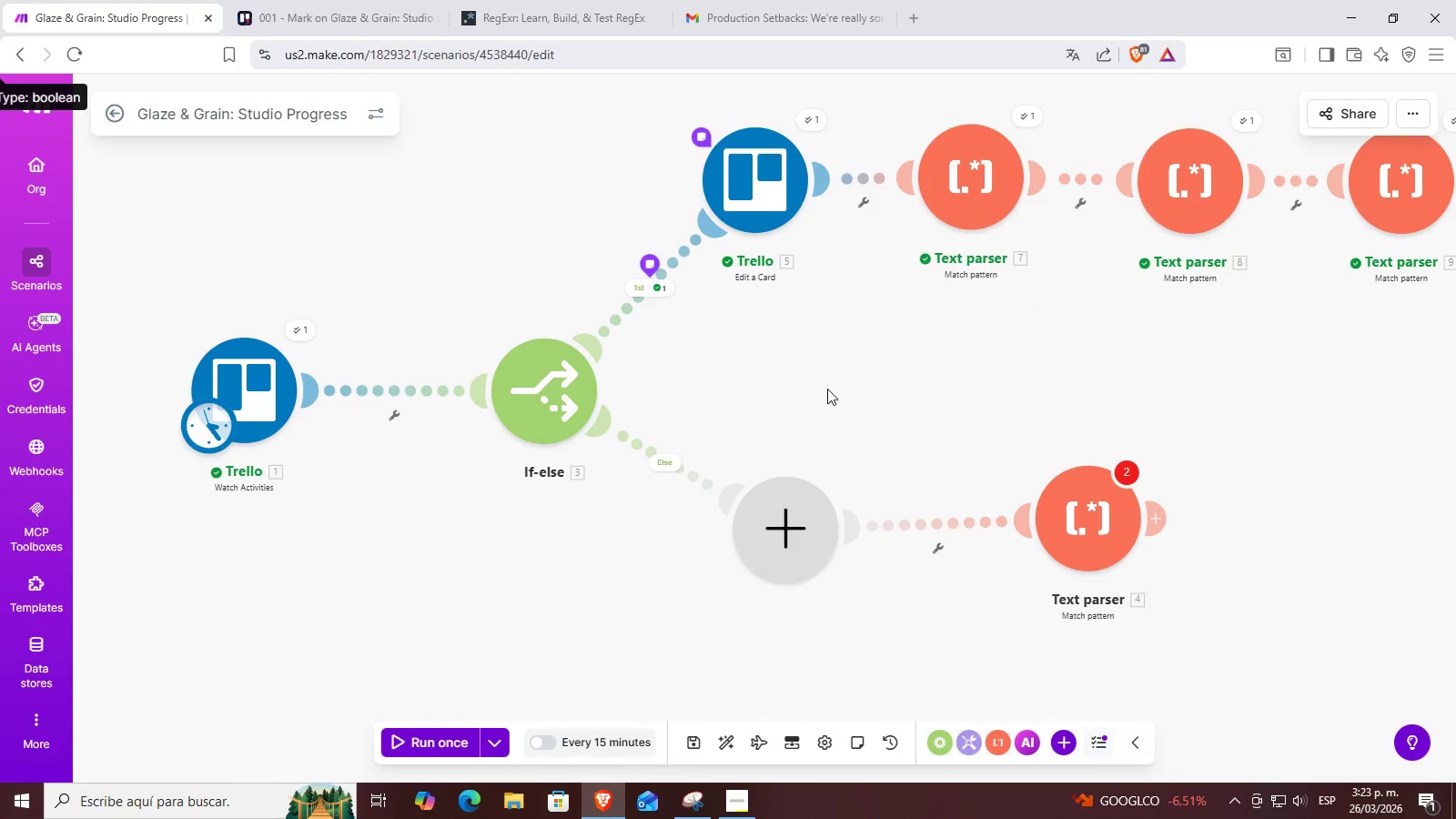 
left_click_drag(start_coordinate=[841, 388], to_coordinate=[602, 444])
 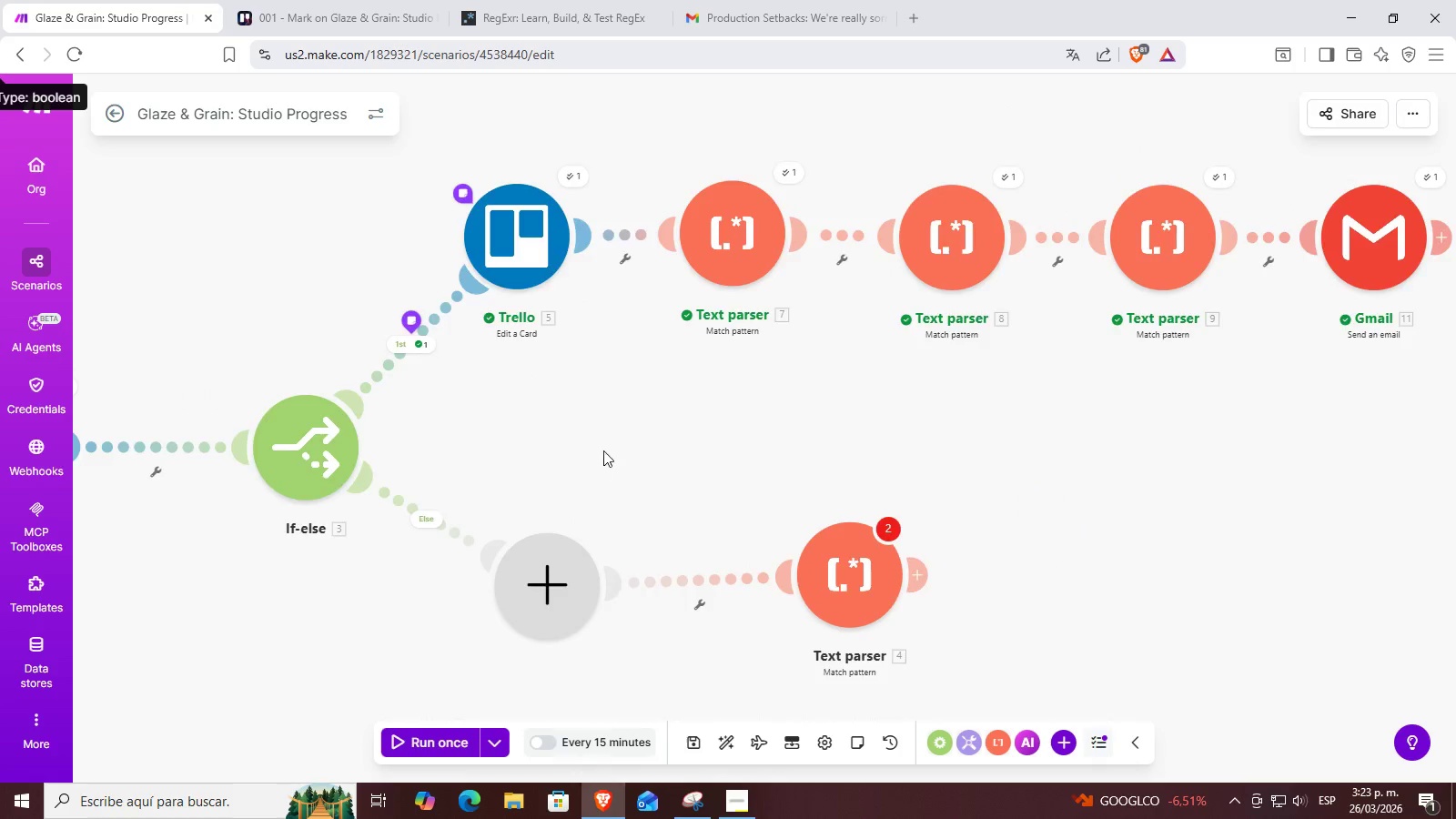 
left_click_drag(start_coordinate=[693, 439], to_coordinate=[581, 472])
 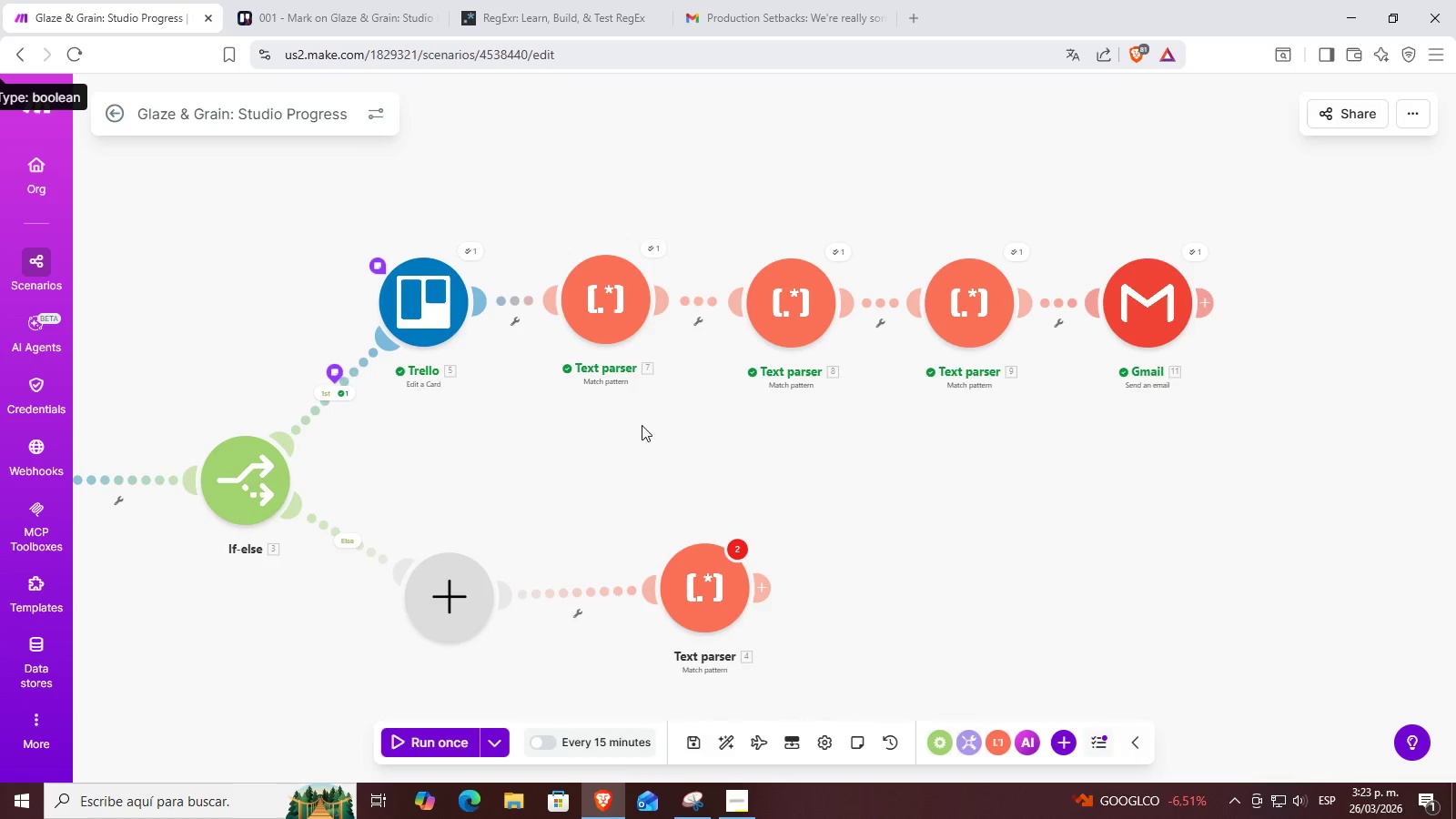 
scroll: coordinate [632, 442], scroll_direction: down, amount: 1.0
 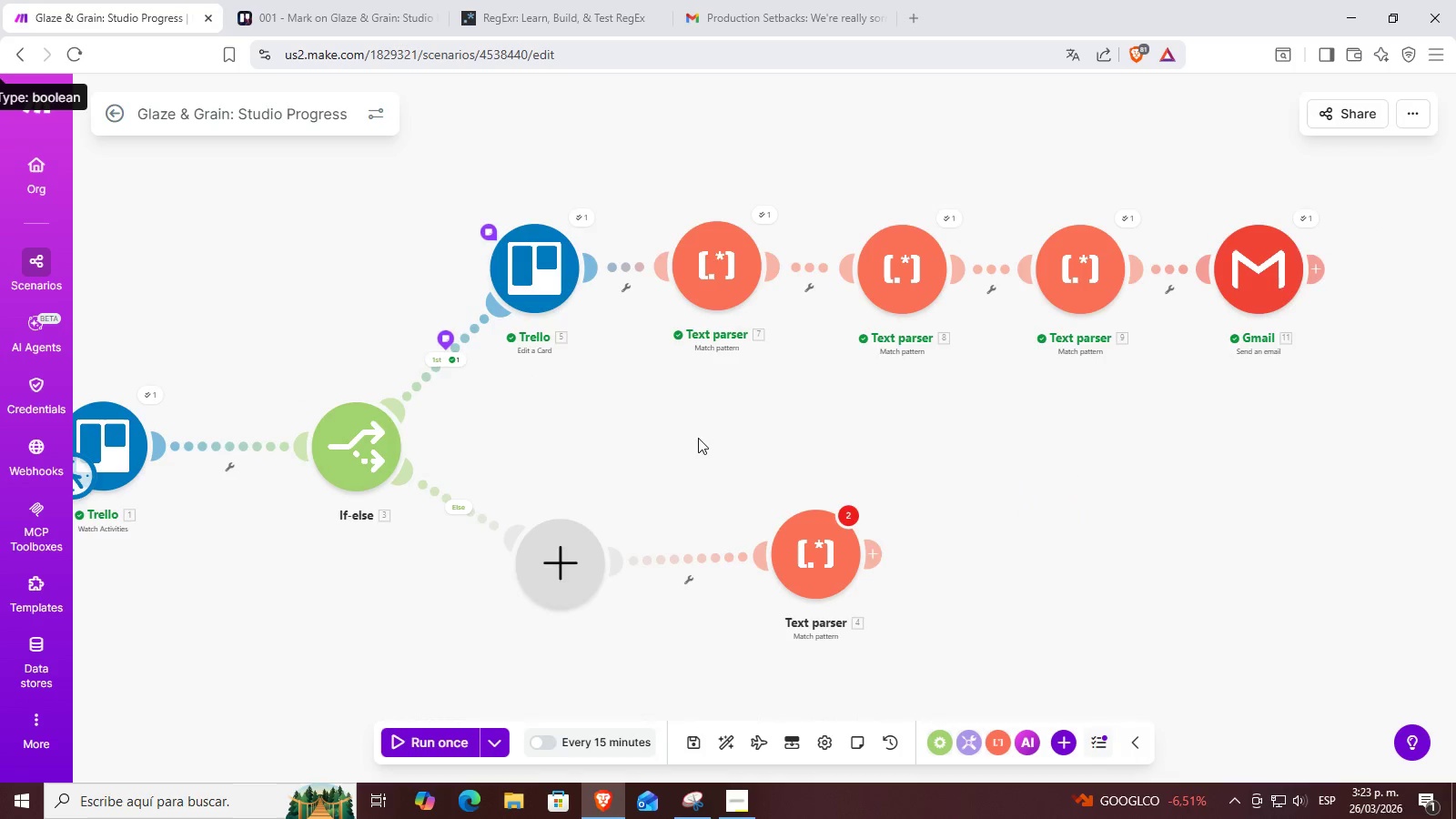 
left_click_drag(start_coordinate=[624, 429], to_coordinate=[495, 496])
 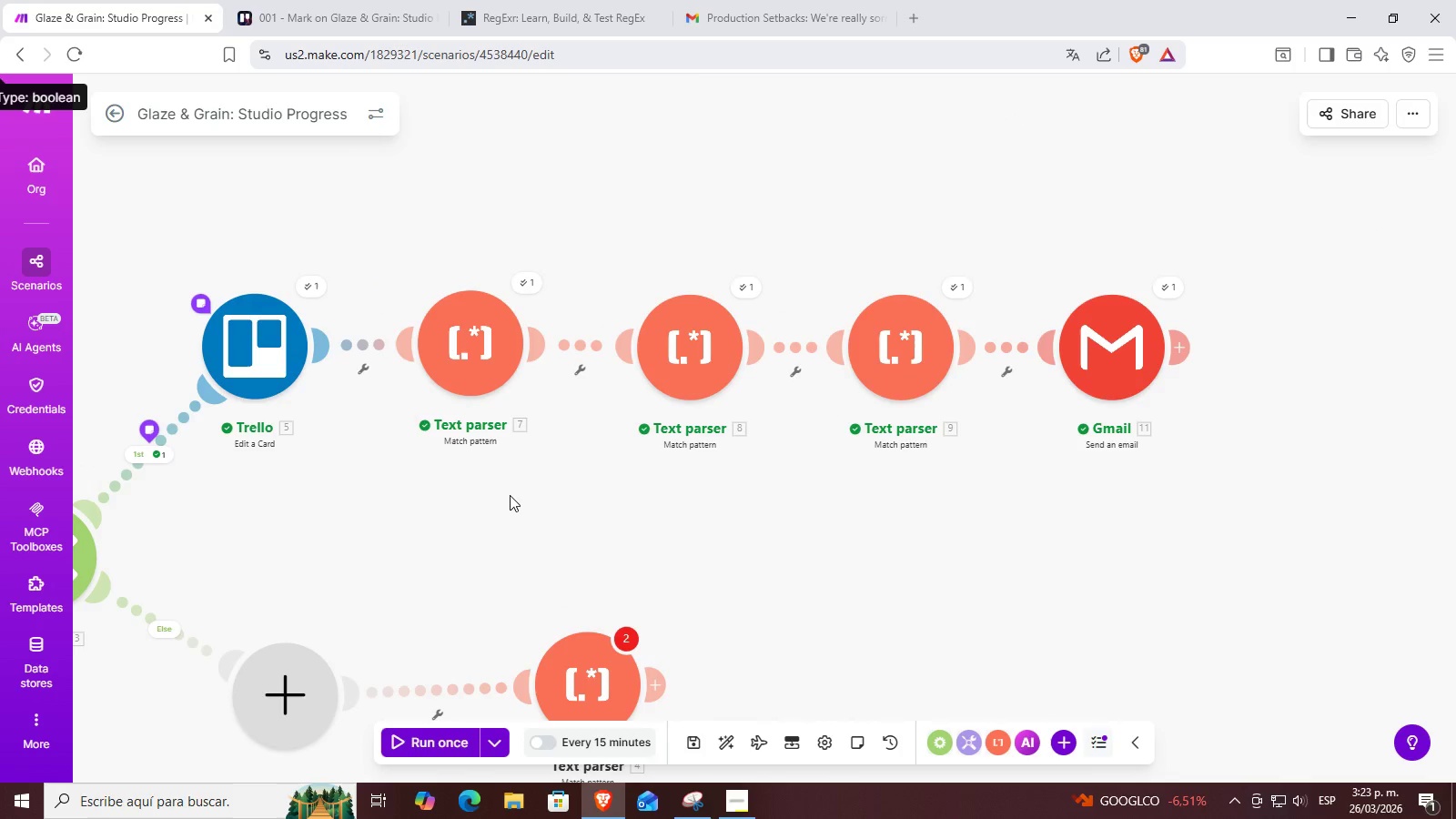 
right_click([472, 339])
 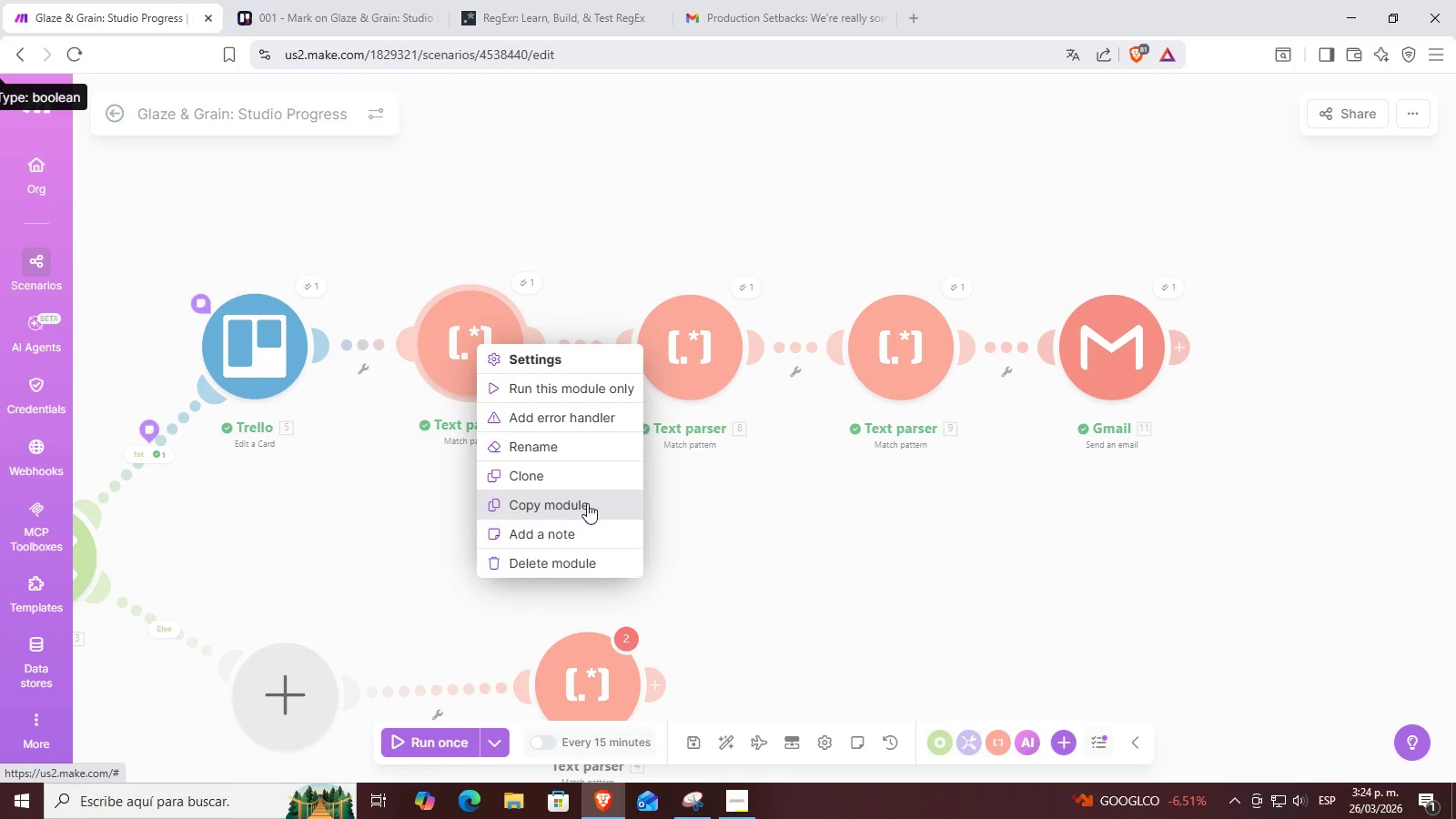 
scroll: coordinate [510, 495], scroll_direction: up, amount: 1.0
 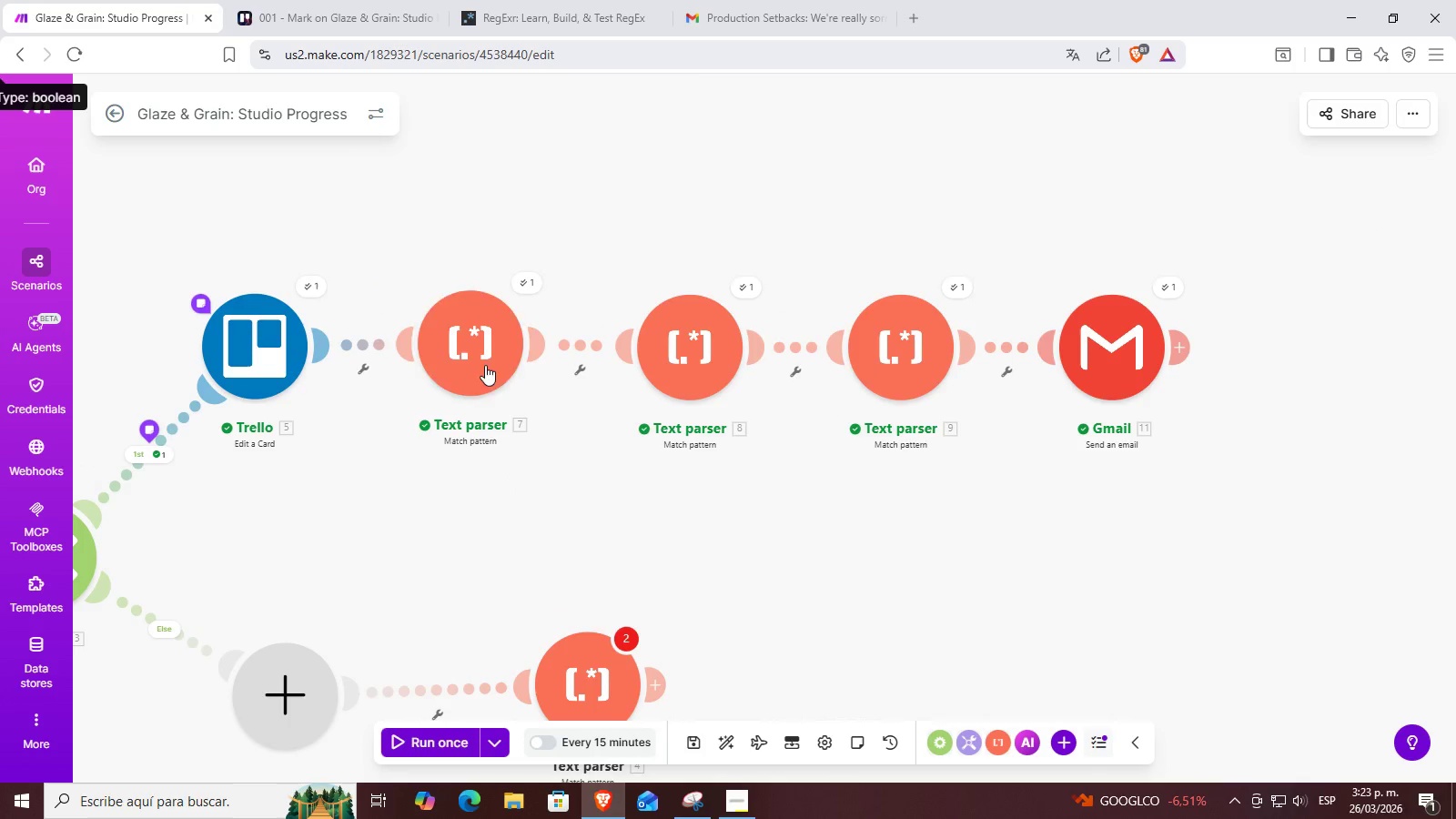 
left_click([589, 531])
 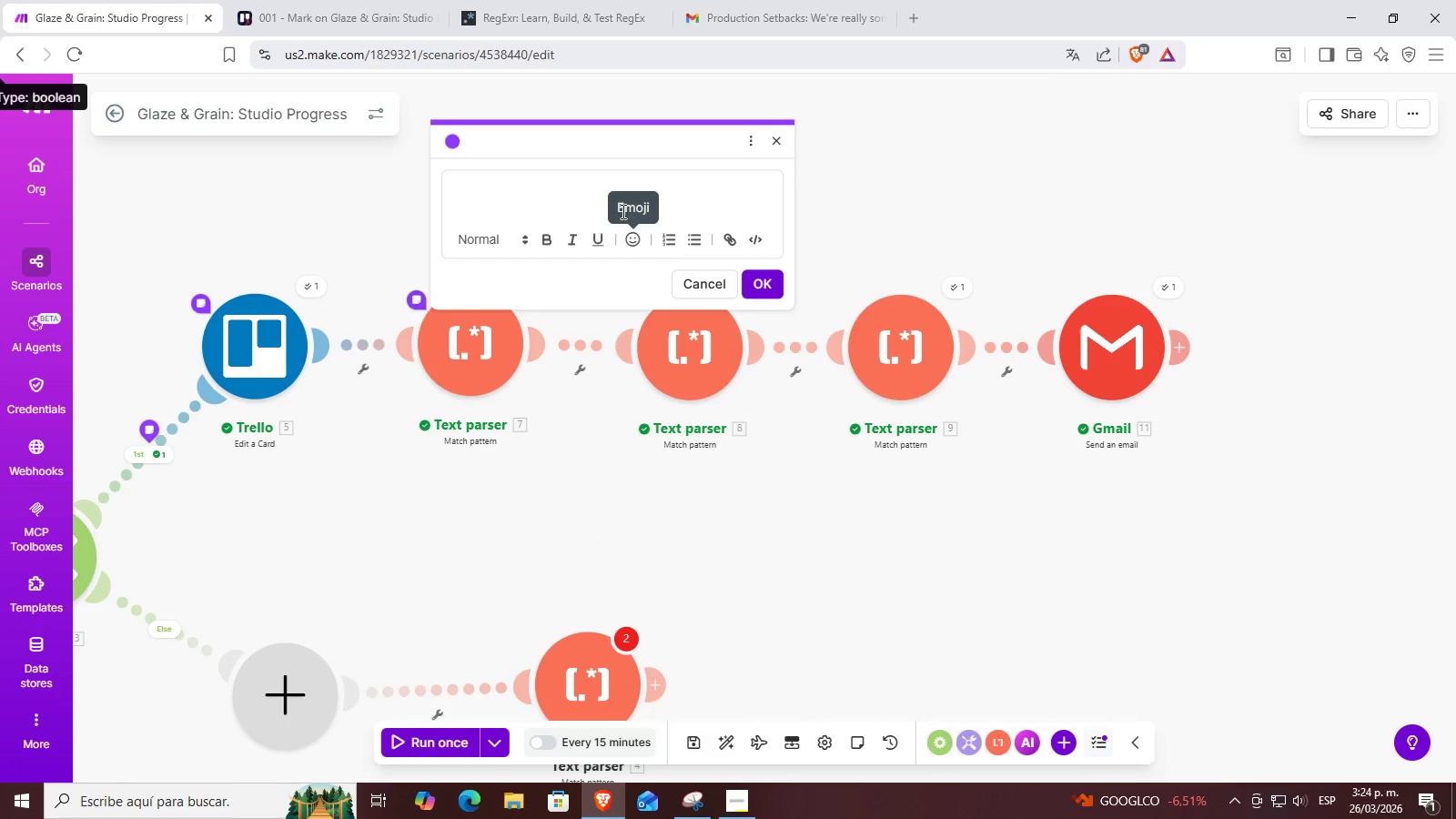 
type(Gets the email)
 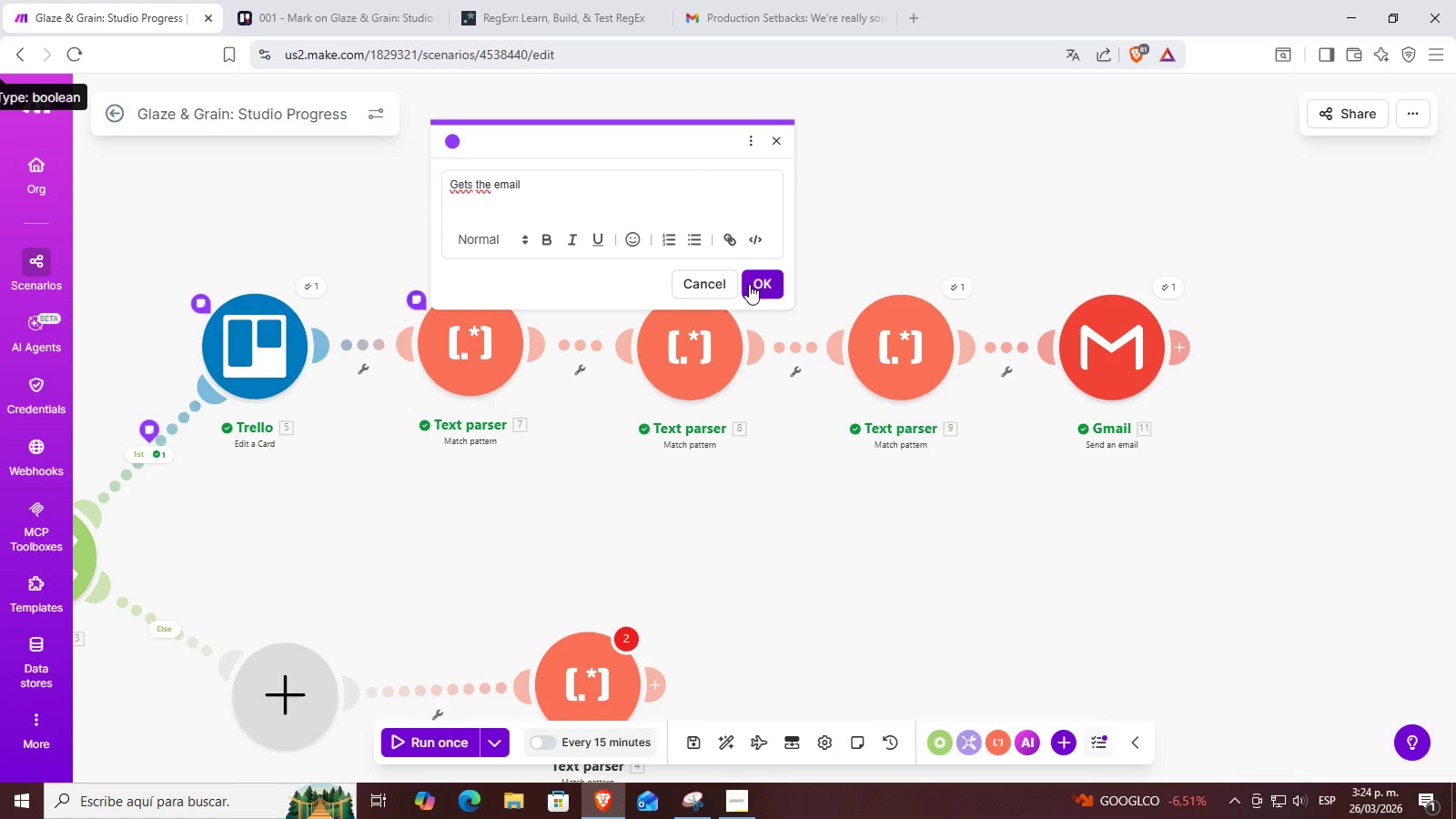 
left_click([765, 282])
 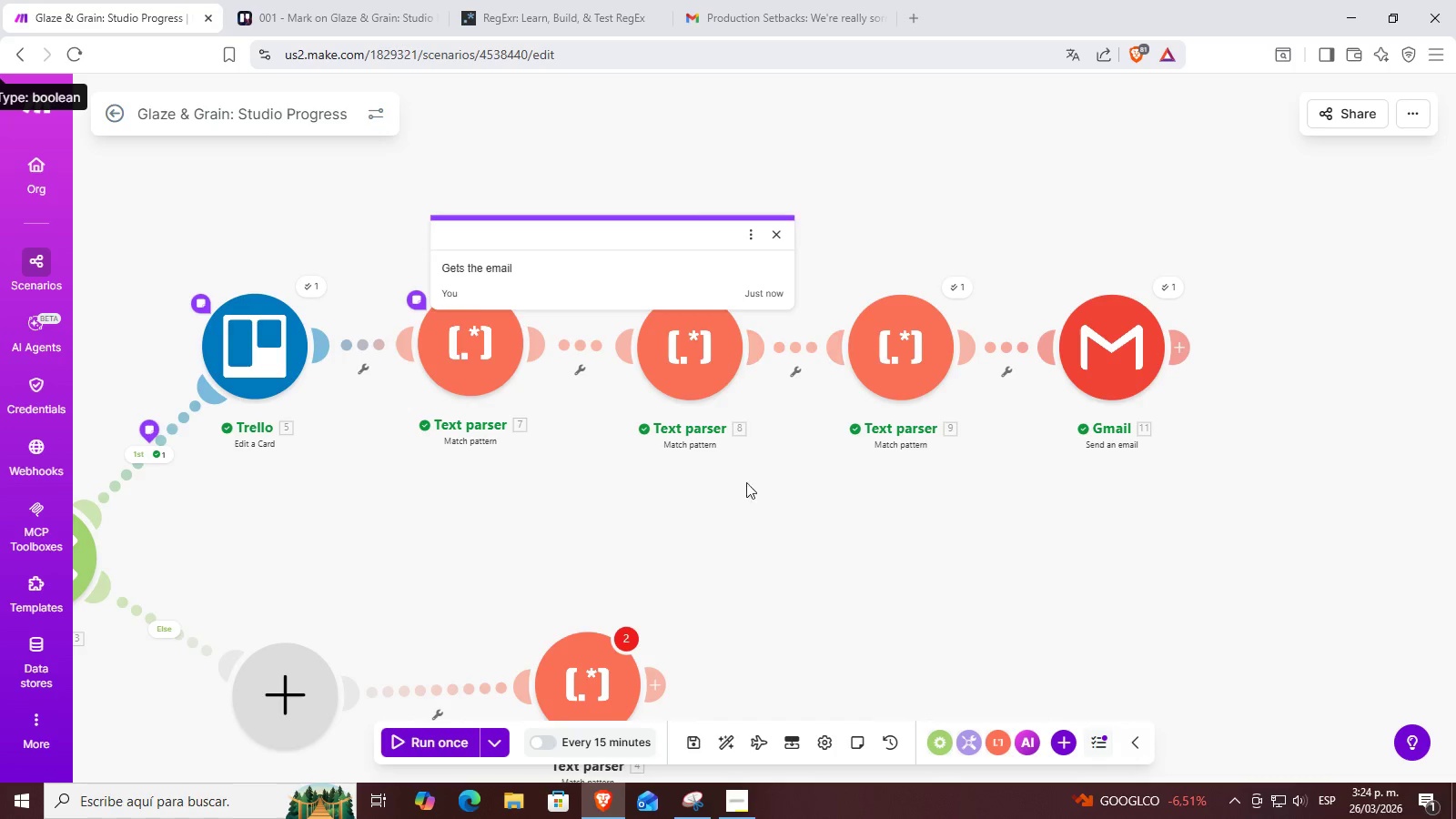 
right_click([711, 348])
 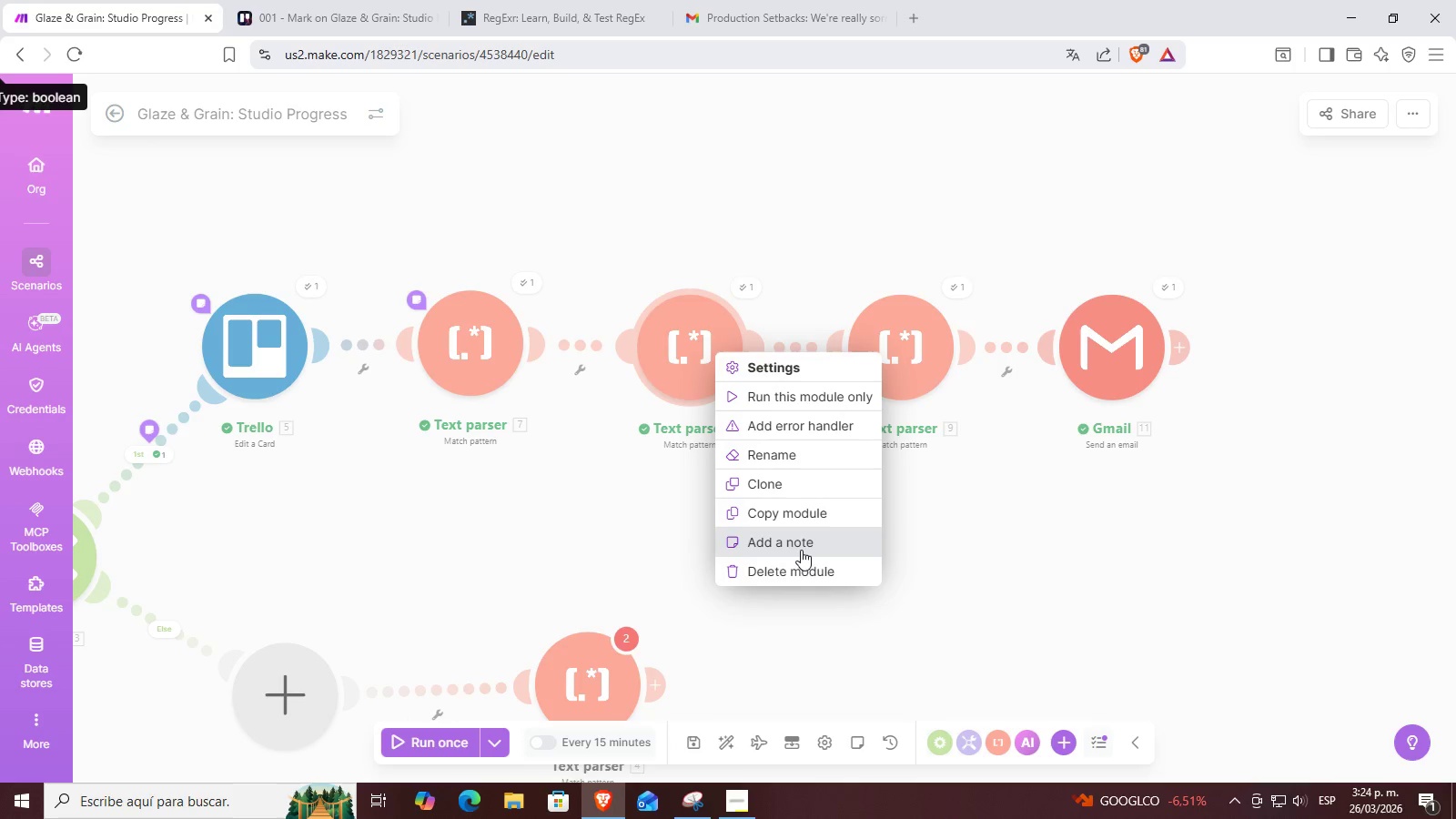 
left_click([801, 555])
 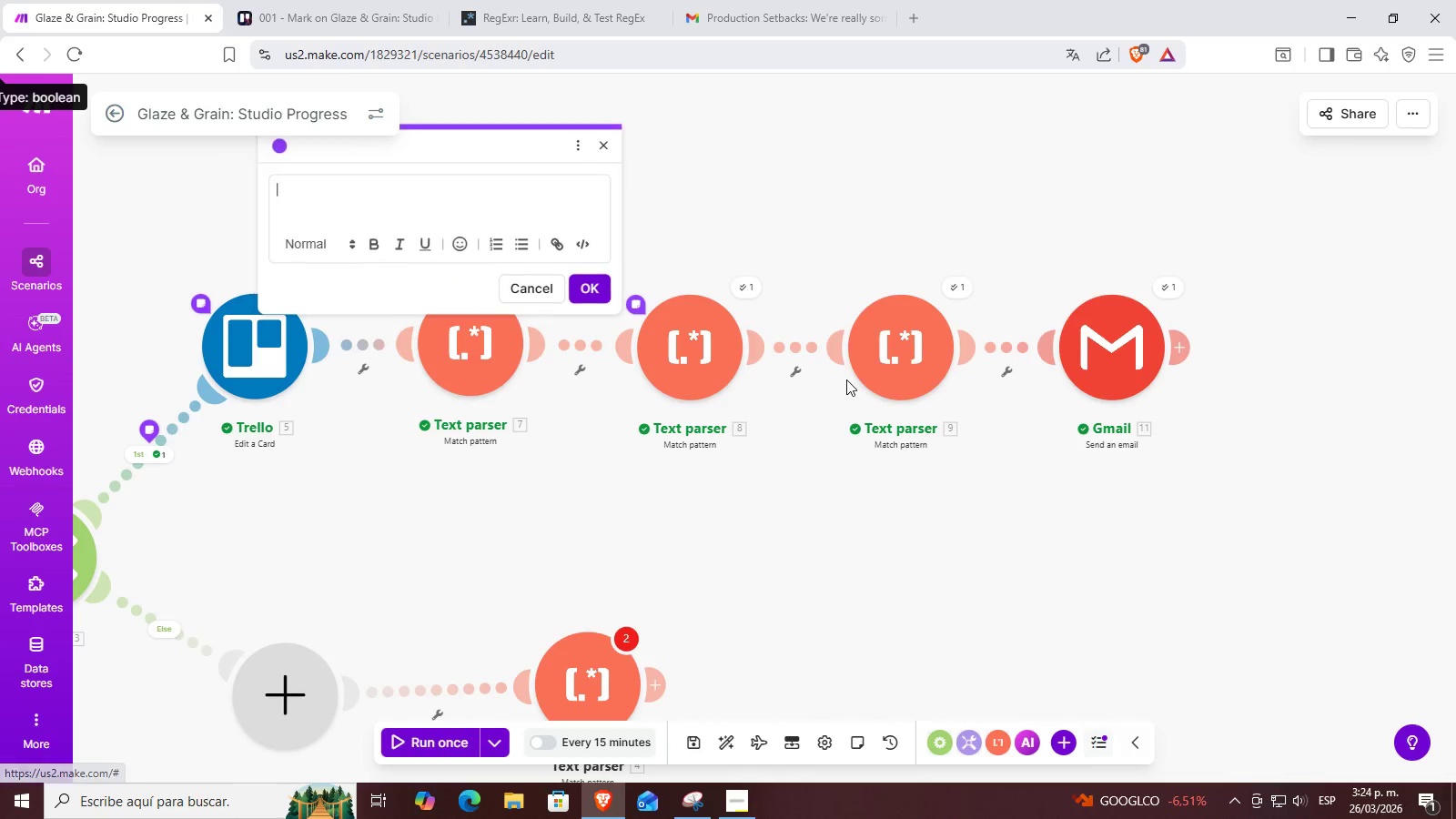 
type(Gets the client name)
 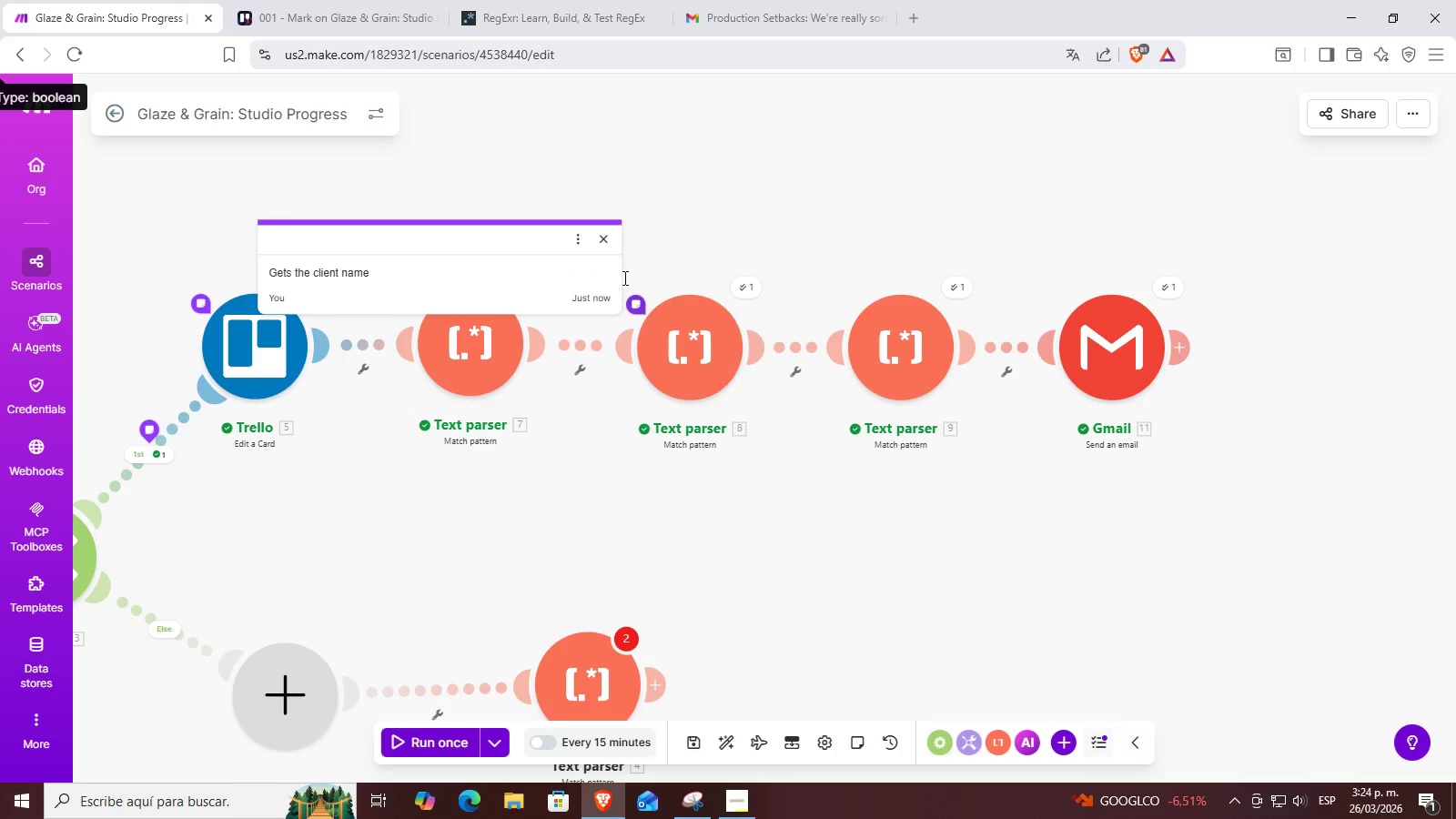 
left_click([846, 229])
 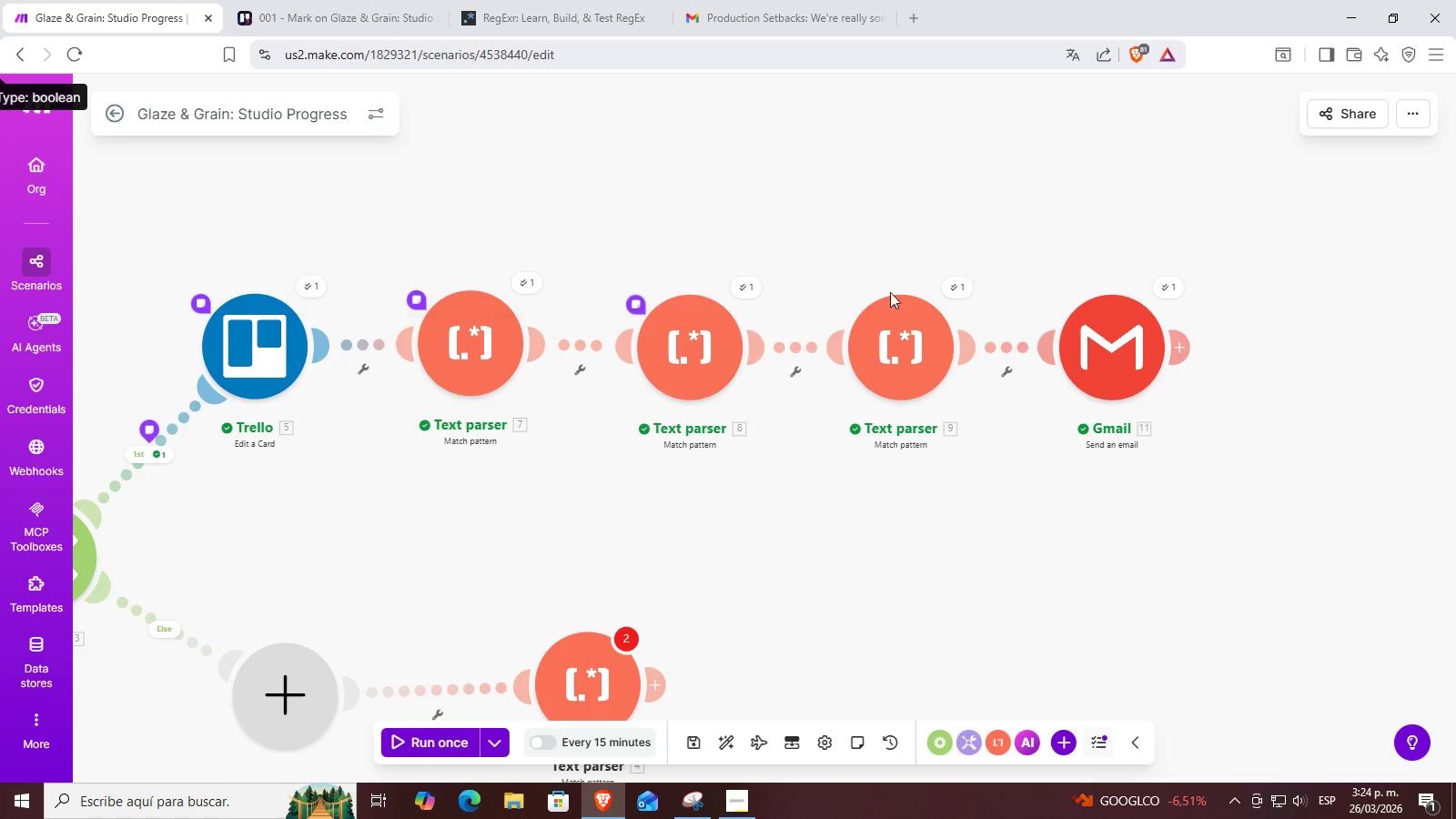 
right_click([893, 330])
 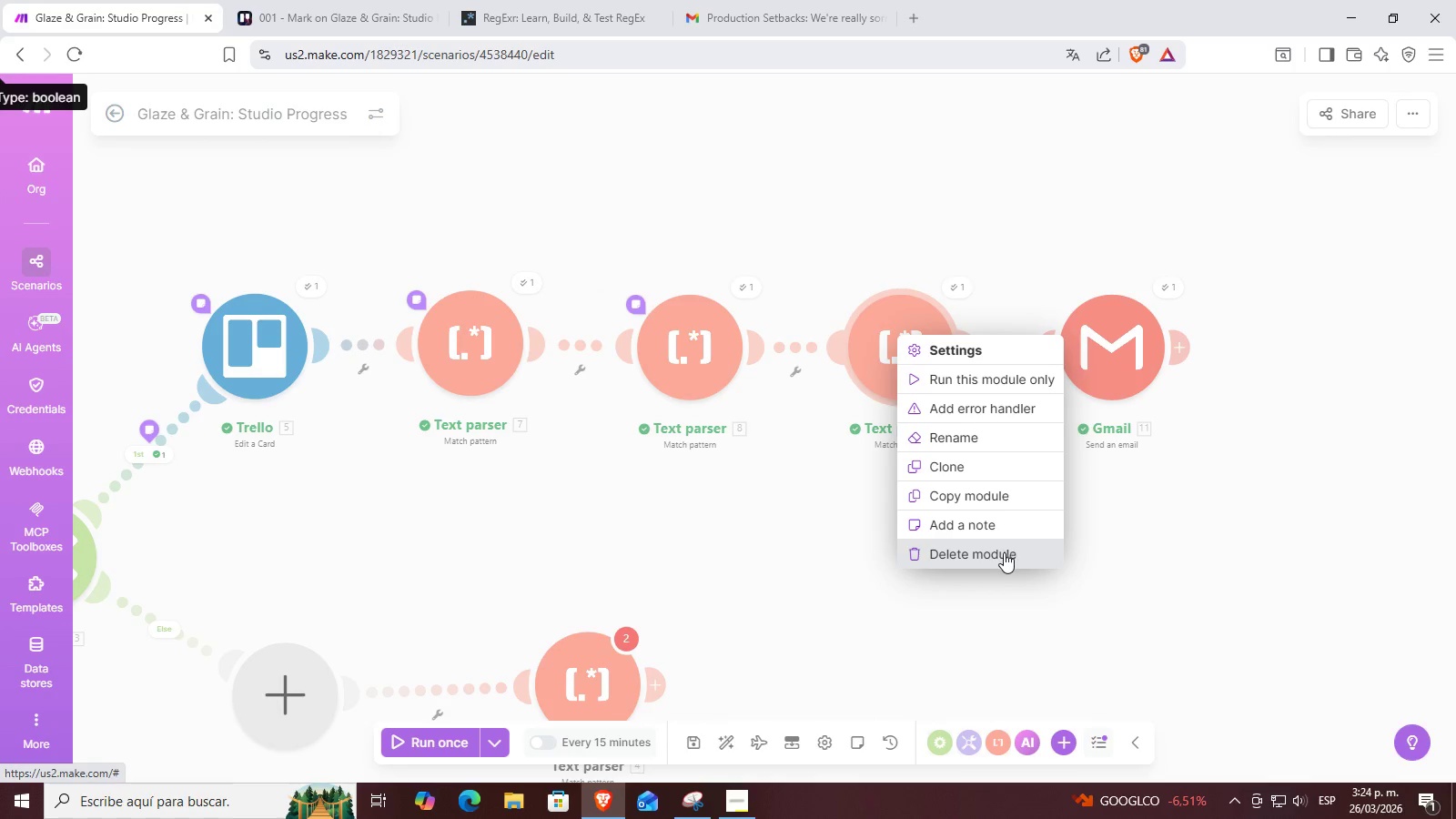 
left_click([990, 527])
 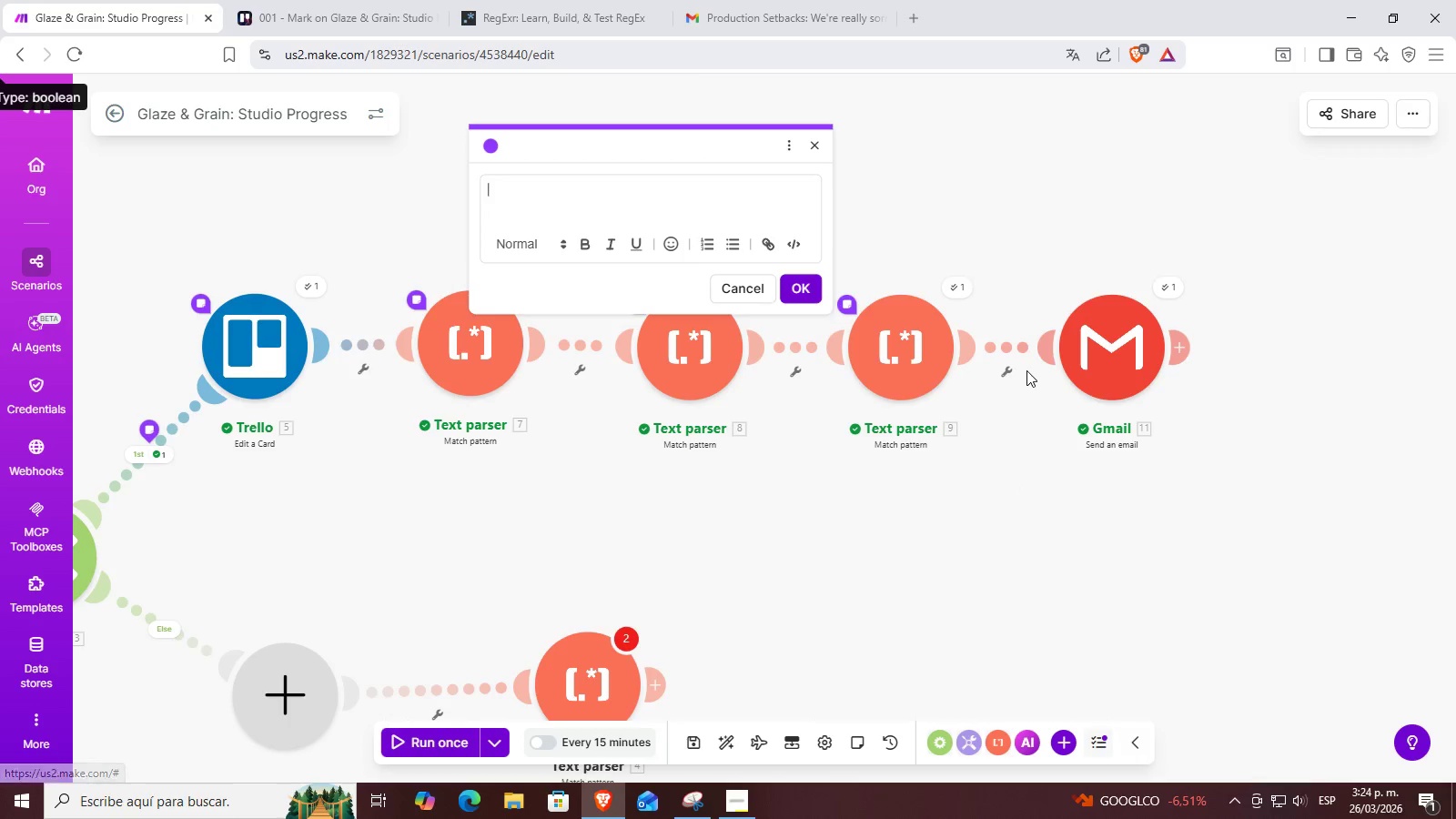 
type(Gets the desi)
 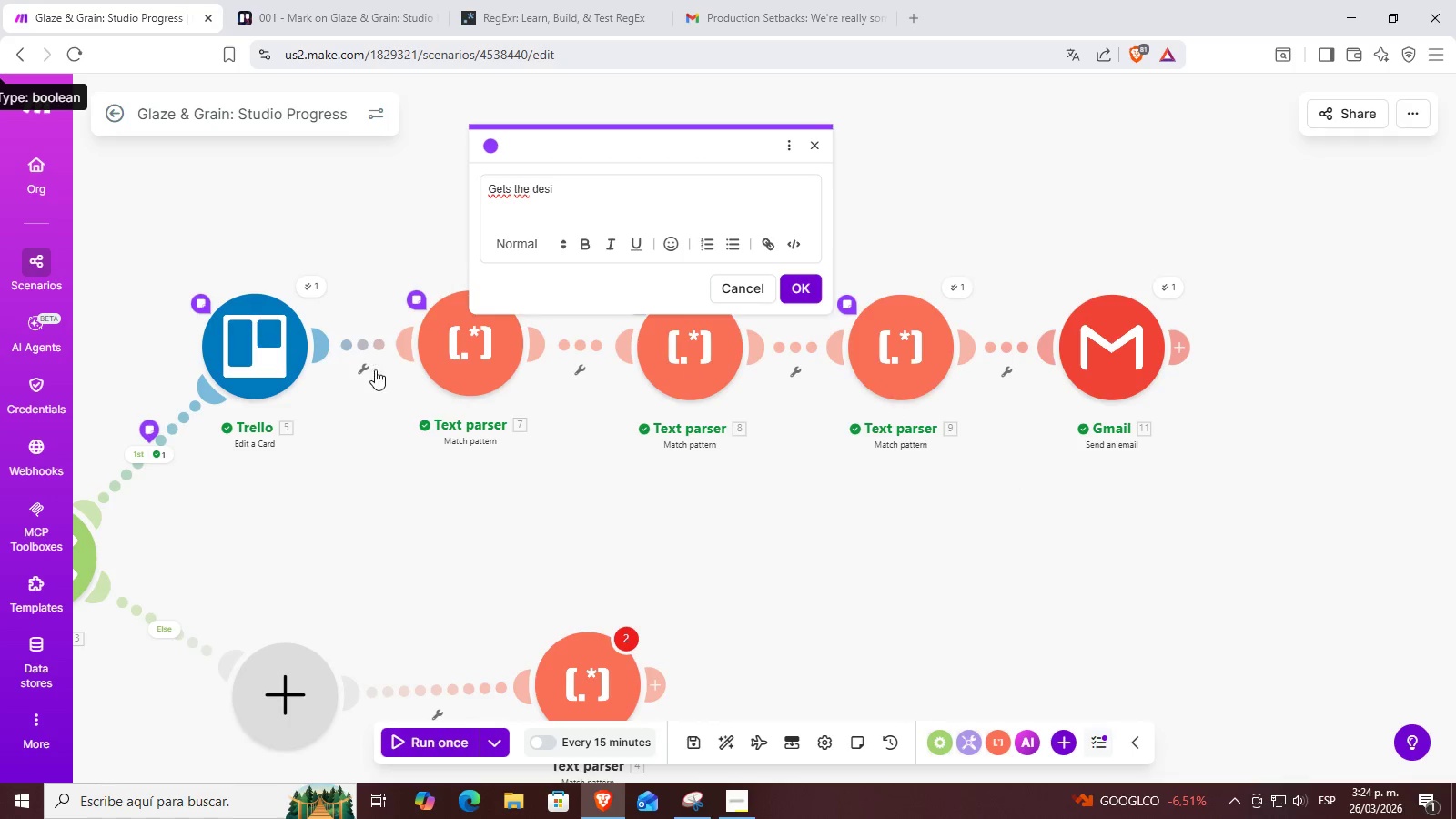 
left_click([481, 343])
 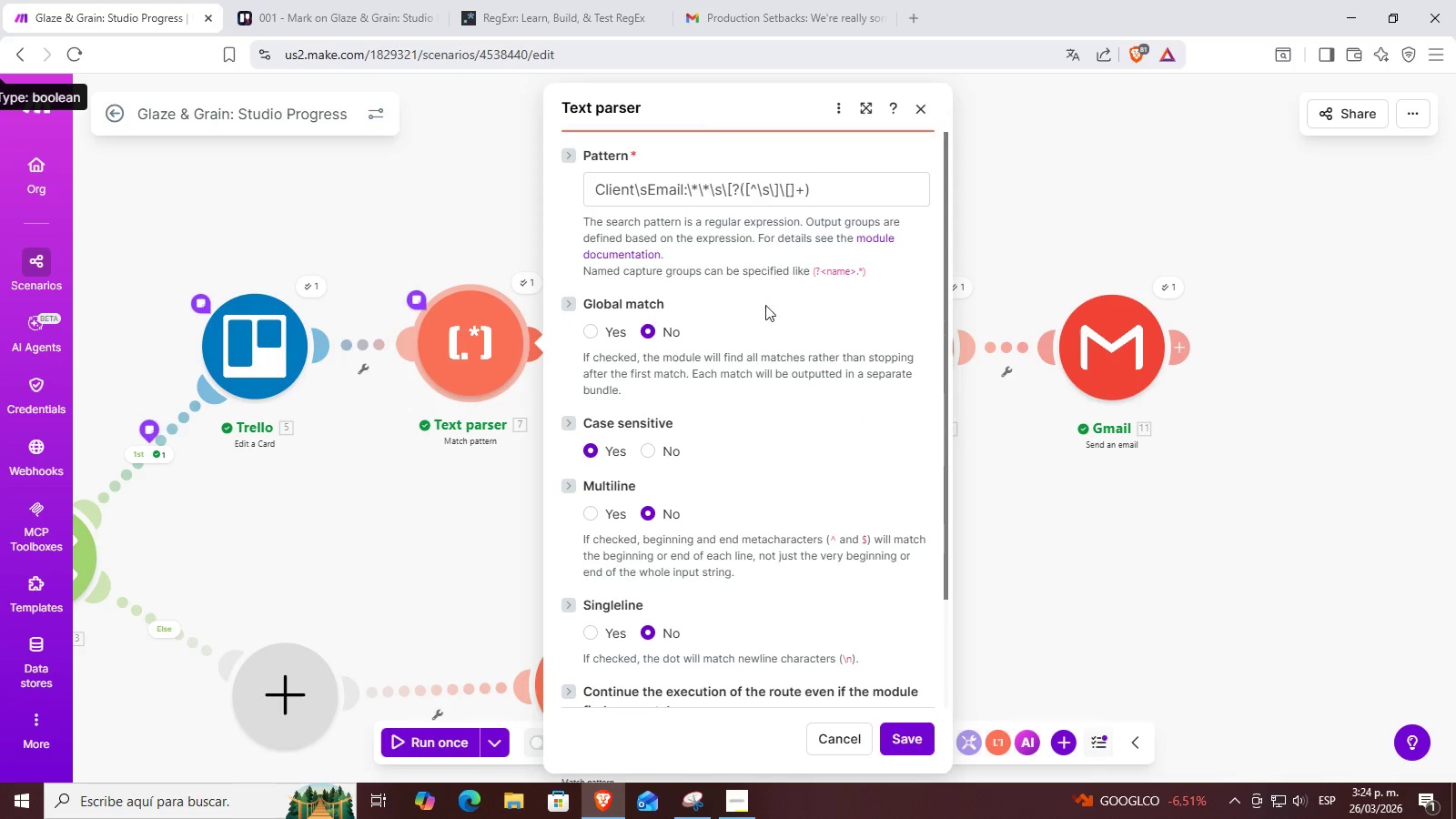 
left_click([1087, 175])
 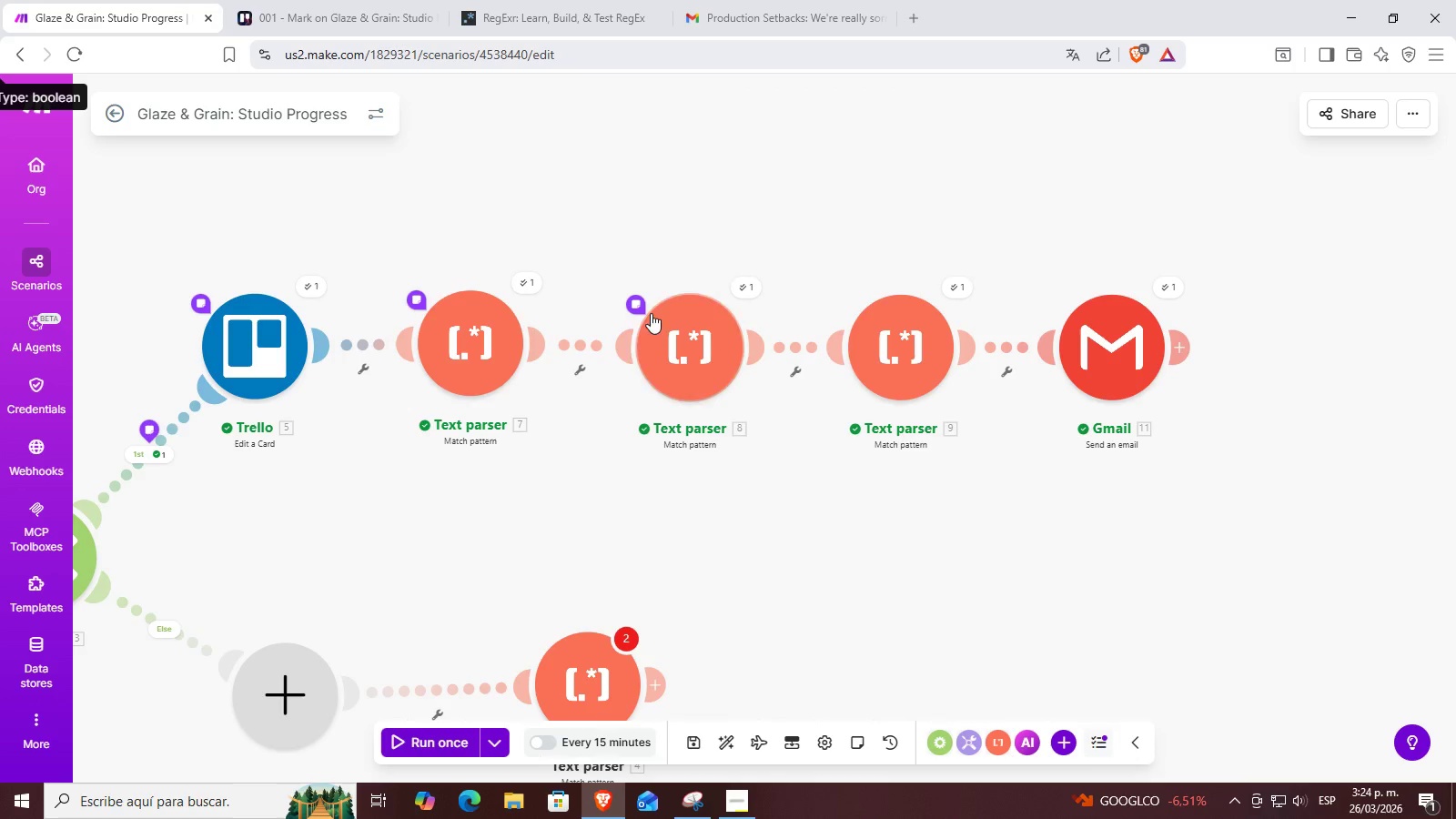 
left_click([900, 315])
 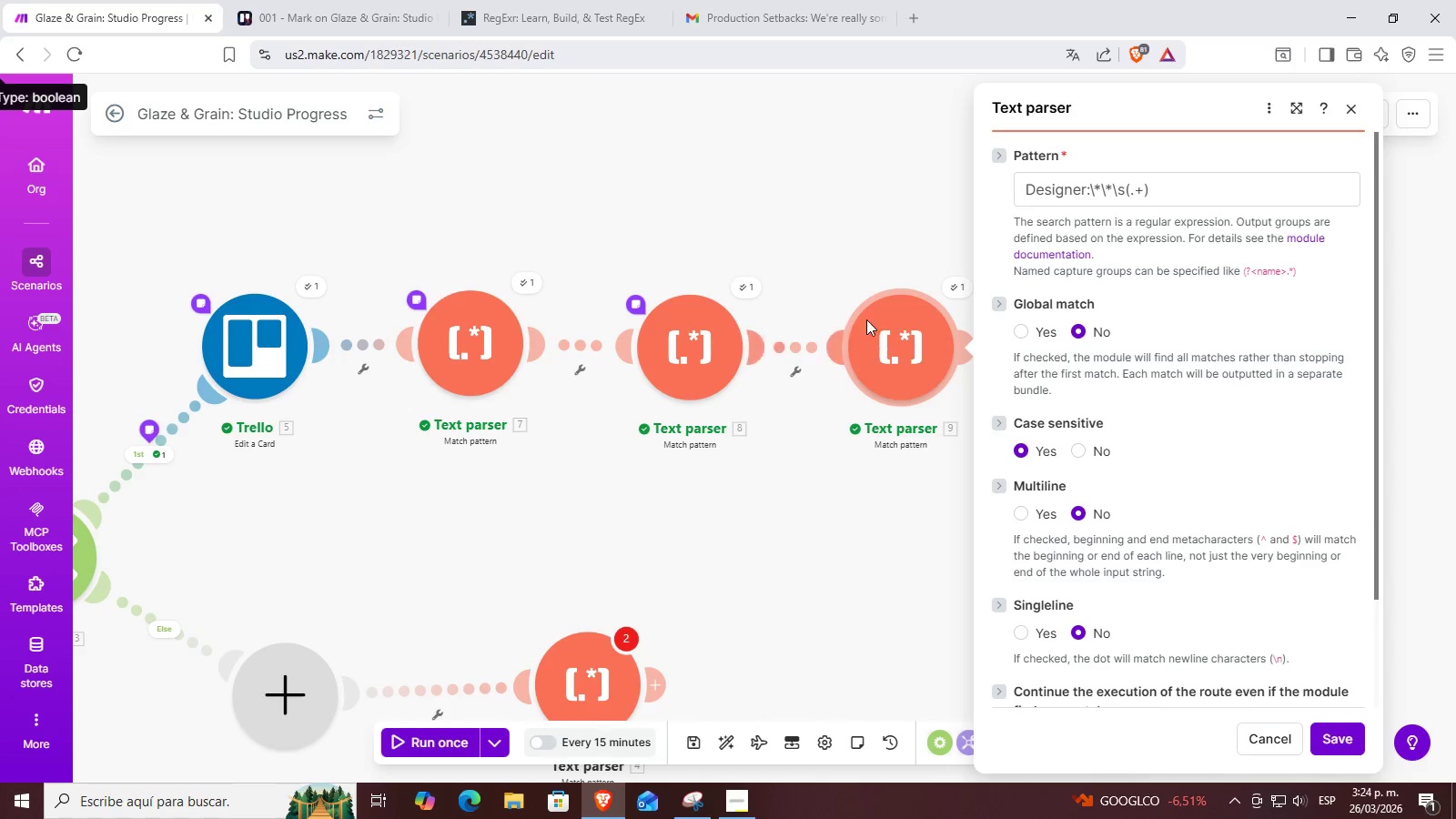 
right_click([916, 332])
 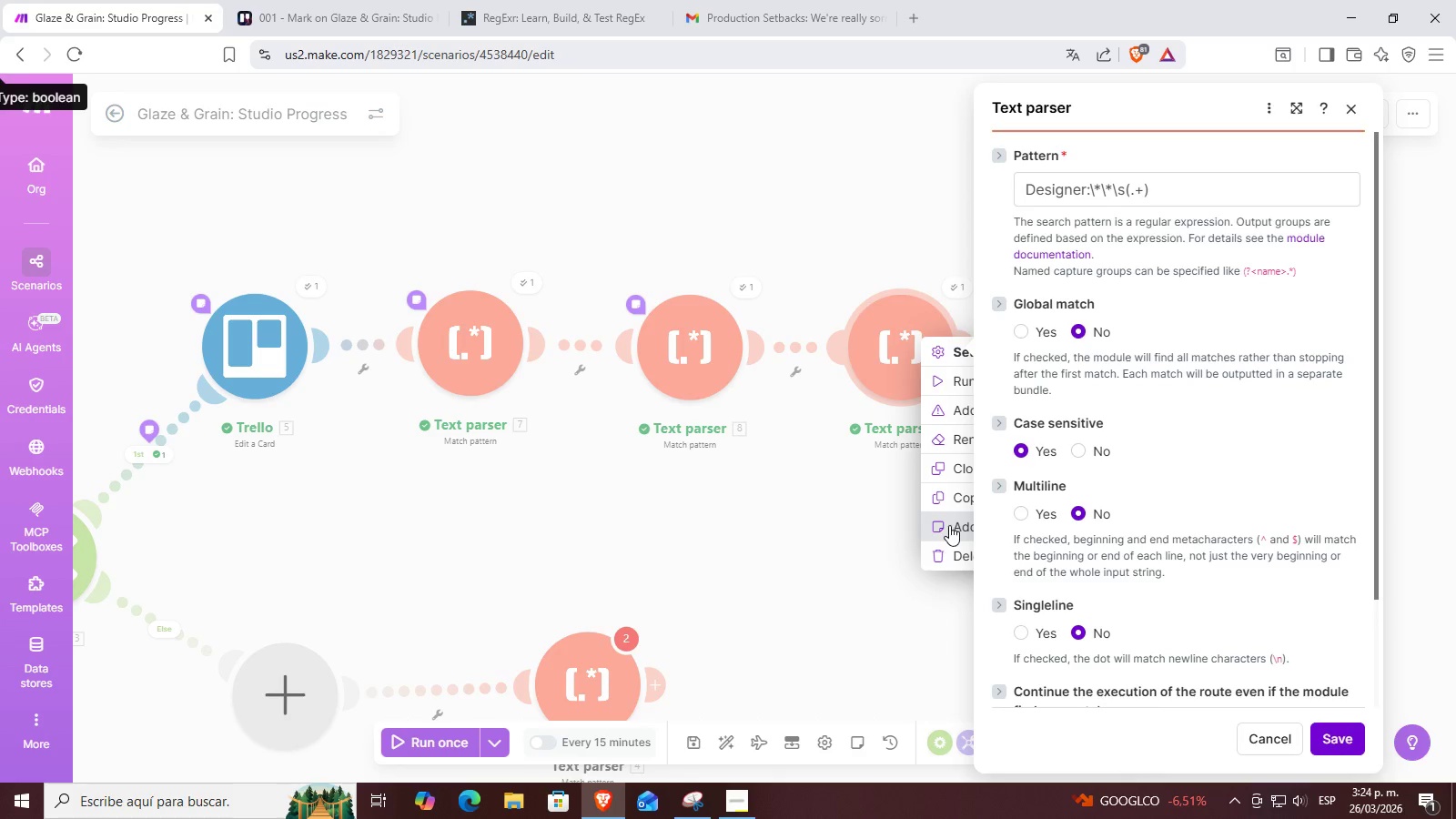 
left_click([941, 526])
 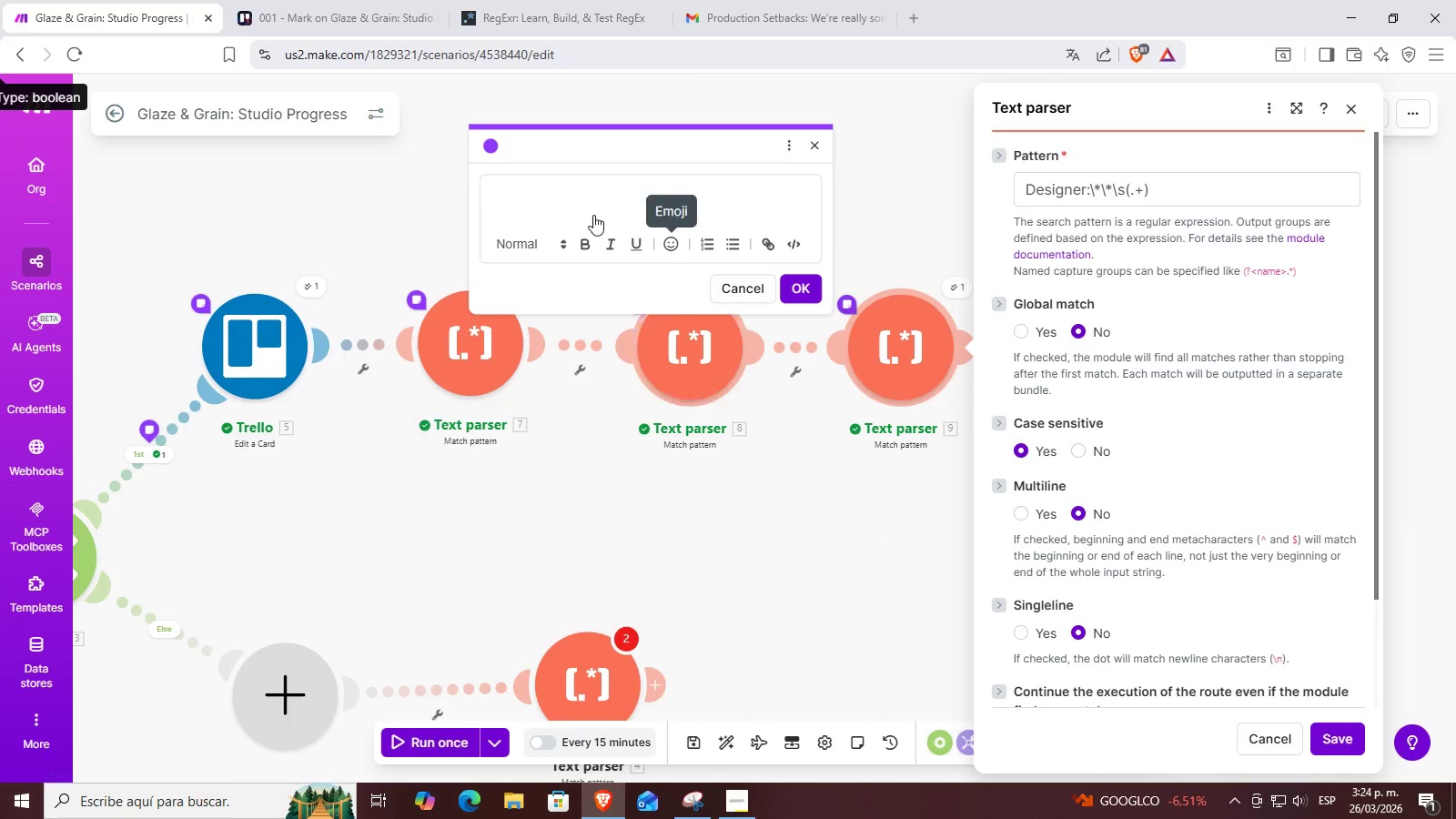 
left_click([555, 196])
 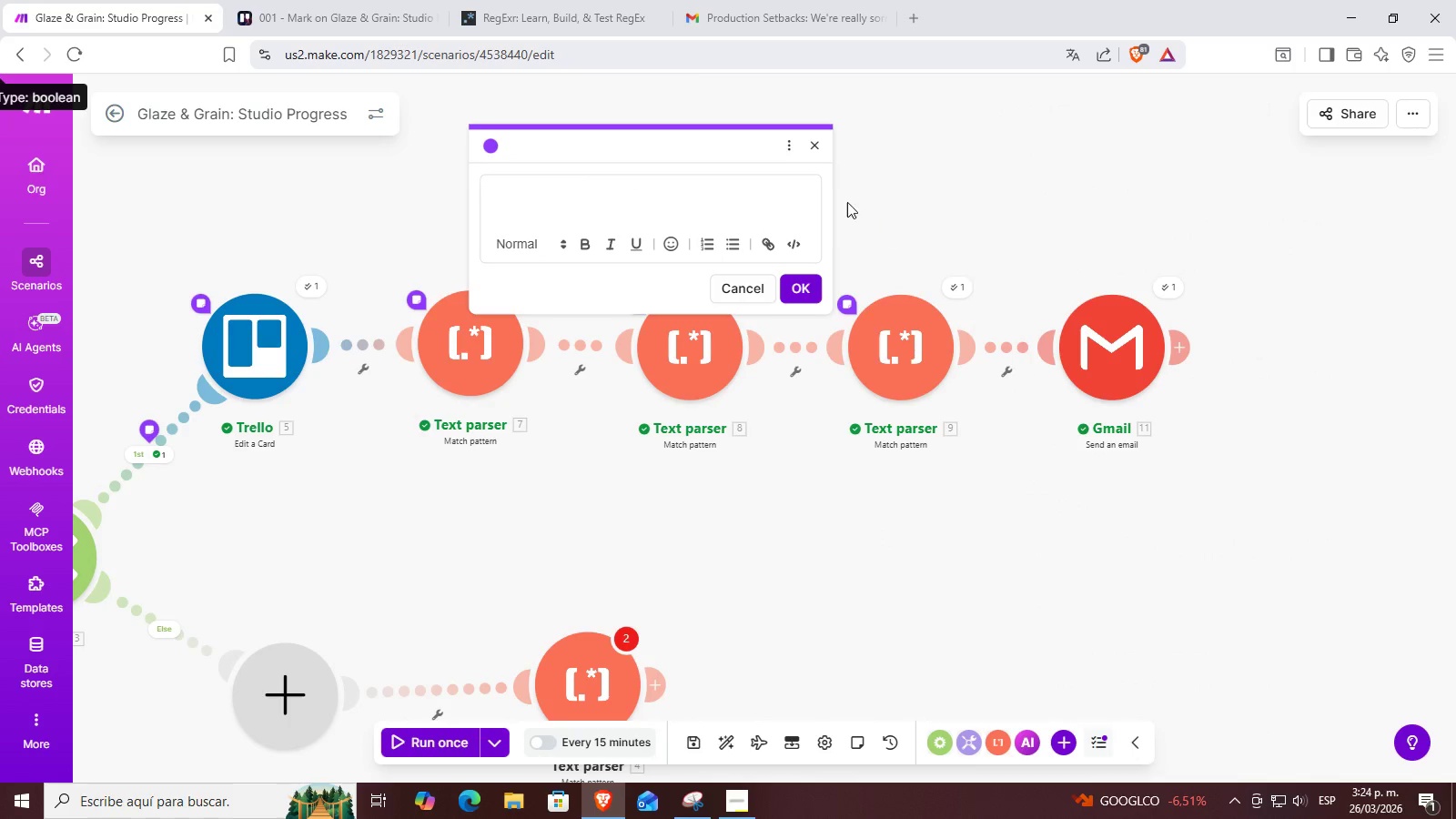 
type(g)
key(Backspace)
type(Gets the desginer name)
 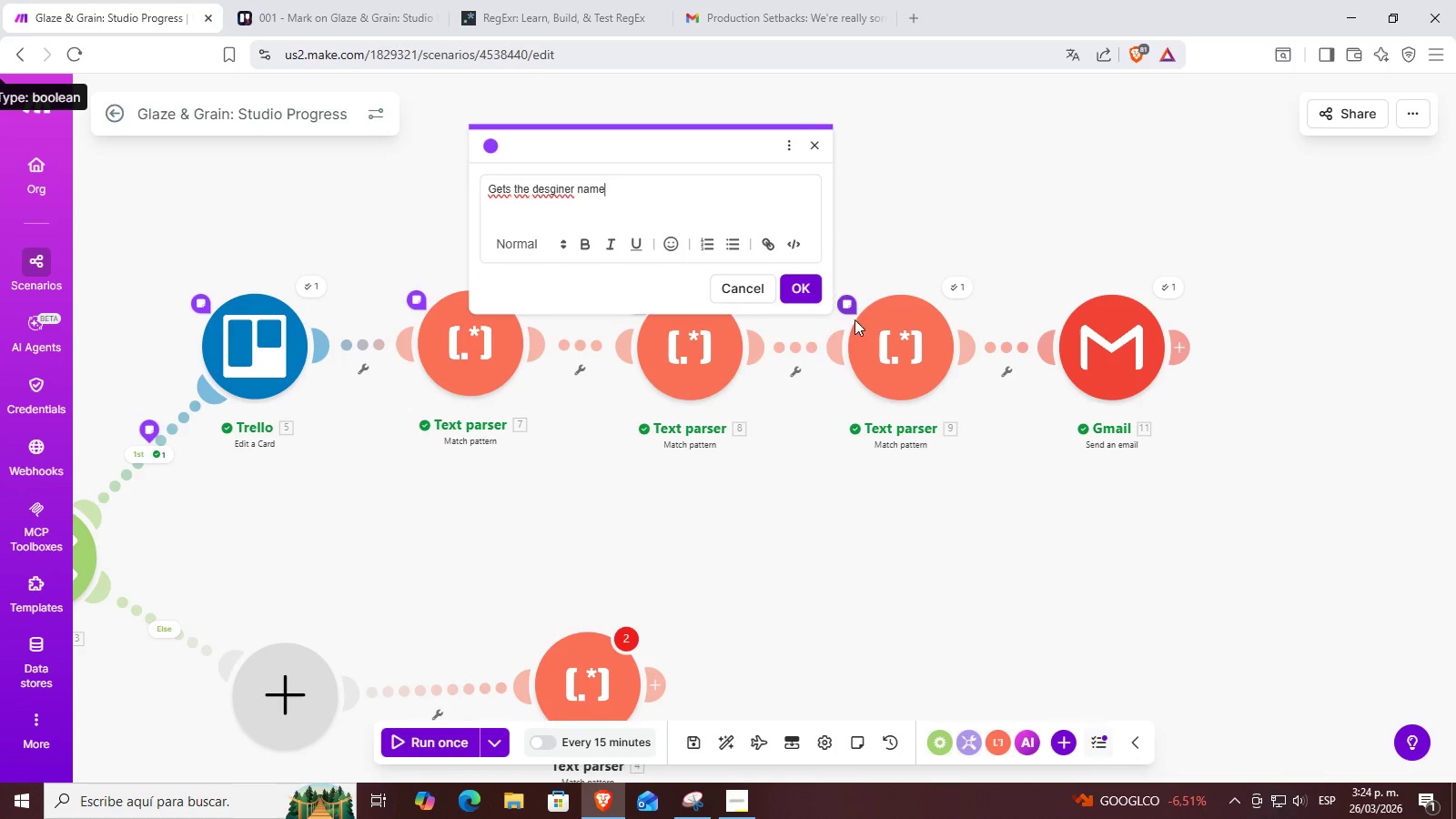 
left_click([822, 285])
 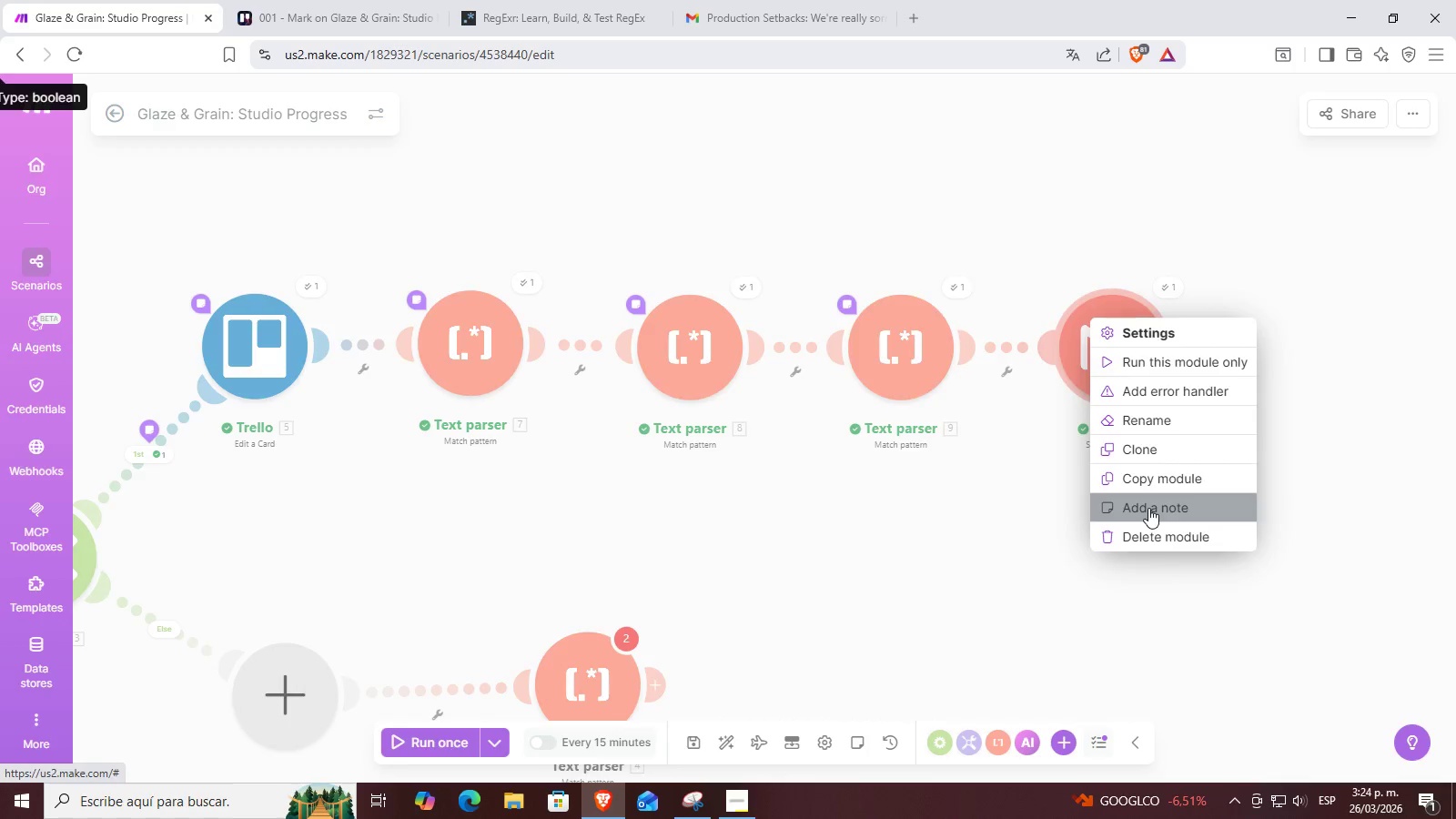 
type(Create a Dui)
key(Backspace)
key(Backspace)
type(y)
key(Backspace)
key(Backspace)
type(di)
key(Backspace)
type(ynamic apology email to the client)
 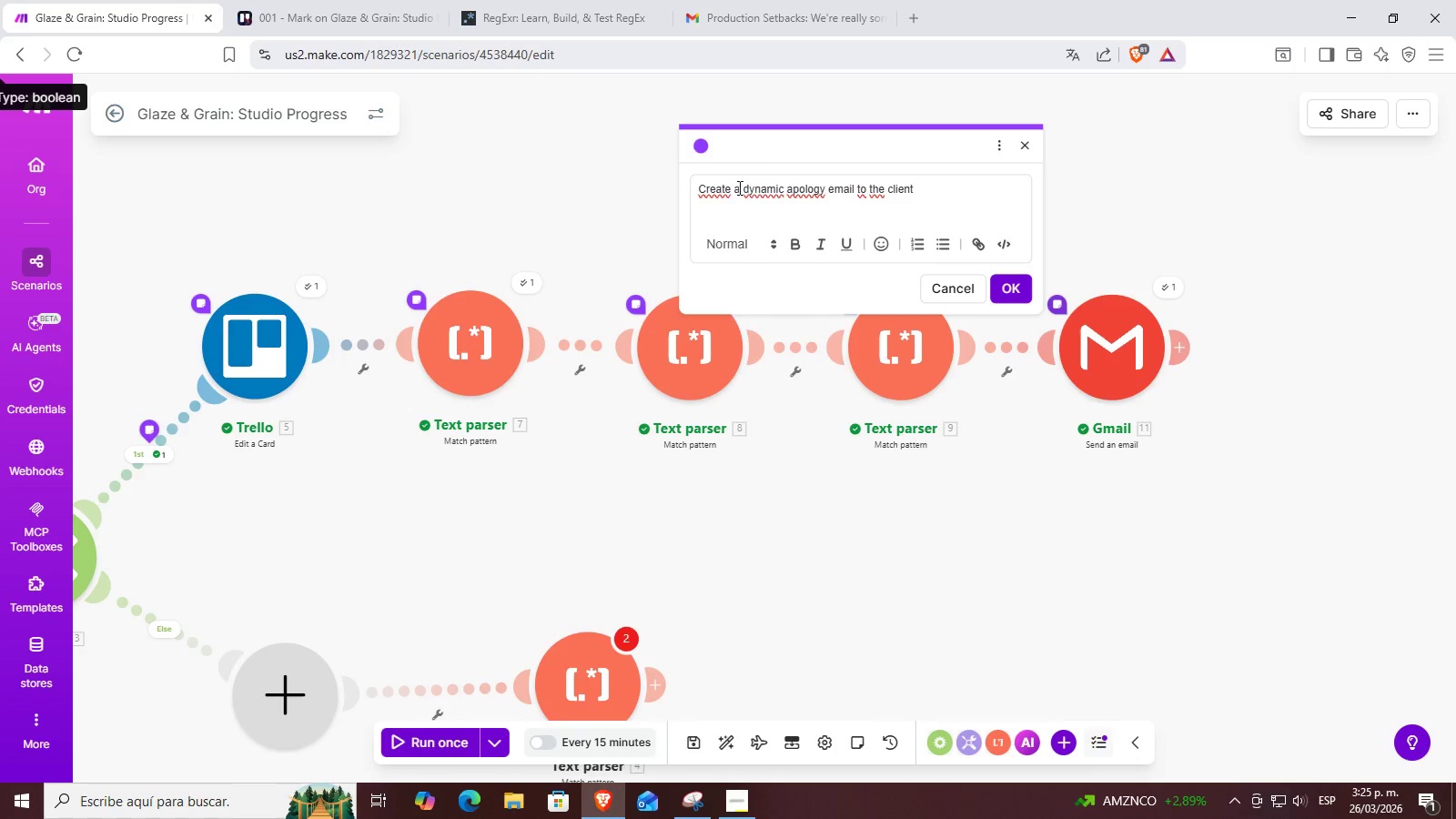 
left_click_drag(start_coordinate=[739, 187], to_coordinate=[683, 188])
 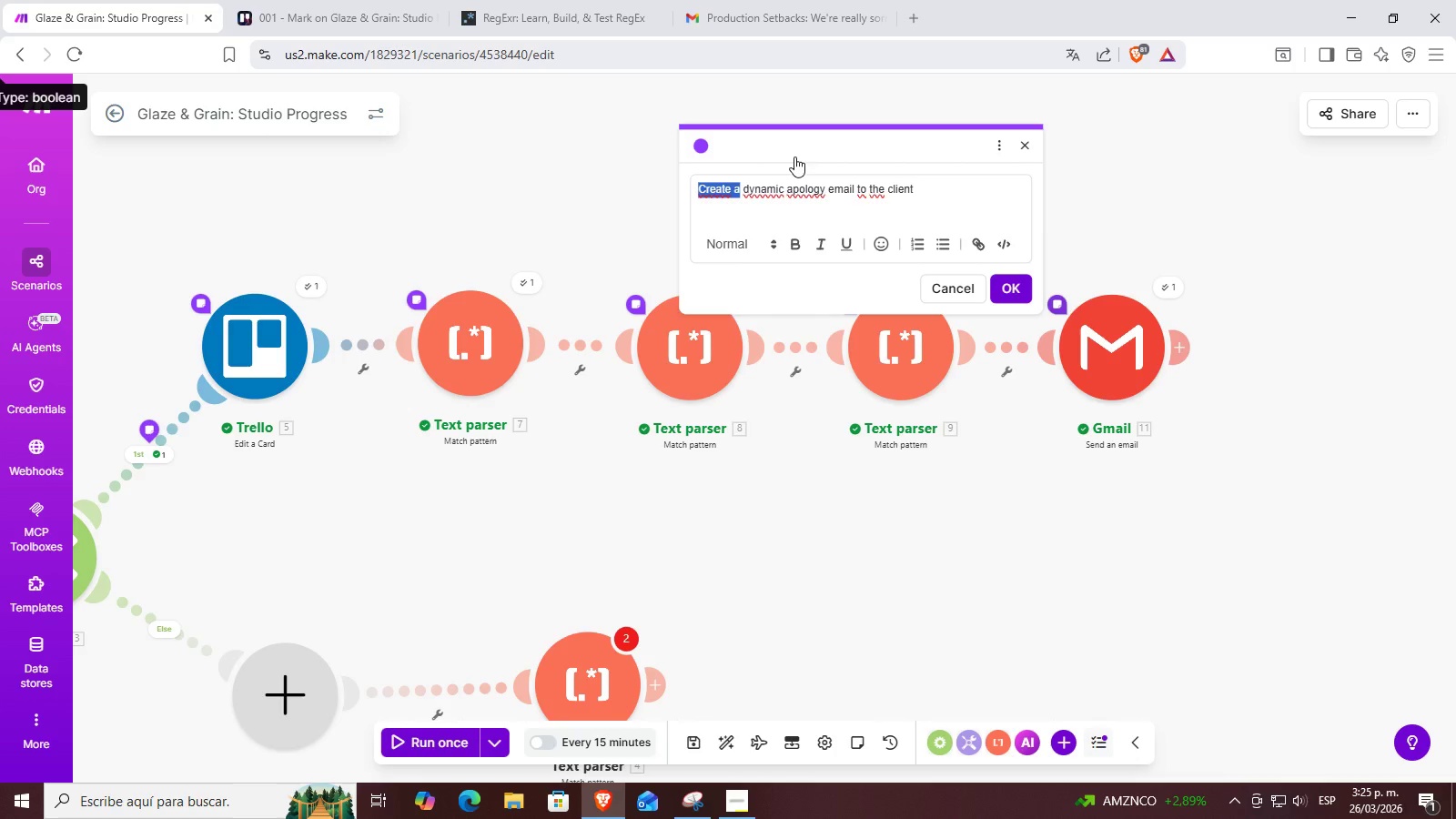 
key(Backspace)
type(sends)
 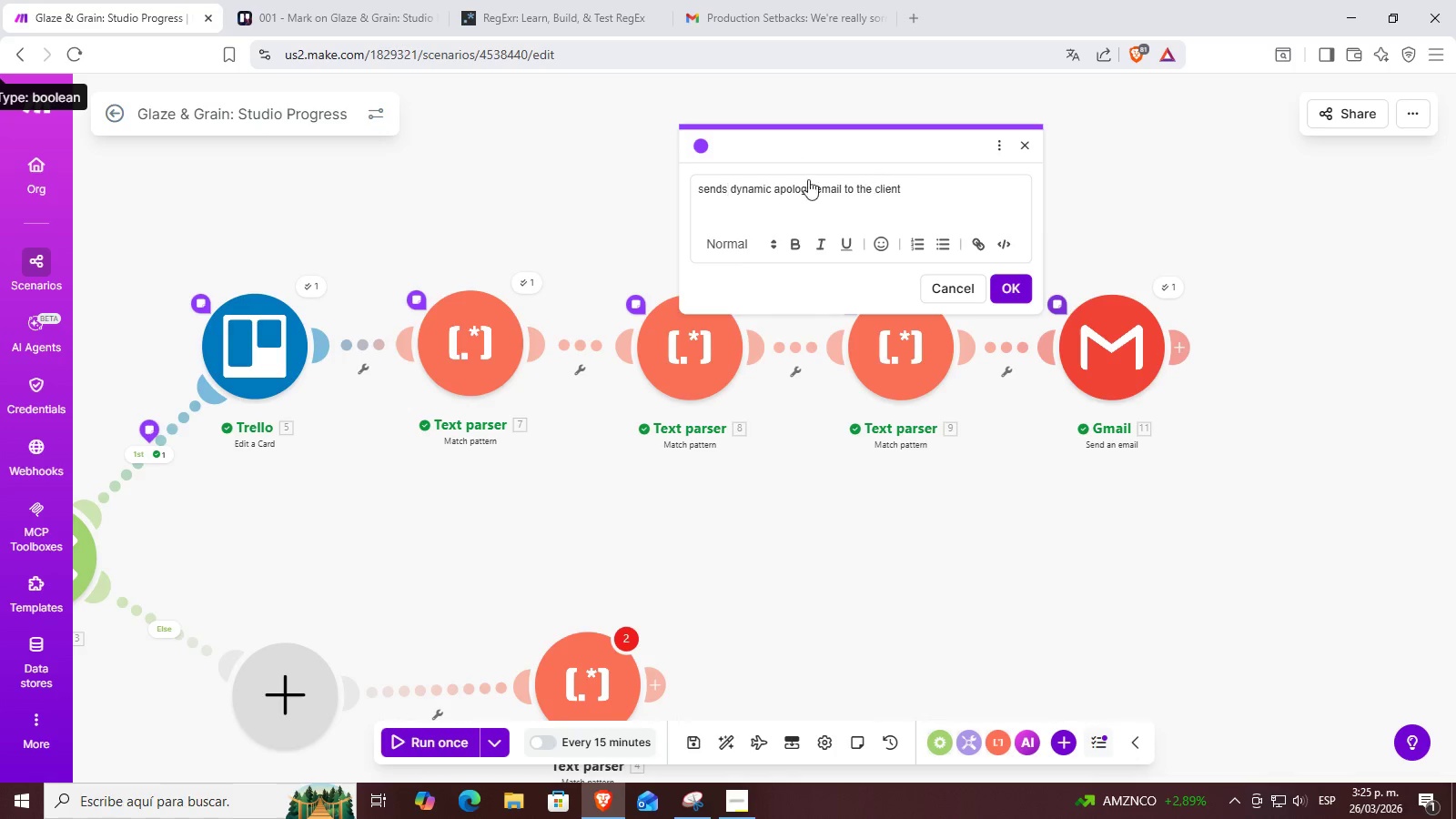 
key(Space)
 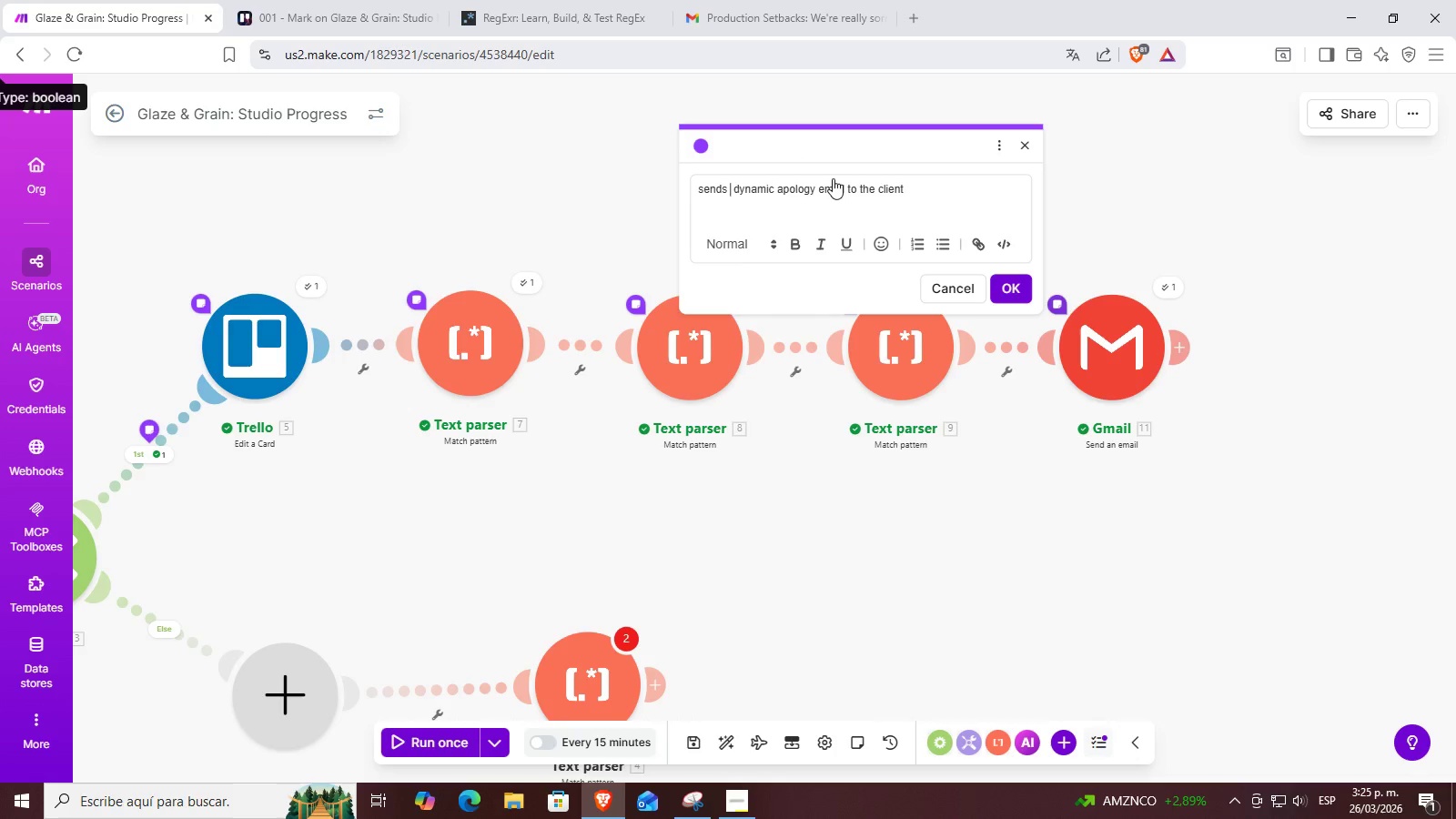 
key(A)
 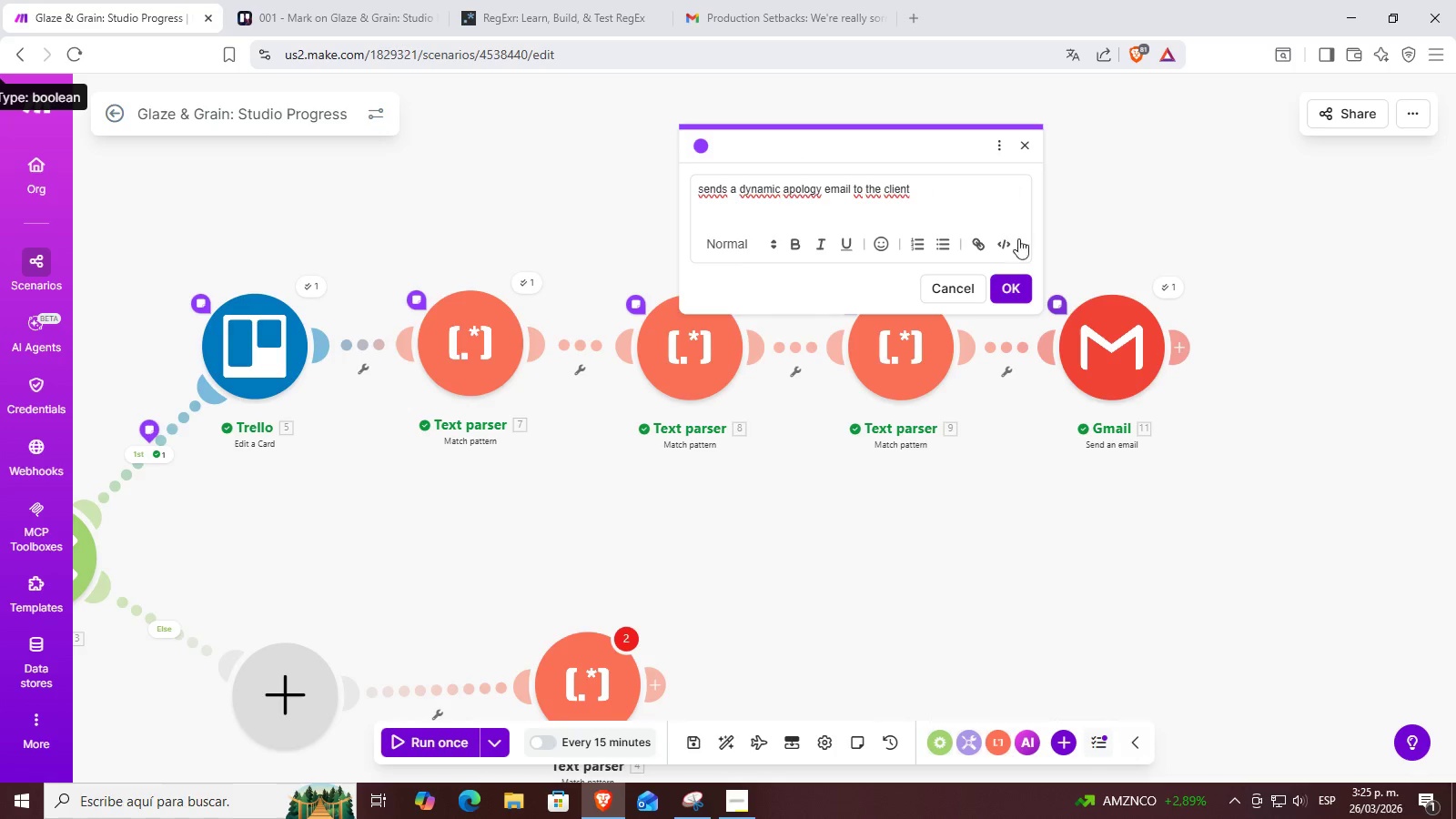 
left_click([1004, 278])
 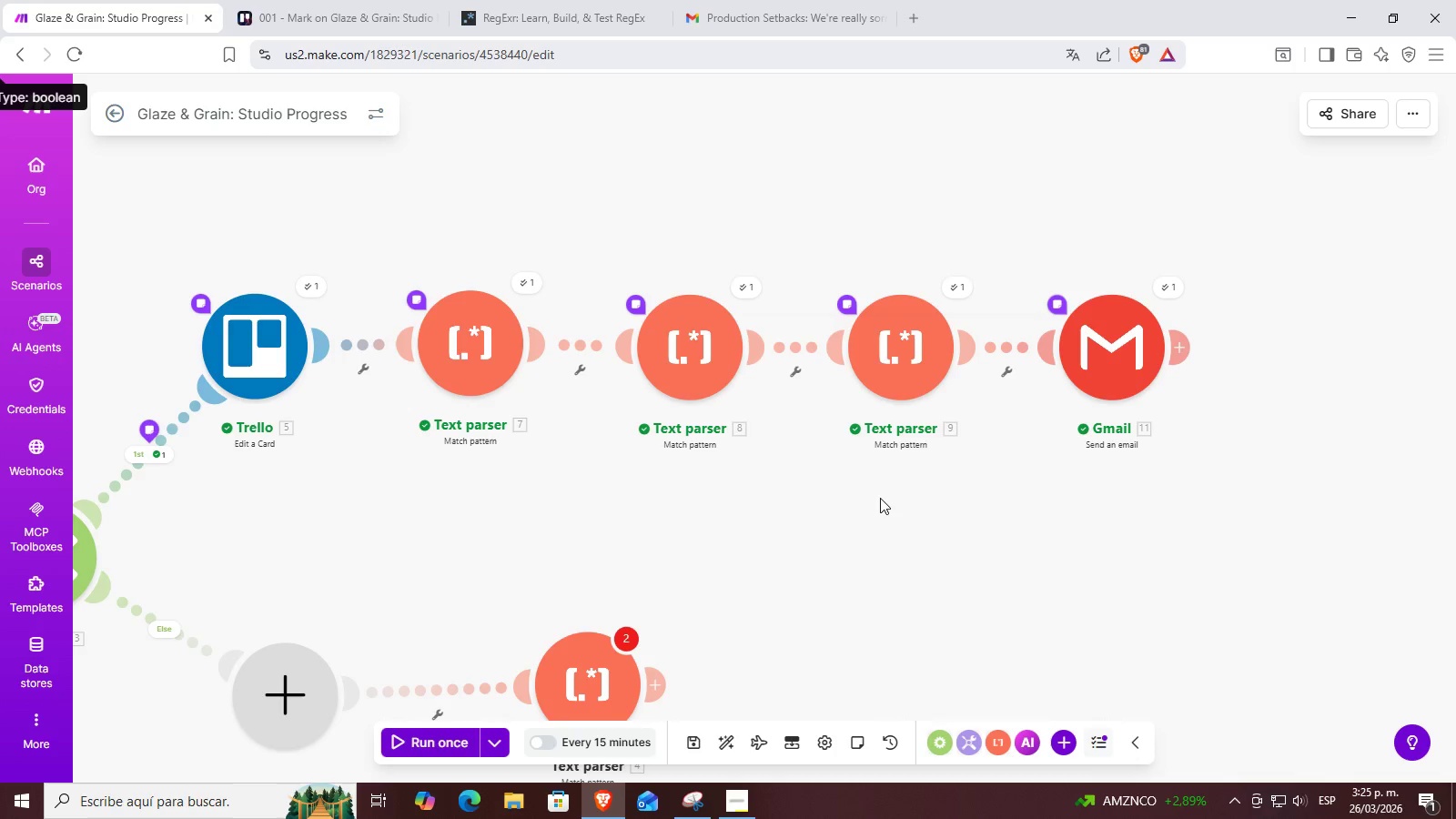 
left_click_drag(start_coordinate=[672, 641], to_coordinate=[975, 520])
 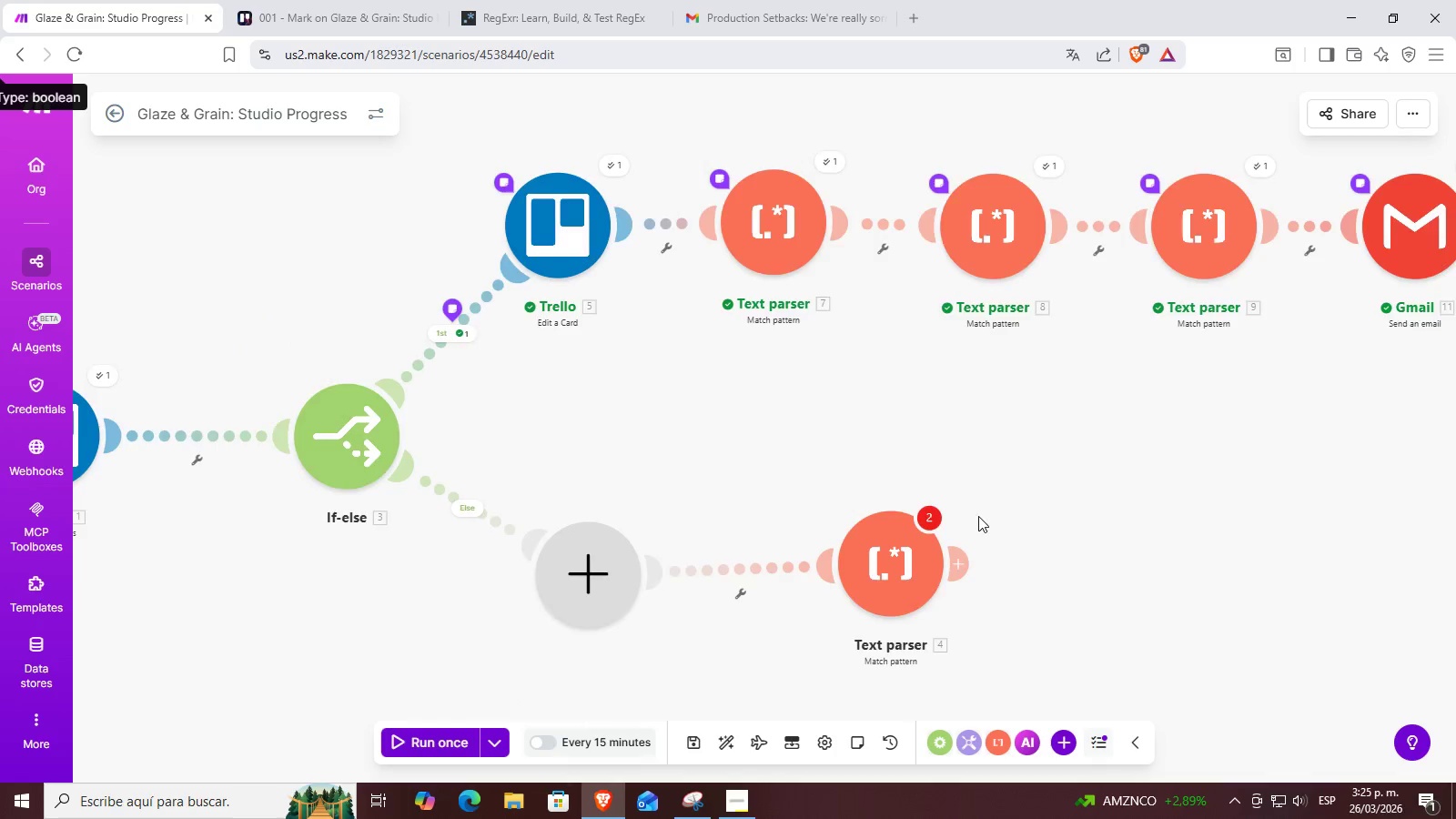 
left_click_drag(start_coordinate=[850, 465], to_coordinate=[985, 454])
 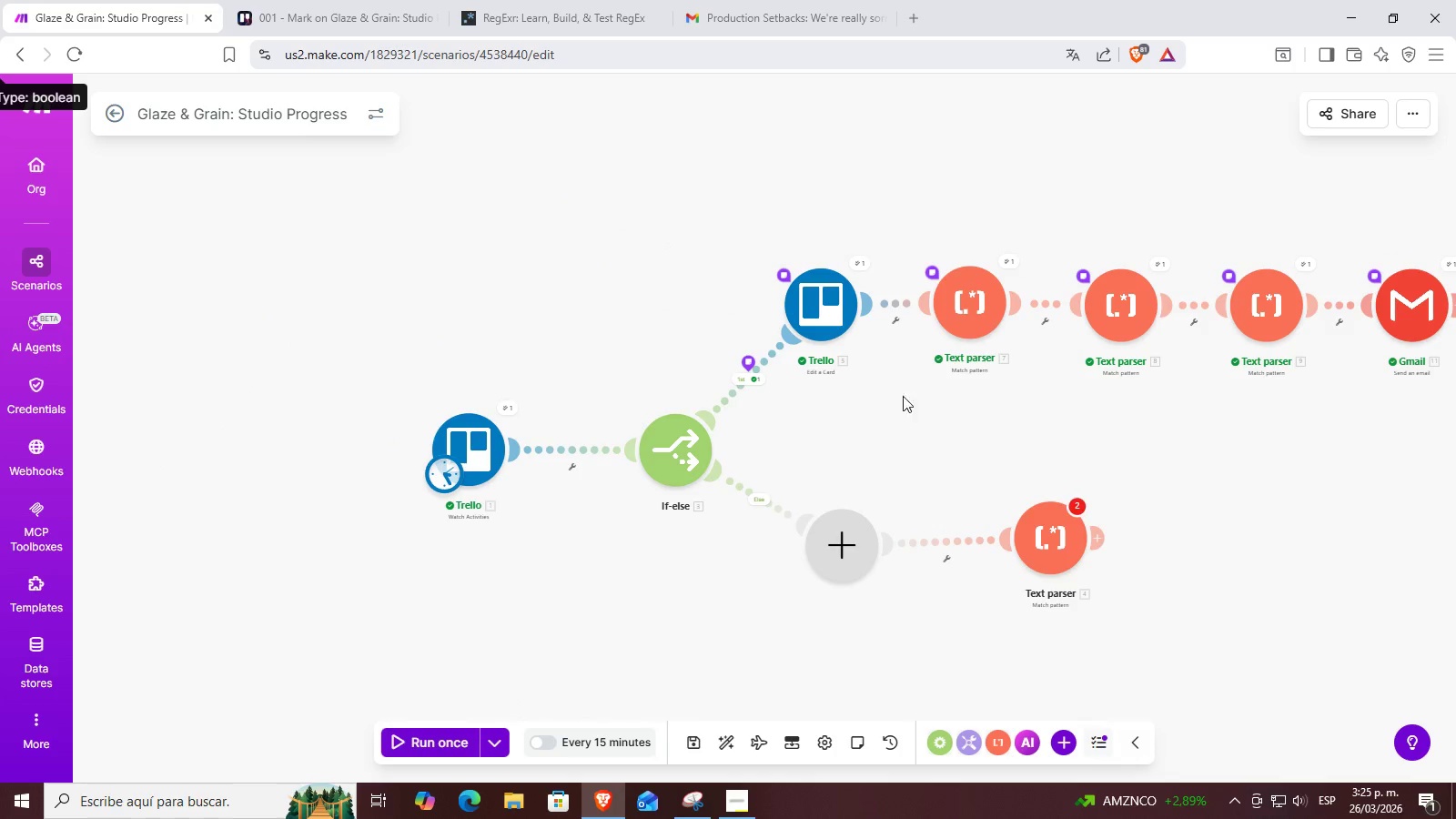 
scroll: coordinate [969, 516], scroll_direction: down, amount: 2.0
 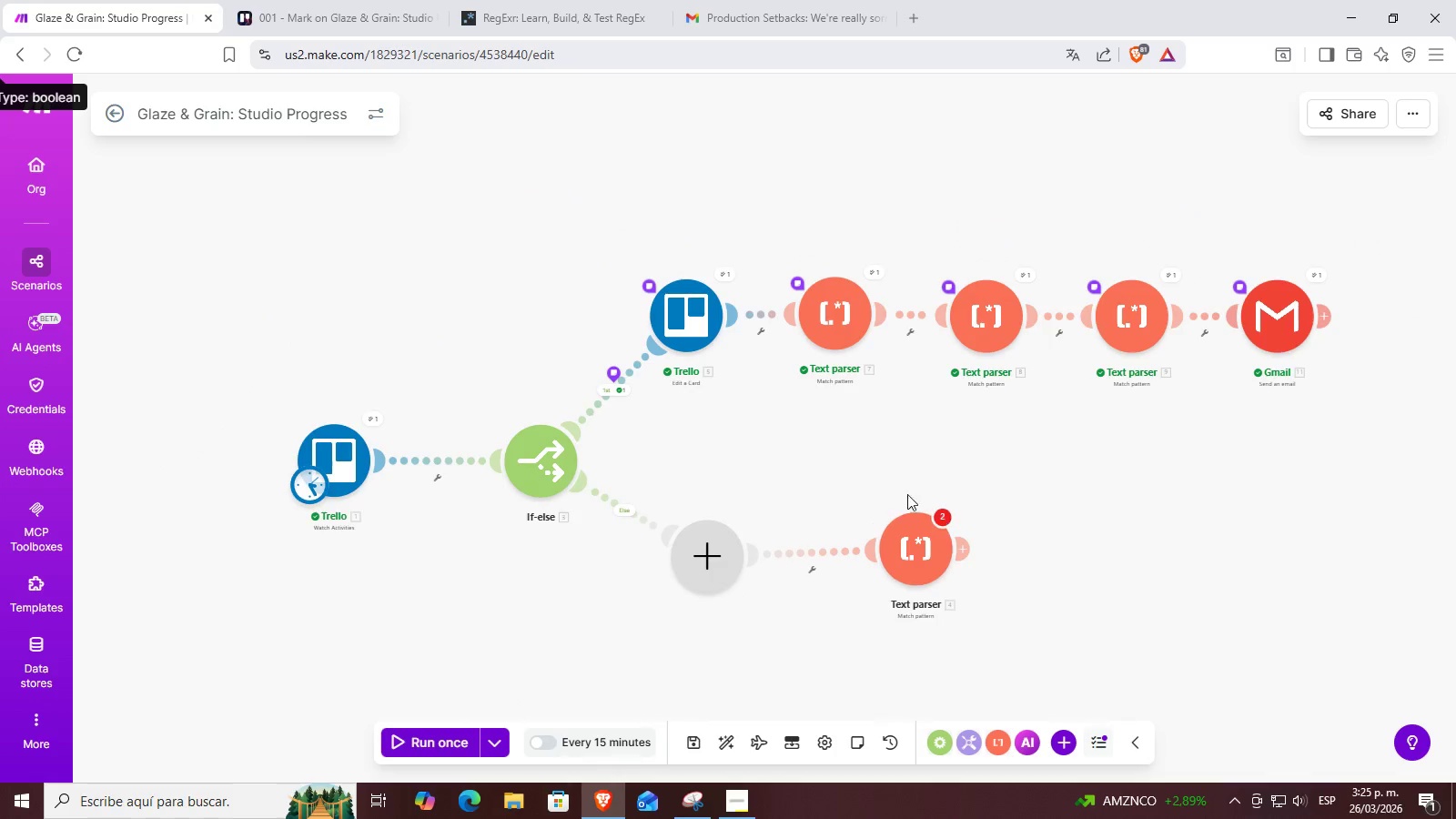 
left_click_drag(start_coordinate=[712, 485], to_coordinate=[854, 415])
 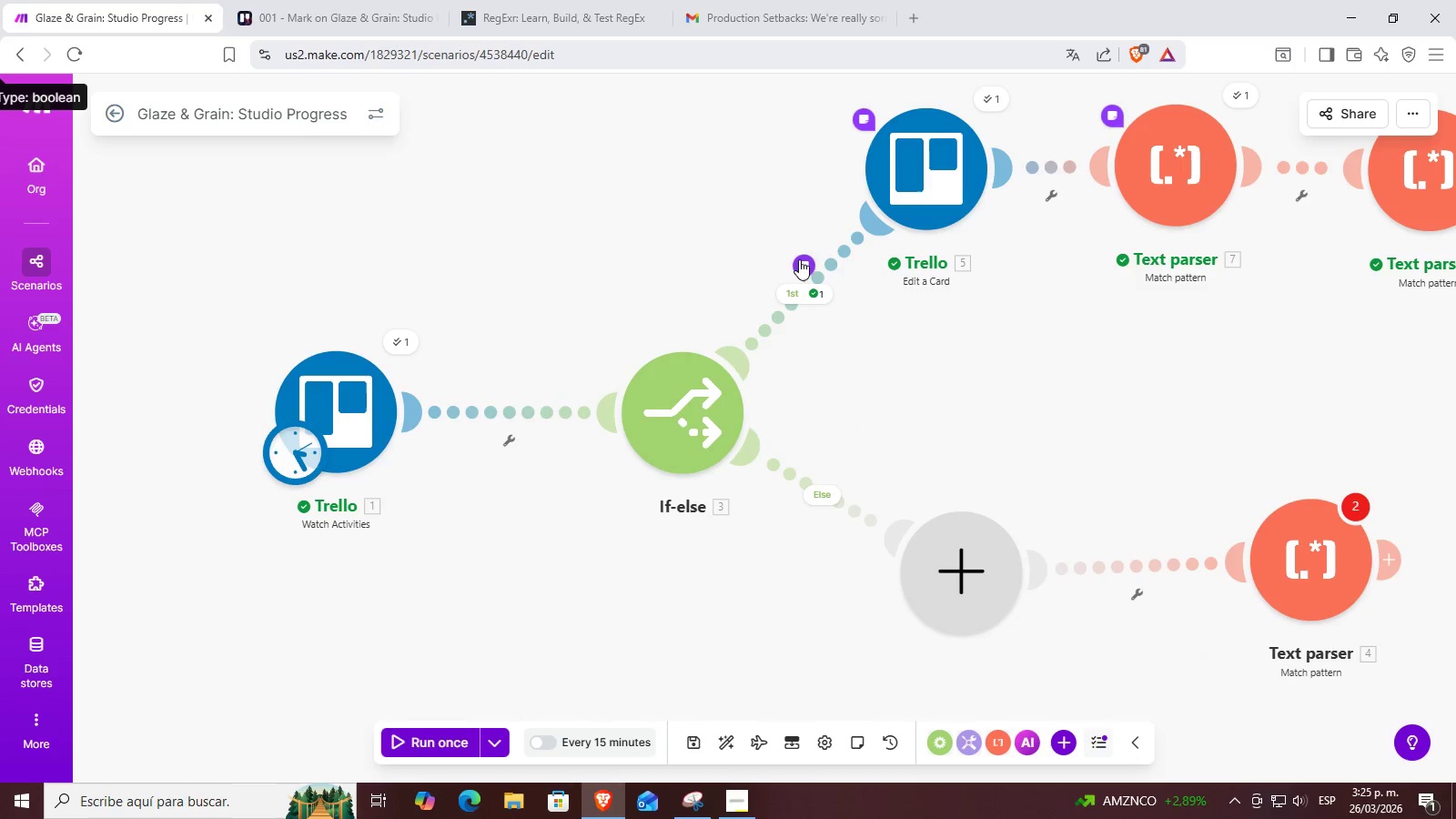 
scroll: coordinate [874, 402], scroll_direction: up, amount: 3.0
 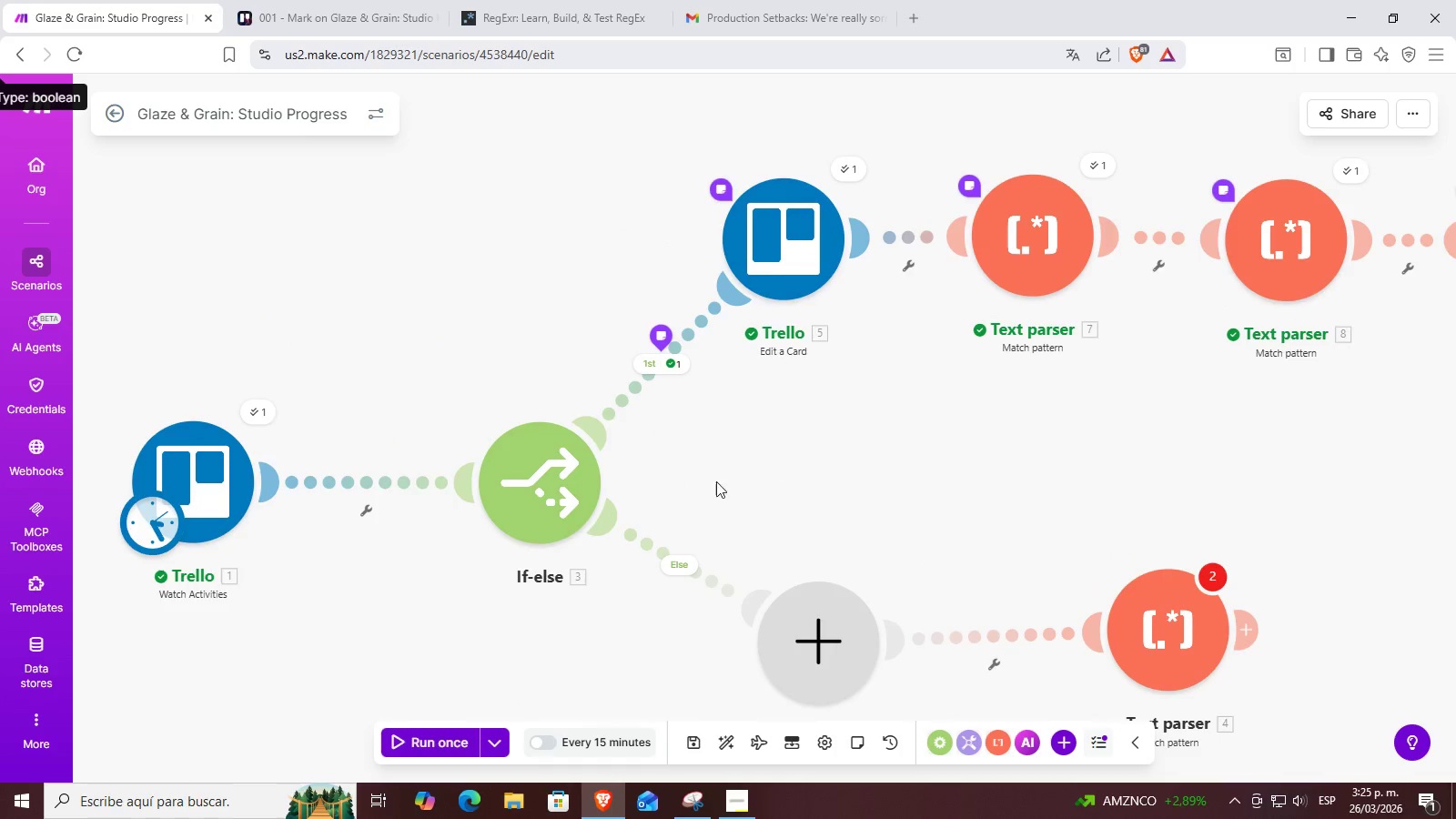 
left_click([801, 259])
 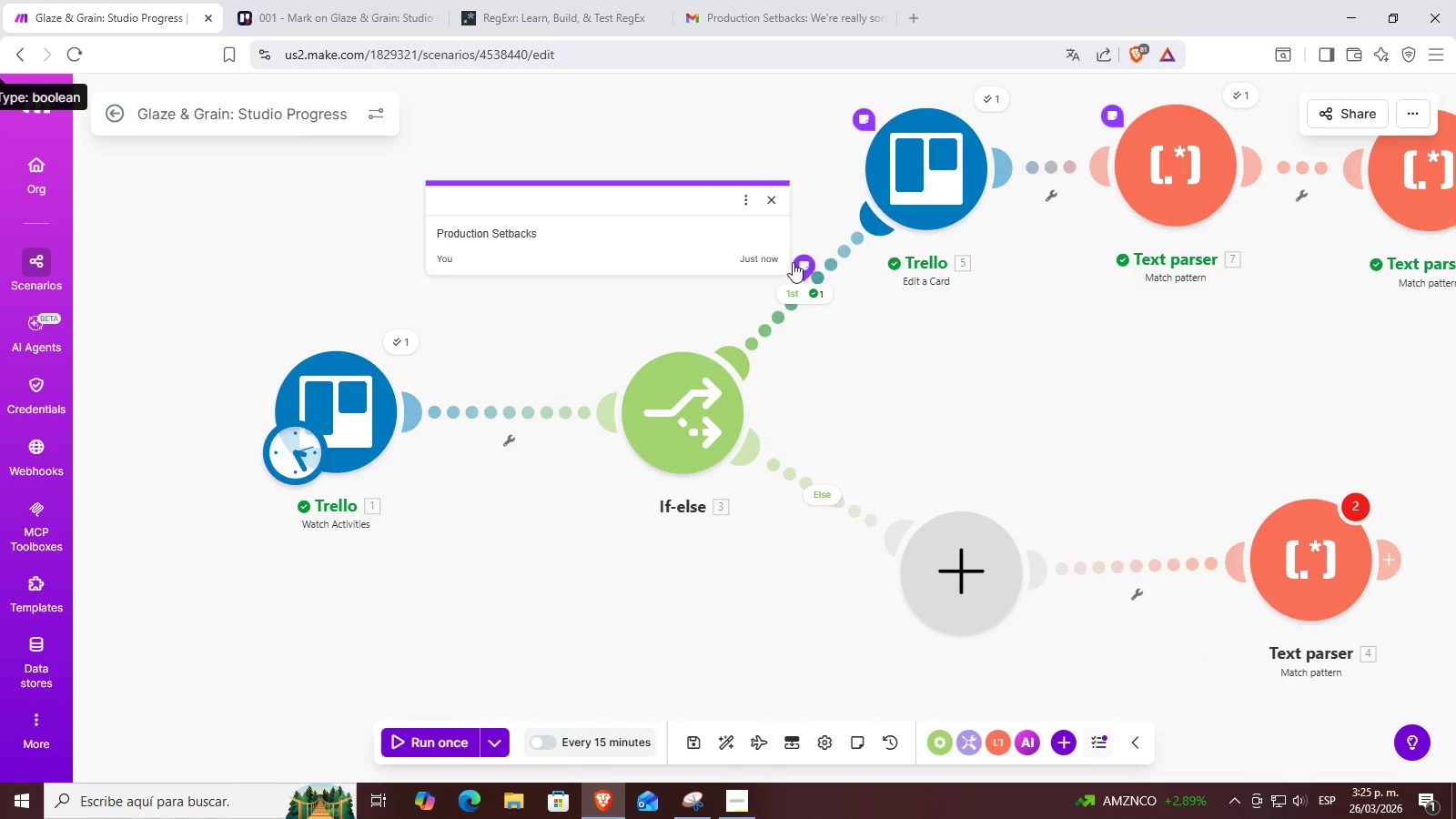 
right_click([806, 262])
 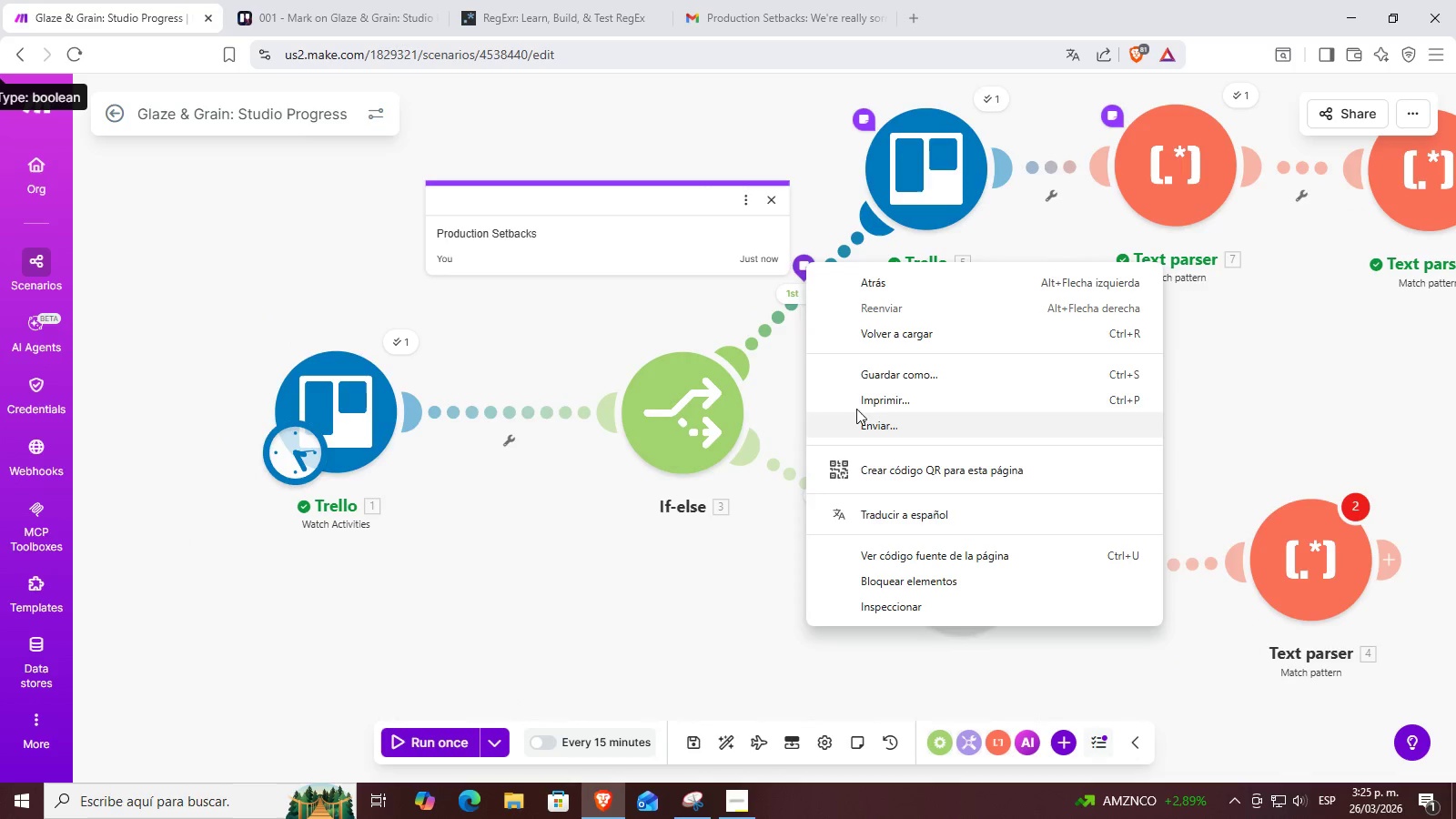 
left_click([678, 311])
 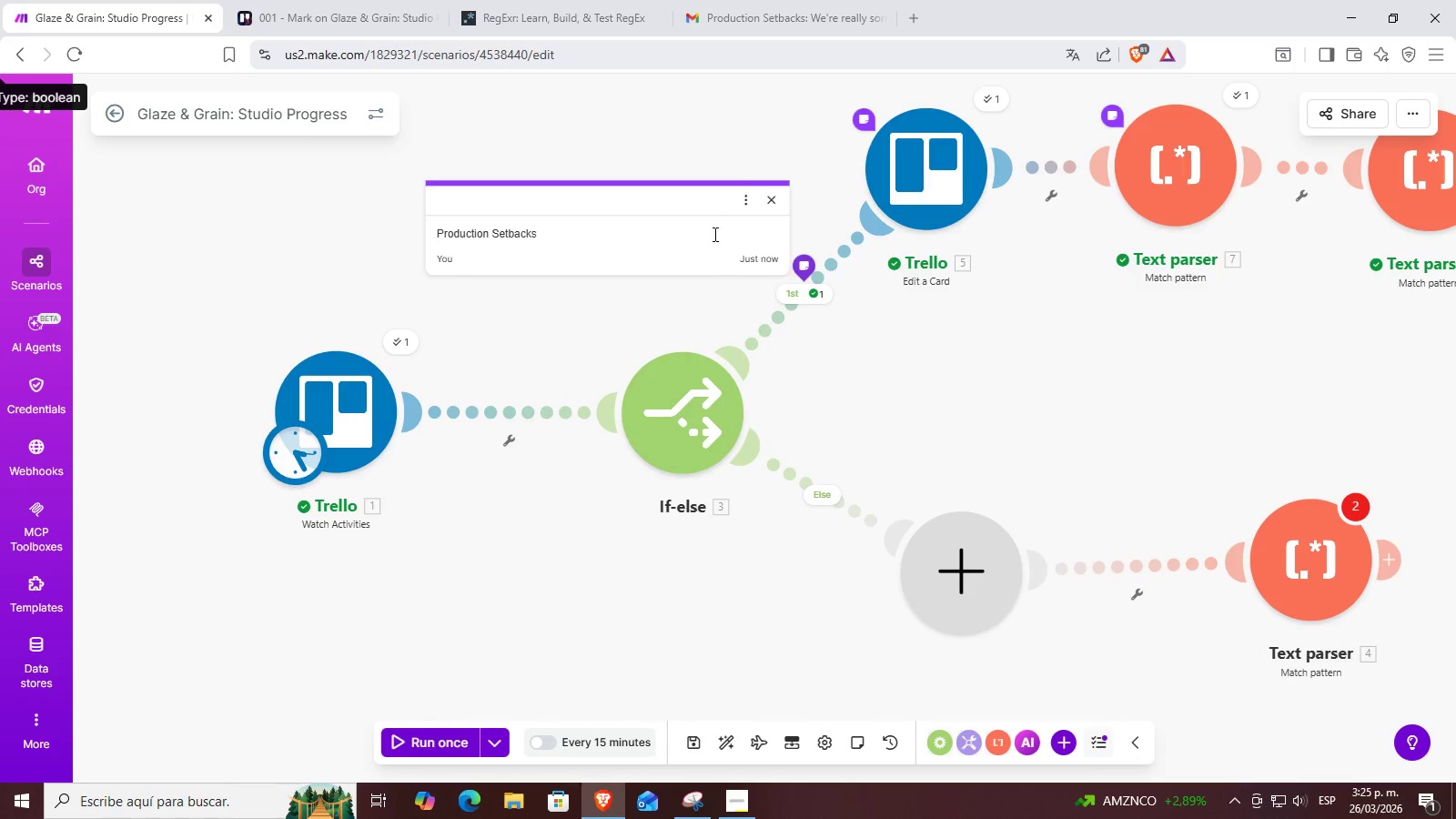 
left_click([735, 195])
 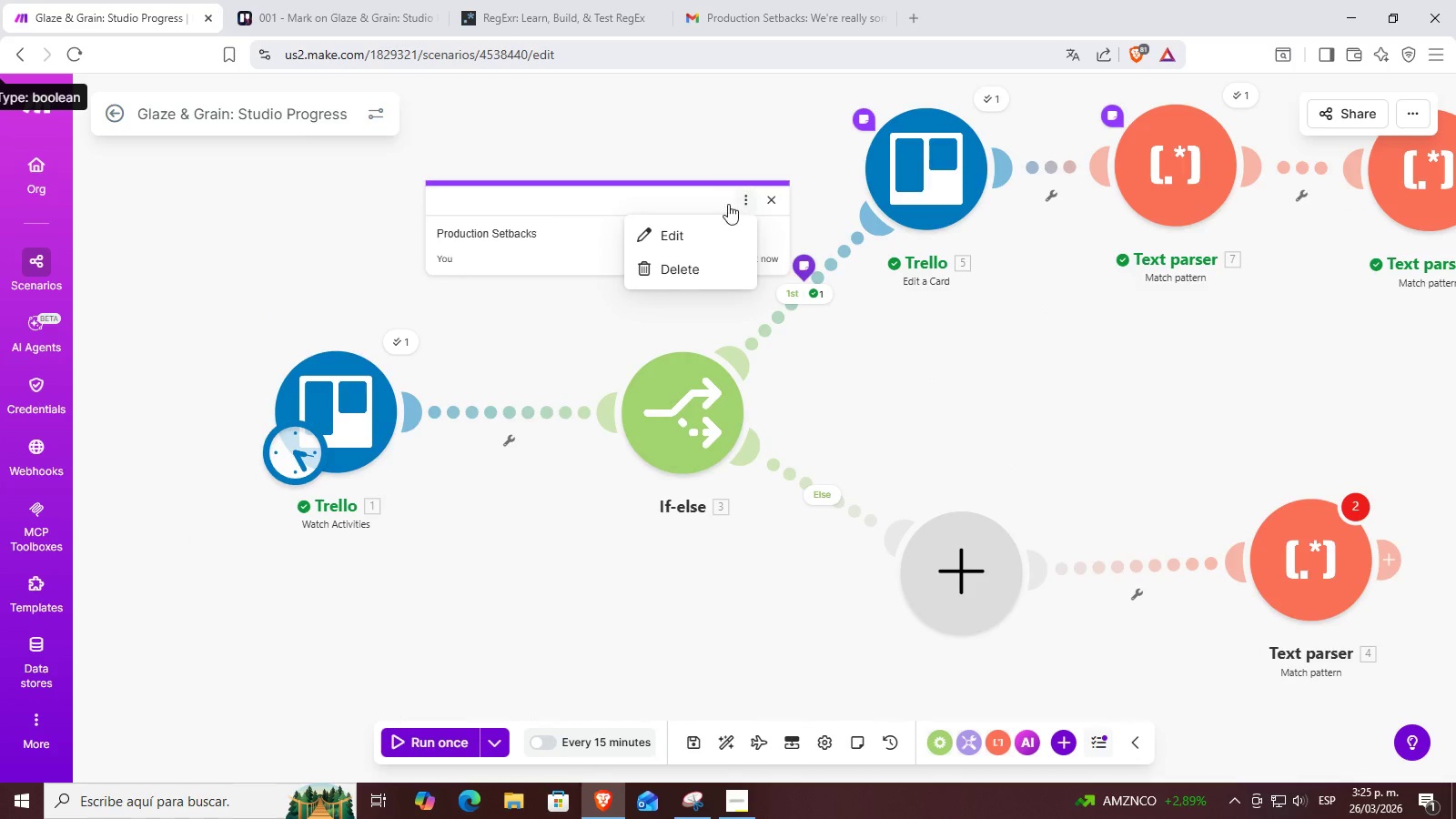 
left_click([695, 238])
 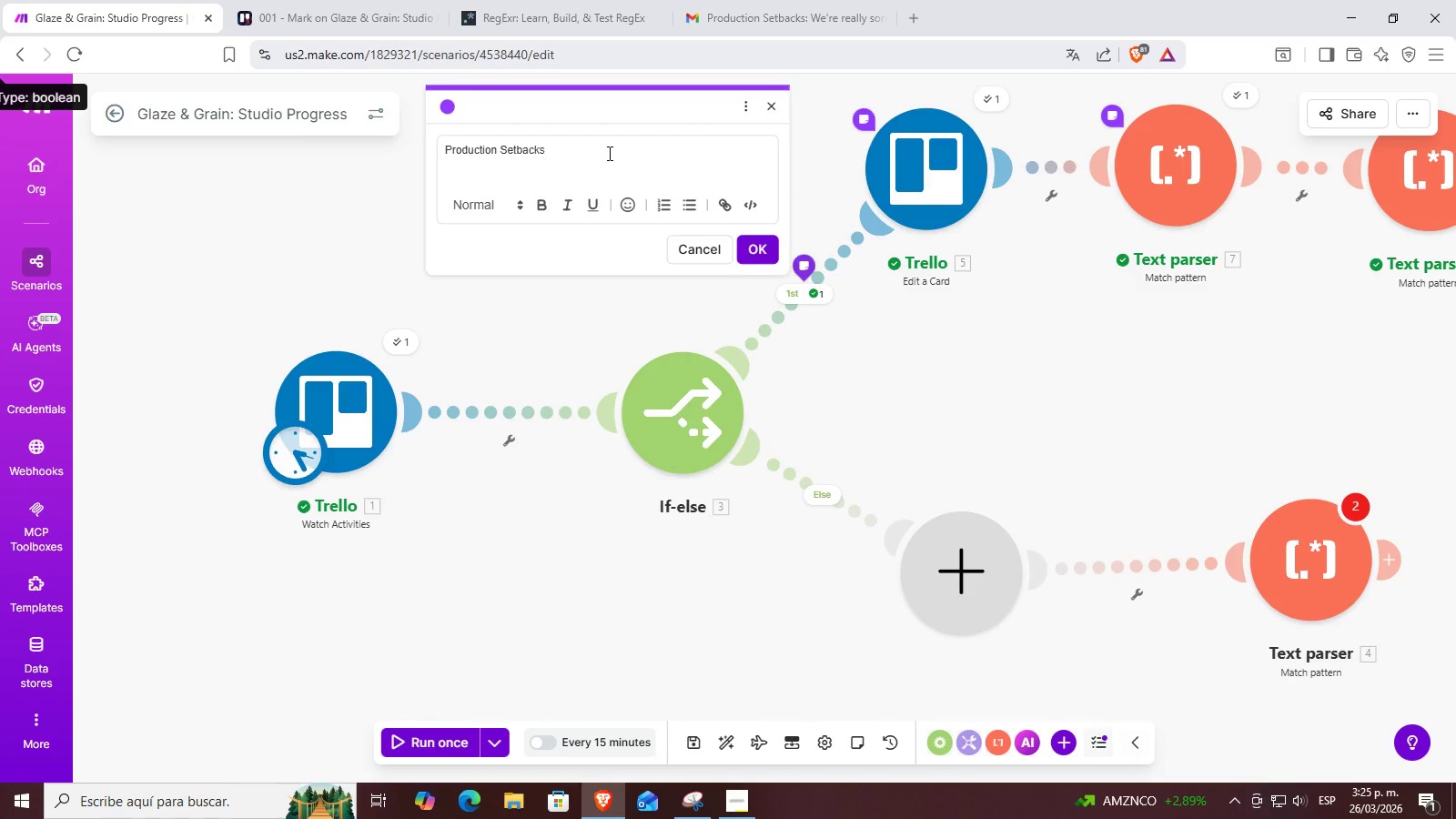 
left_click([980, 397])
 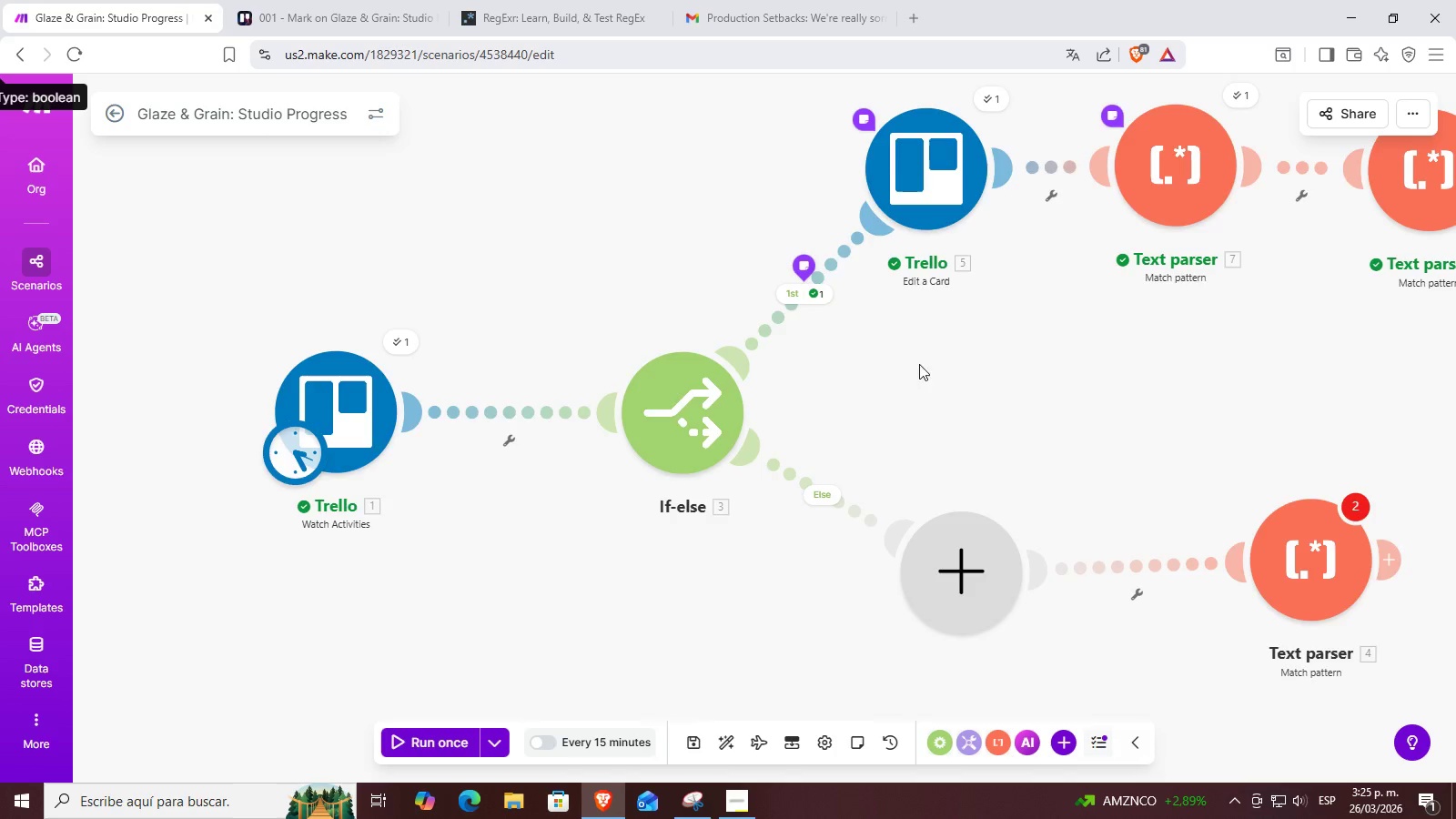 
left_click_drag(start_coordinate=[988, 416], to_coordinate=[451, 438])
 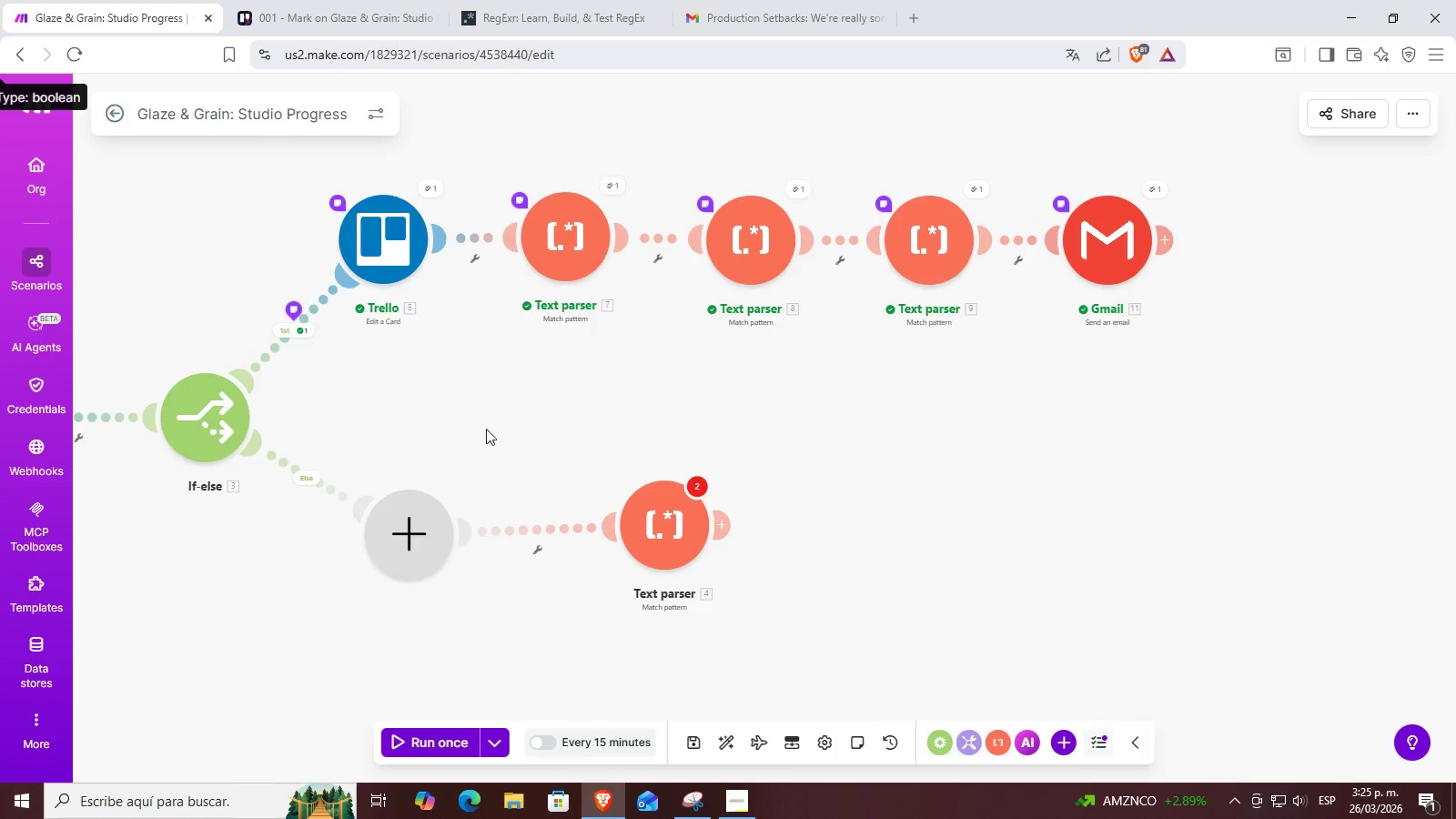 
scroll: coordinate [904, 349], scroll_direction: down, amount: 2.0
 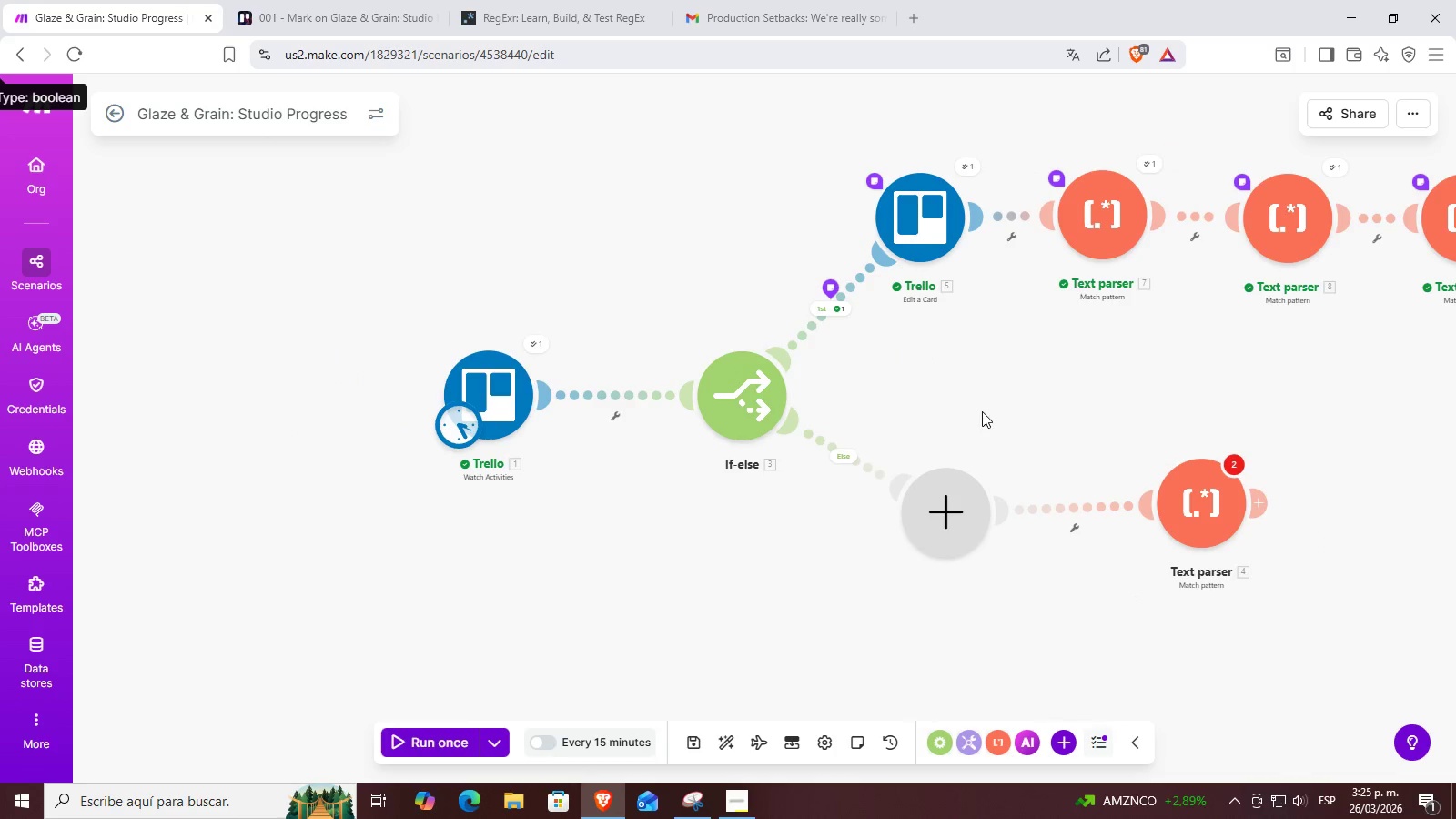 
left_click_drag(start_coordinate=[487, 429], to_coordinate=[827, 407])
 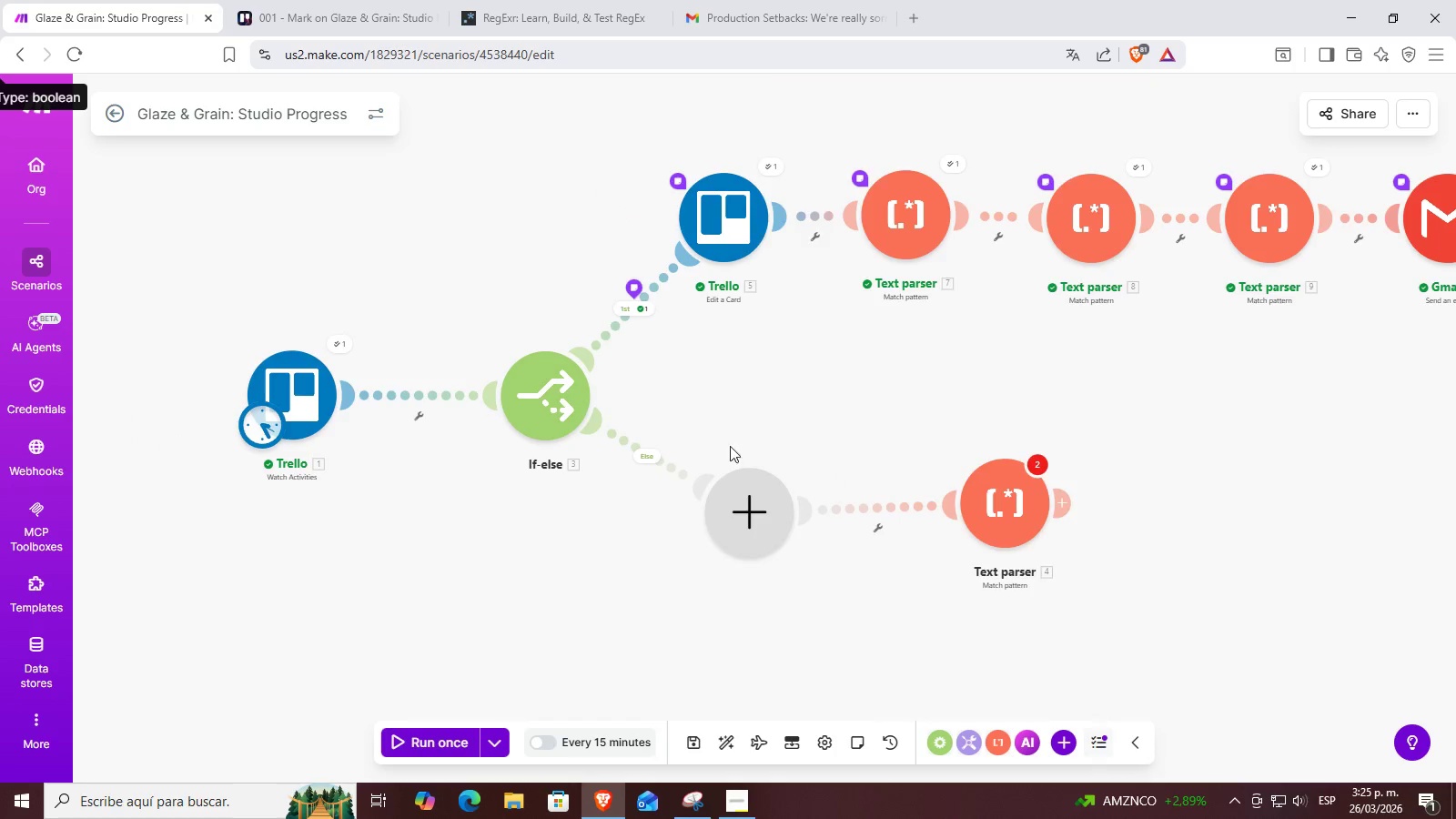 
scroll: coordinate [713, 457], scroll_direction: up, amount: 2.0
 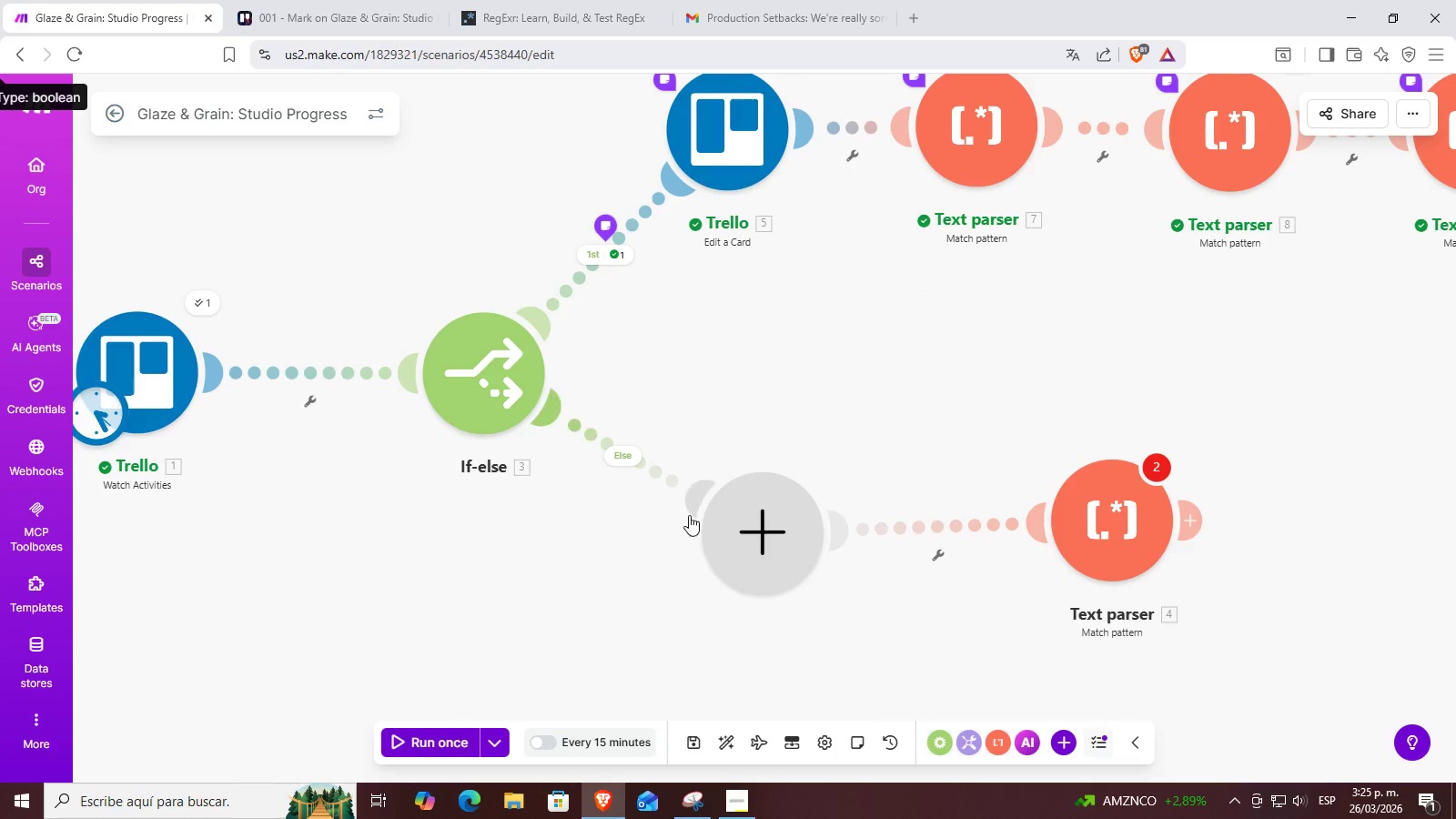 
left_click([778, 523])
 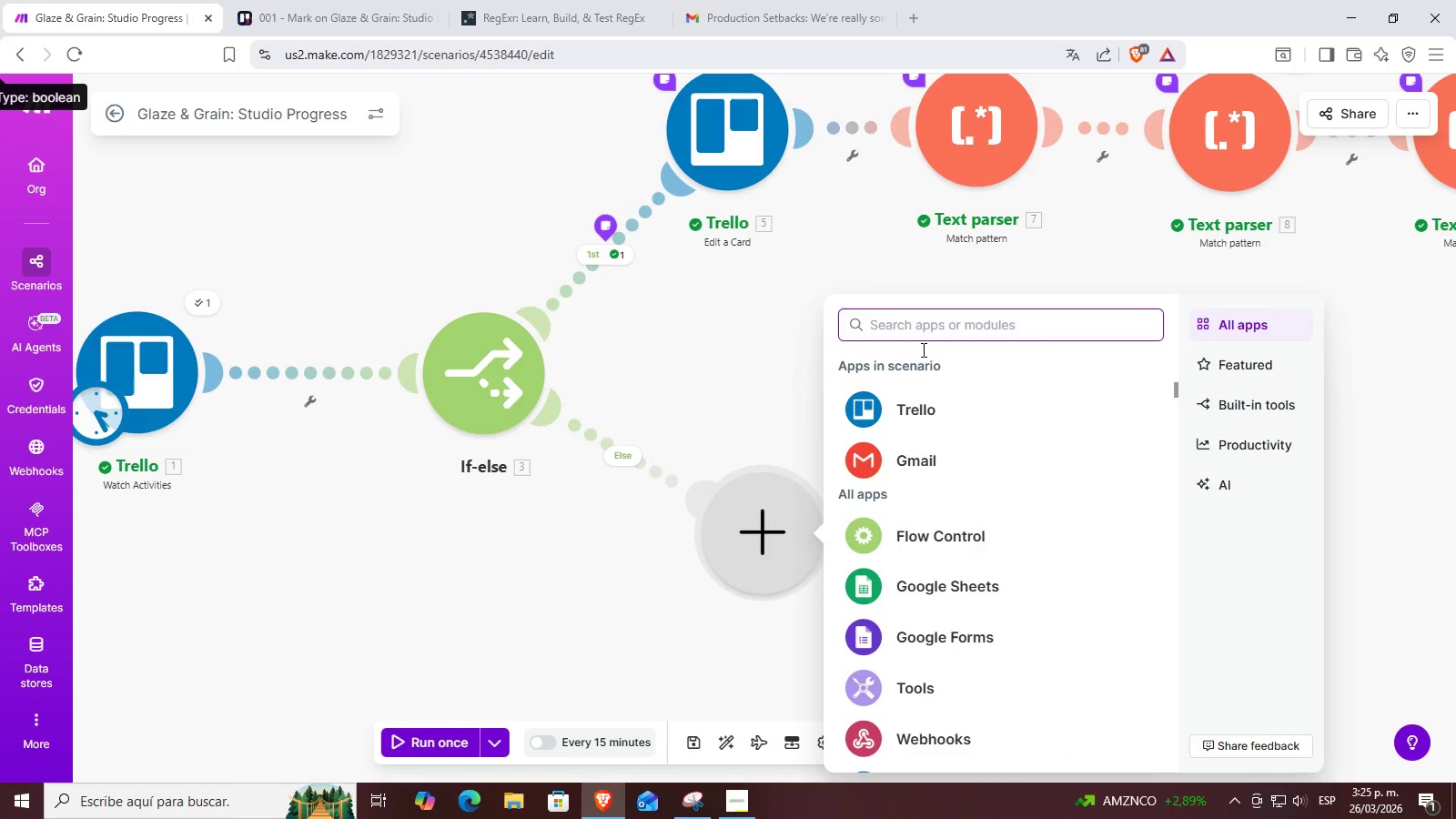 
left_click([919, 426])
 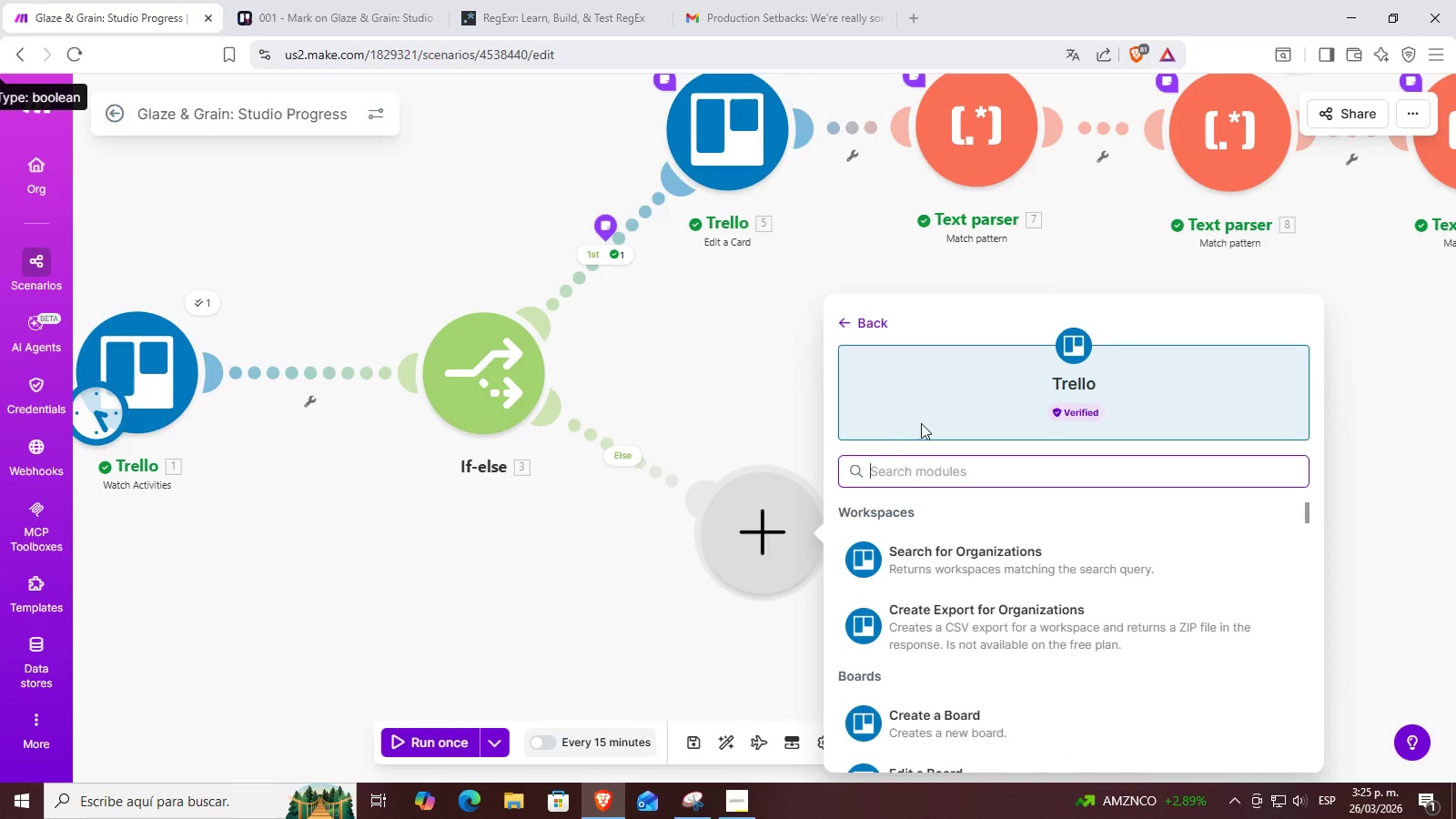 
scroll: coordinate [948, 541], scroll_direction: down, amount: 2.0
 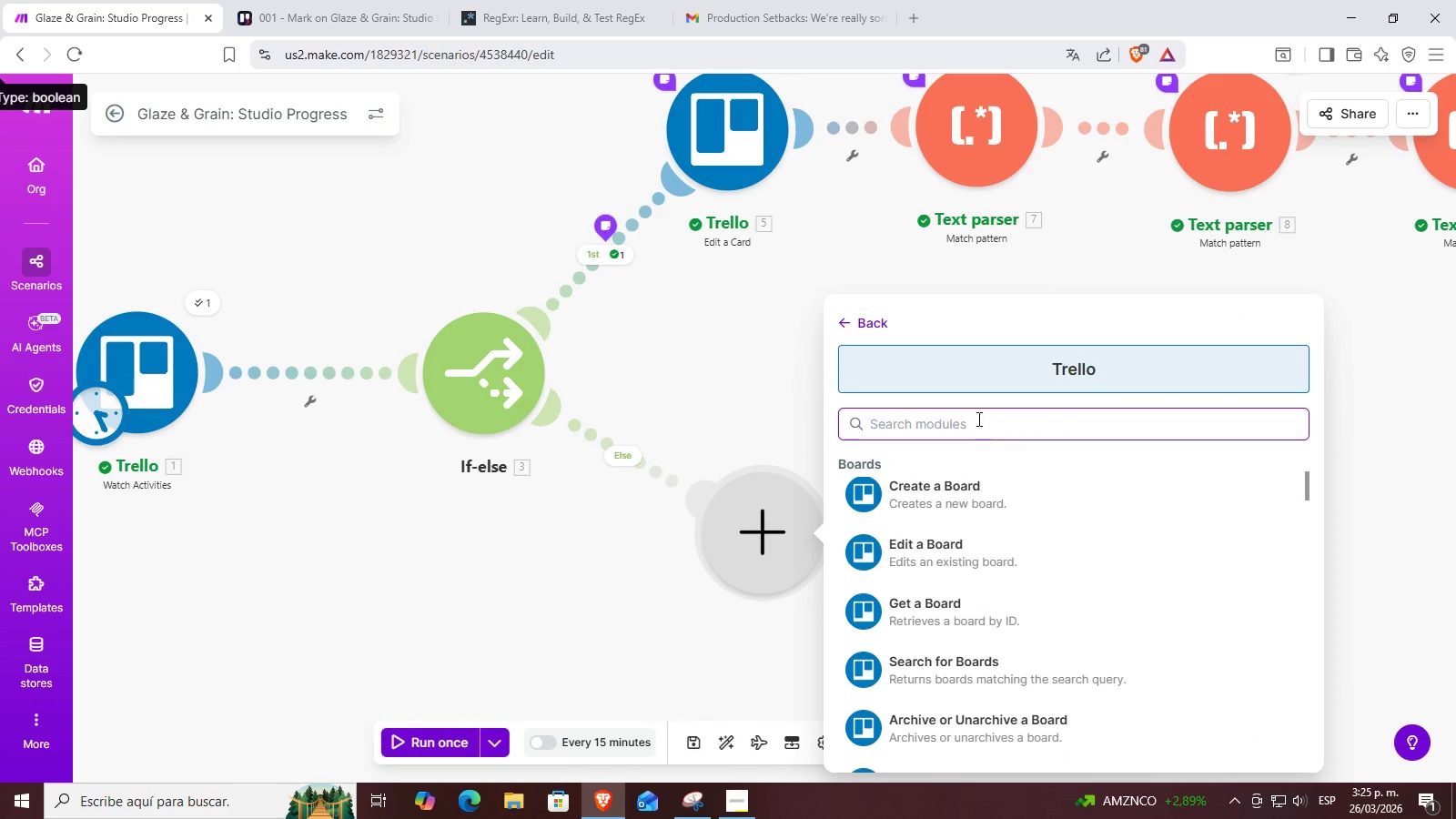 
key(G)
 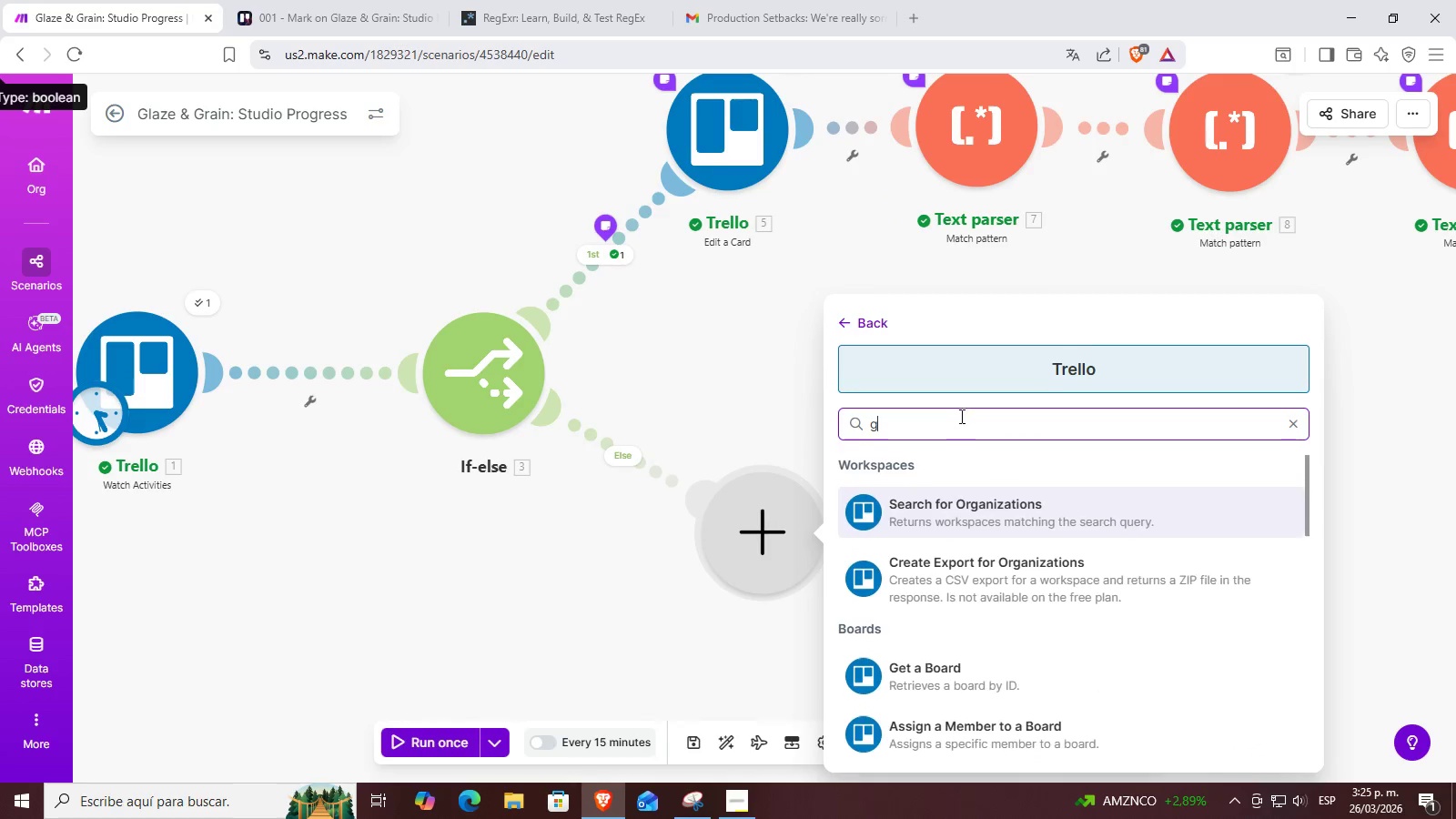 
type(et a car)
 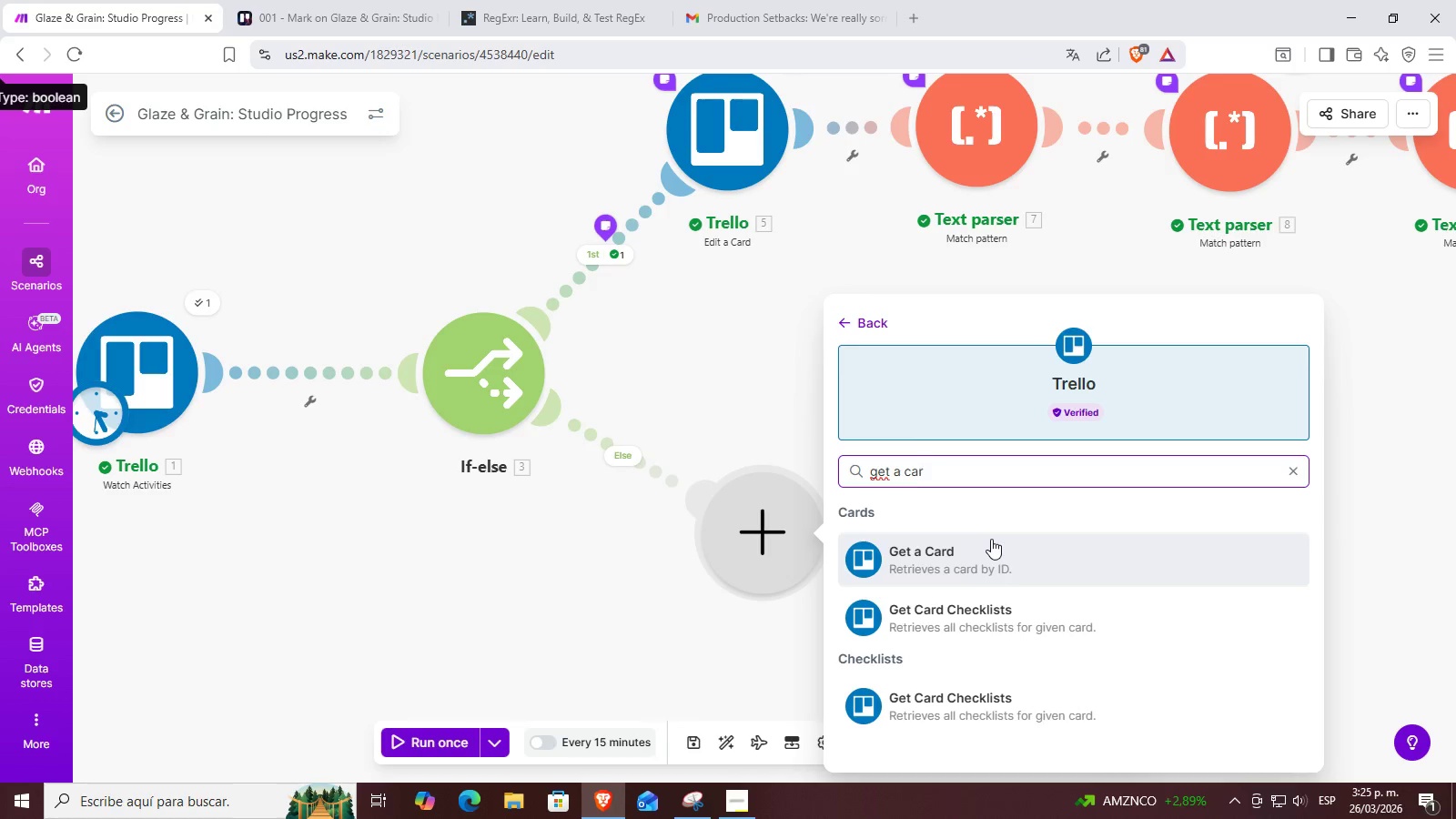 
left_click([991, 539])
 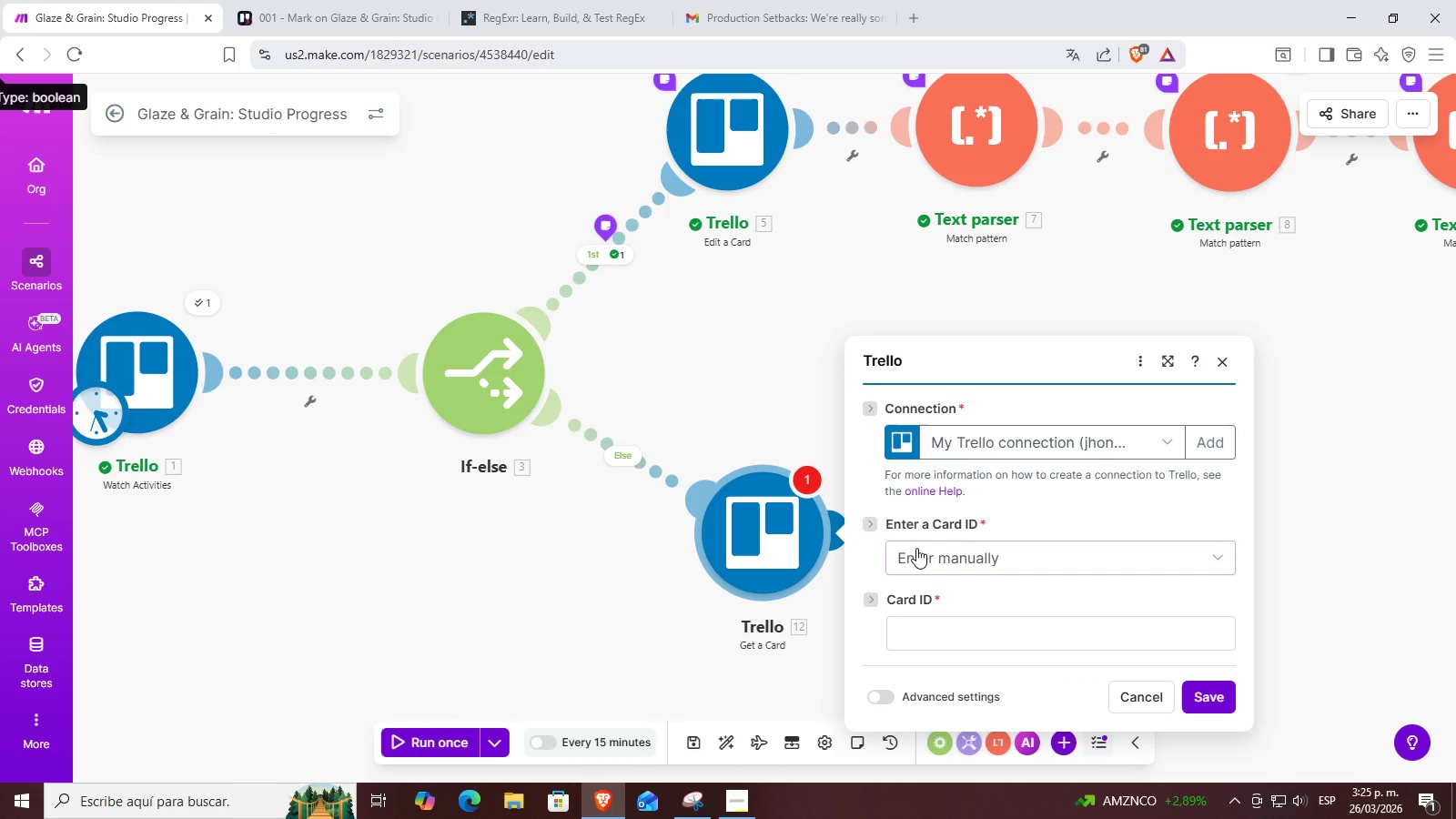 
scroll: coordinate [1088, 602], scroll_direction: down, amount: 1.0
 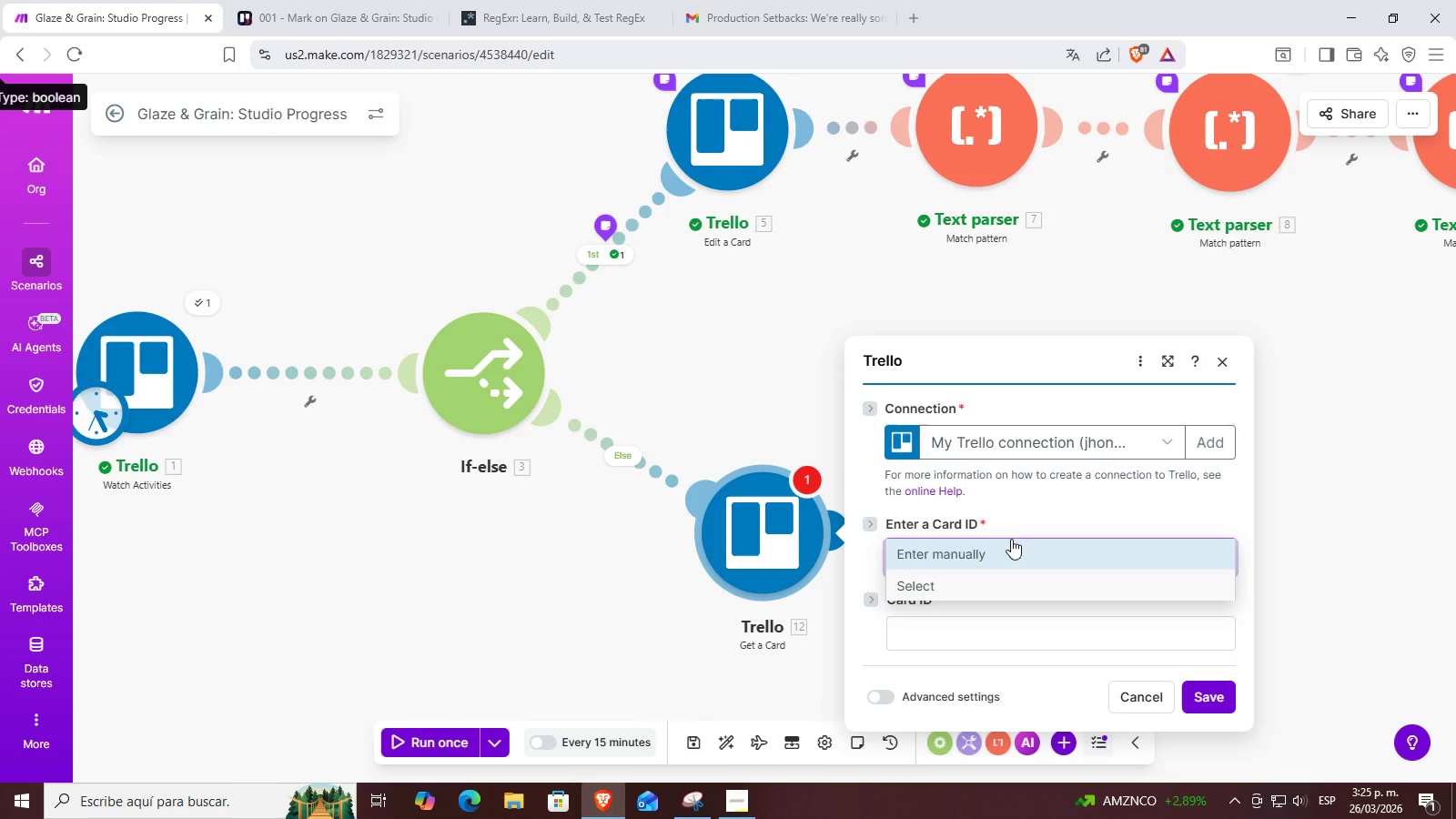 
left_click([1047, 526])
 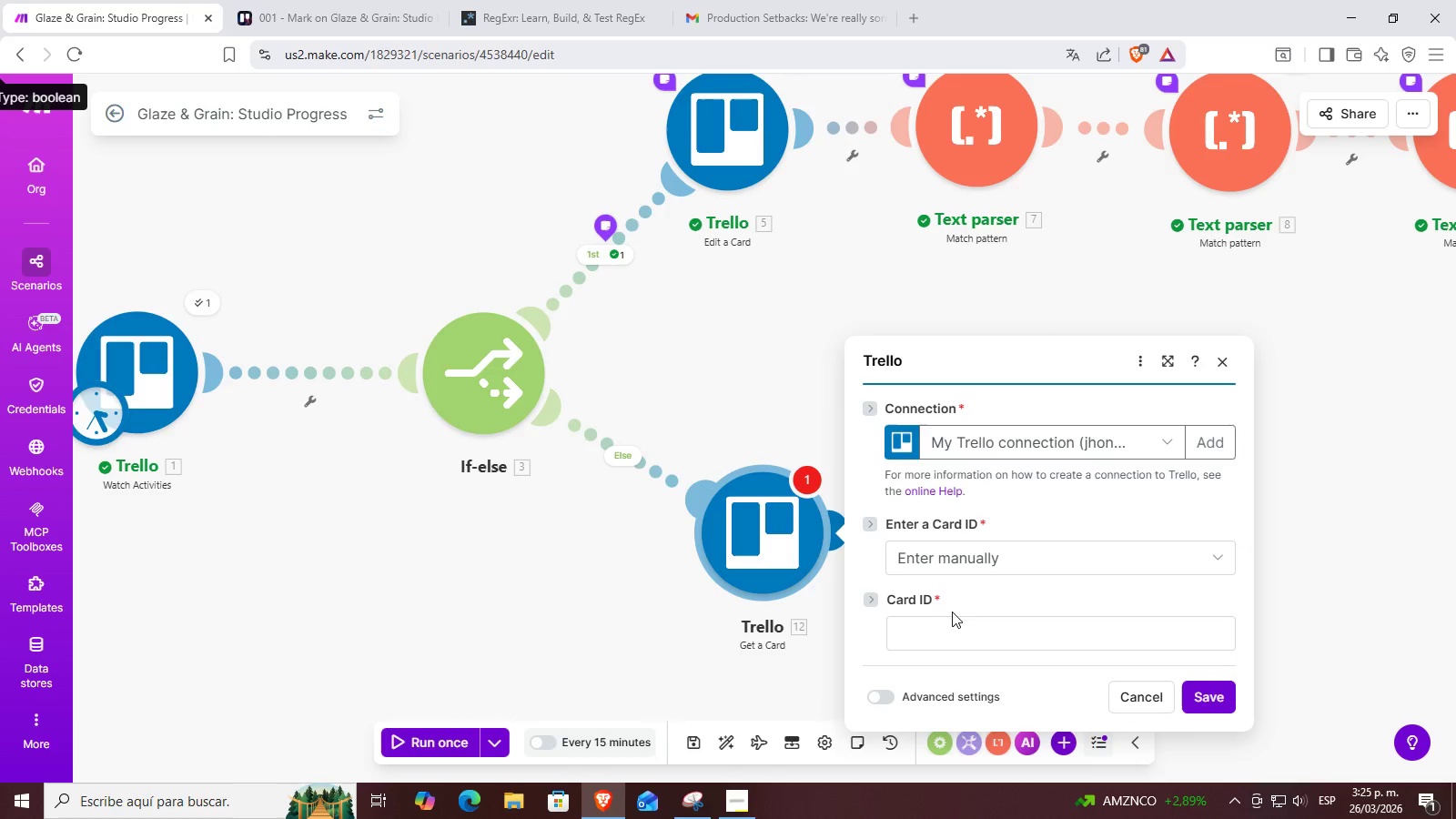 
left_click([948, 632])
 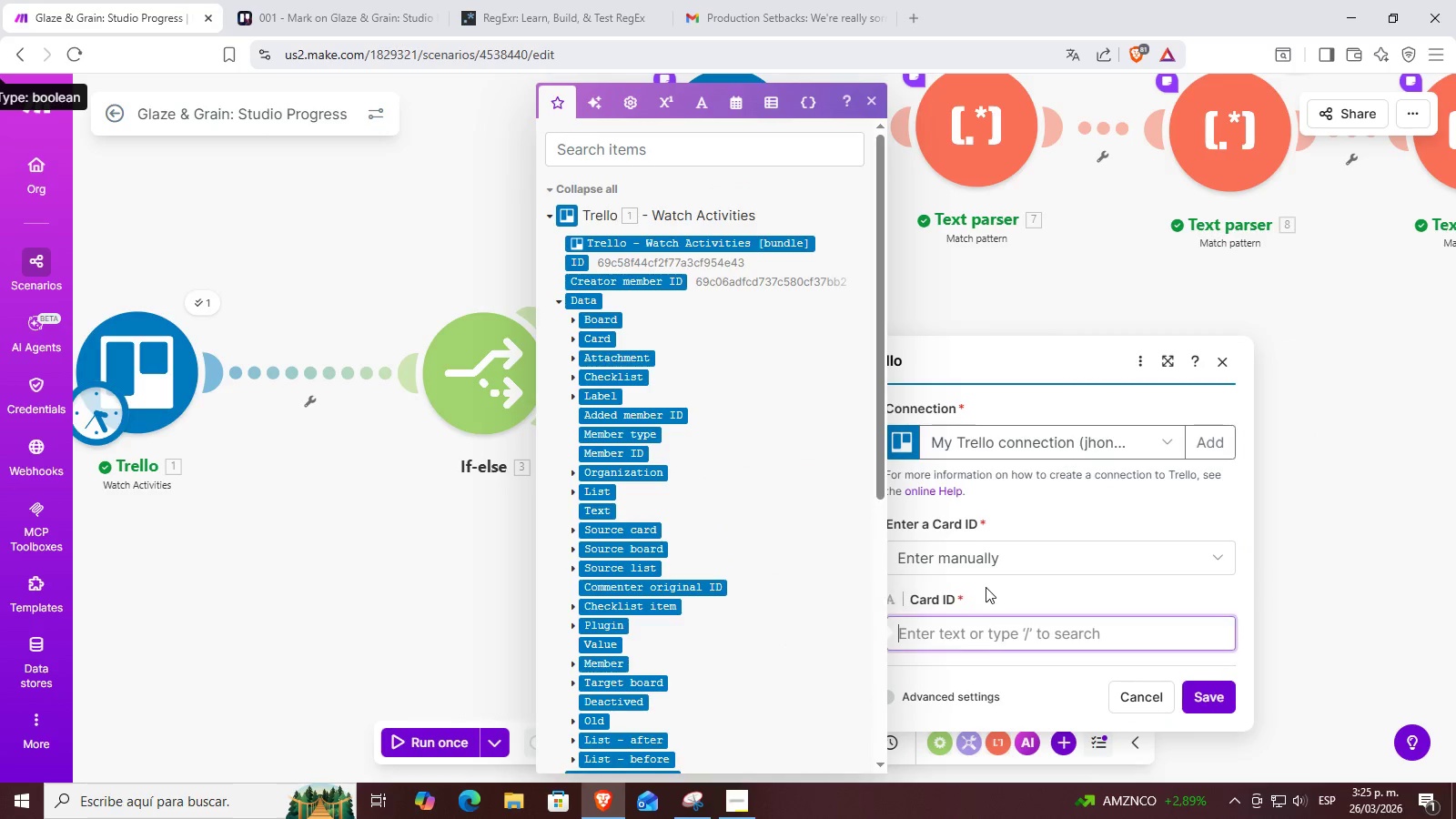 
scroll: coordinate [737, 410], scroll_direction: down, amount: 8.0
 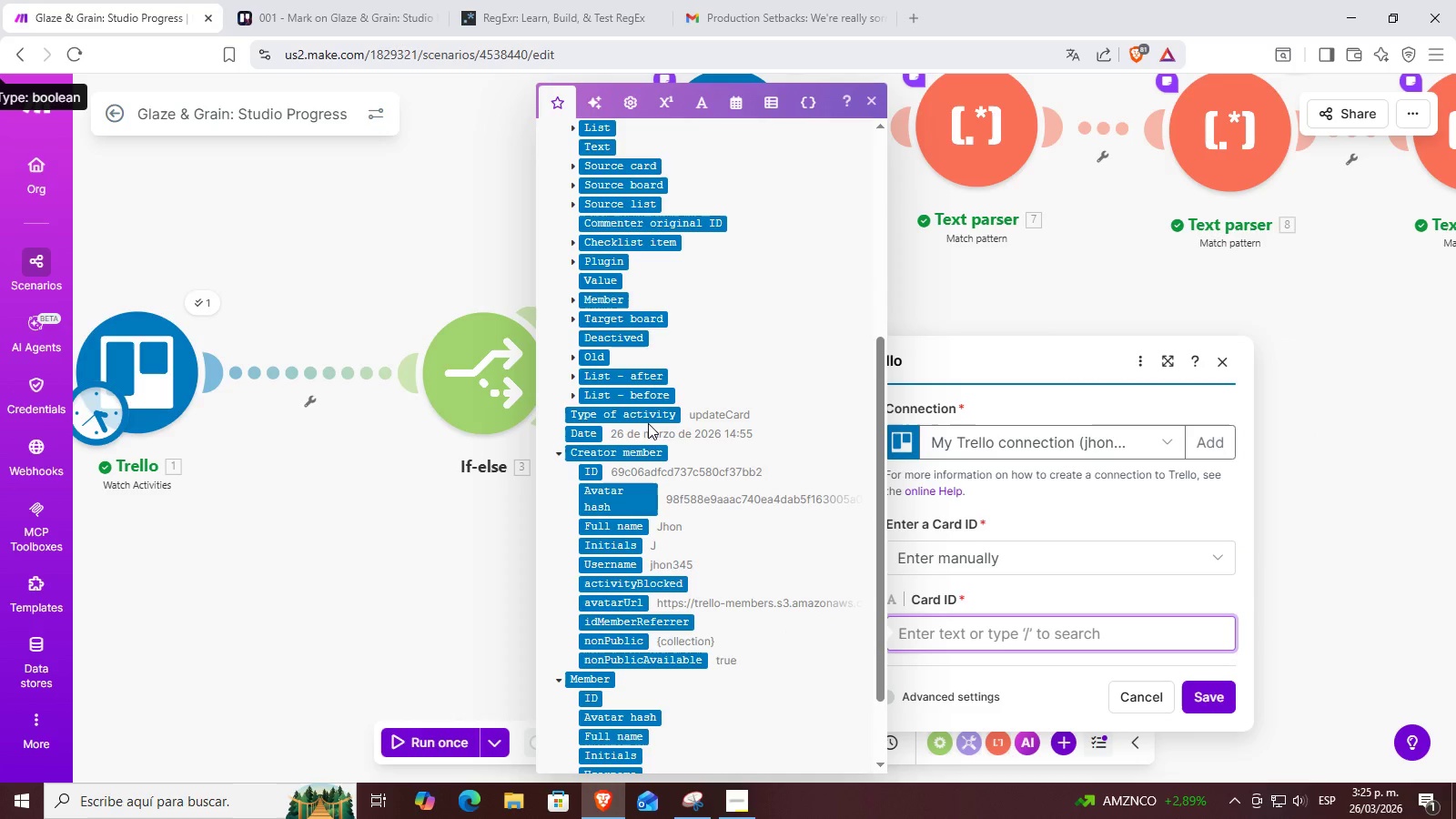 
scroll: coordinate [651, 422], scroll_direction: up, amount: 5.0
 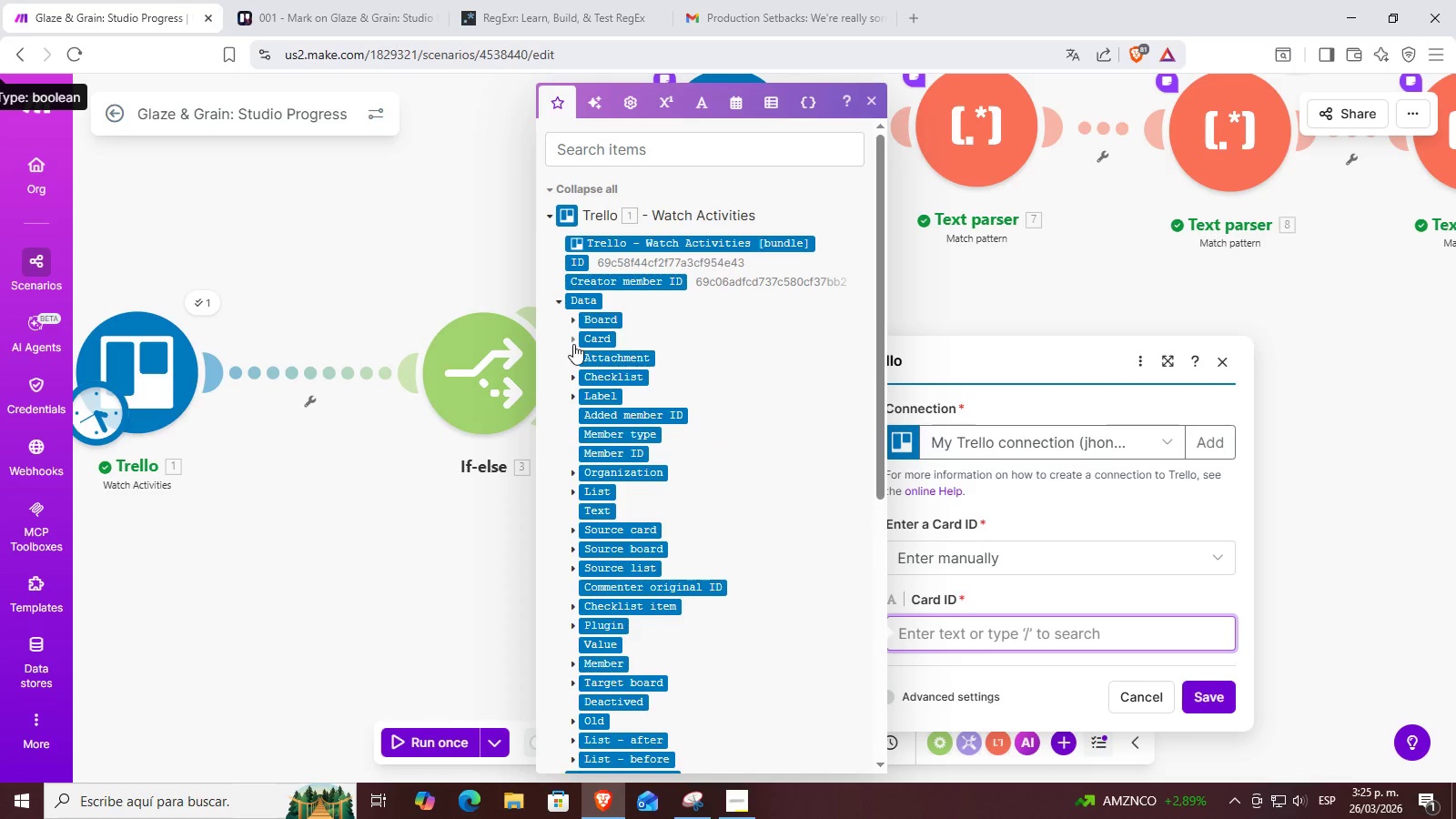 
left_click([571, 338])
 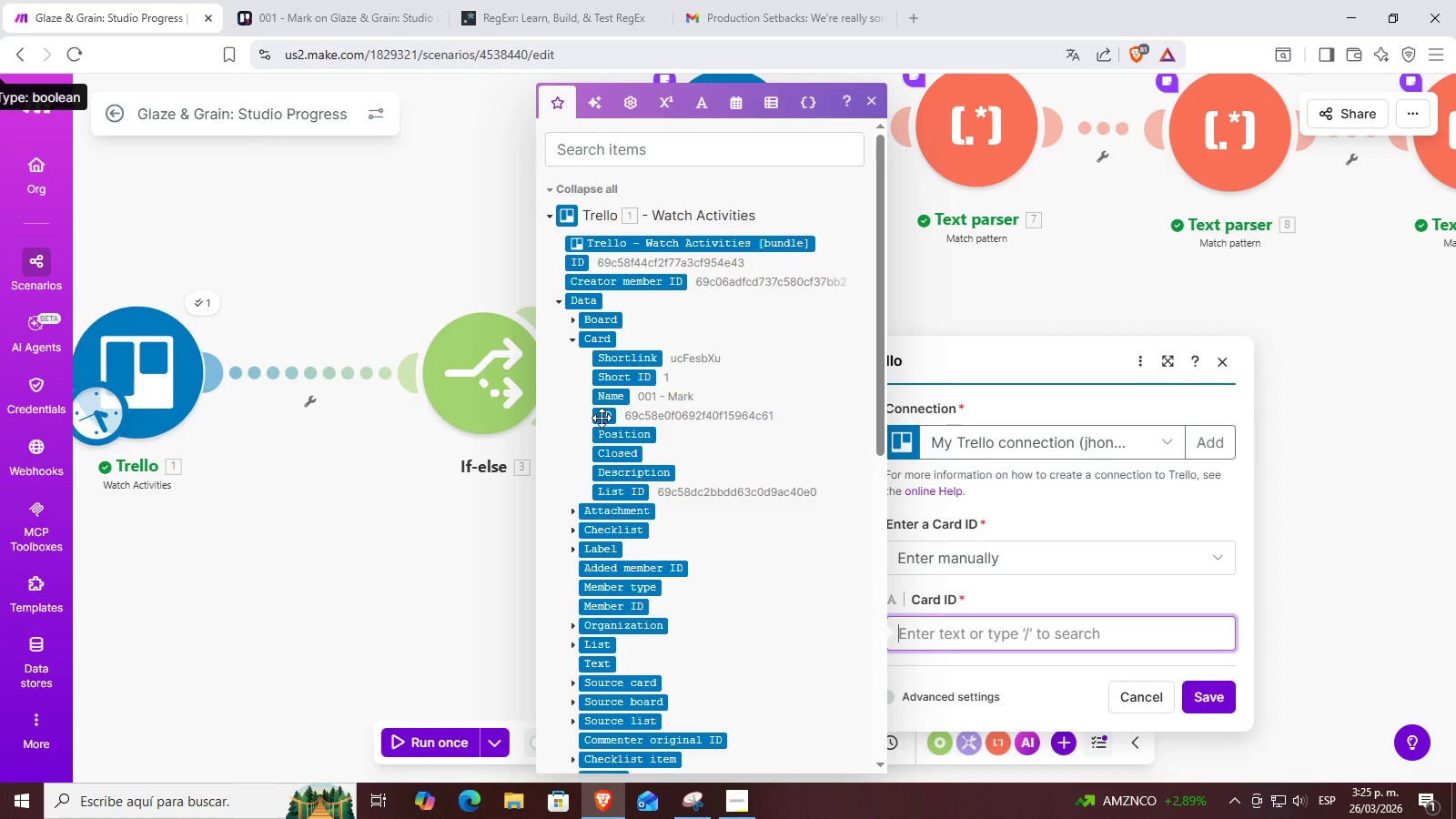 
left_click([602, 418])
 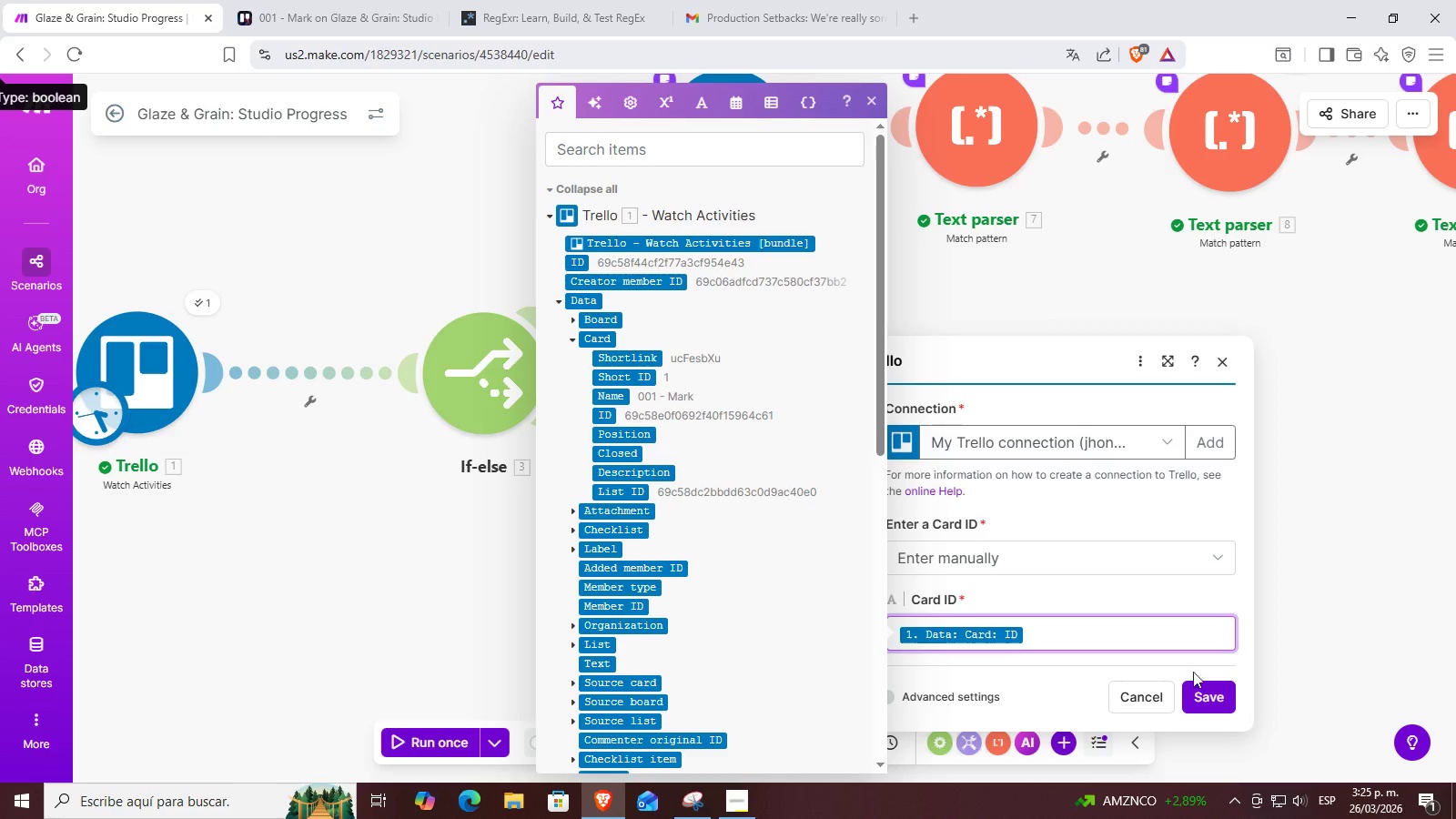 
left_click_drag(start_coordinate=[1217, 698], to_coordinate=[1218, 630])
 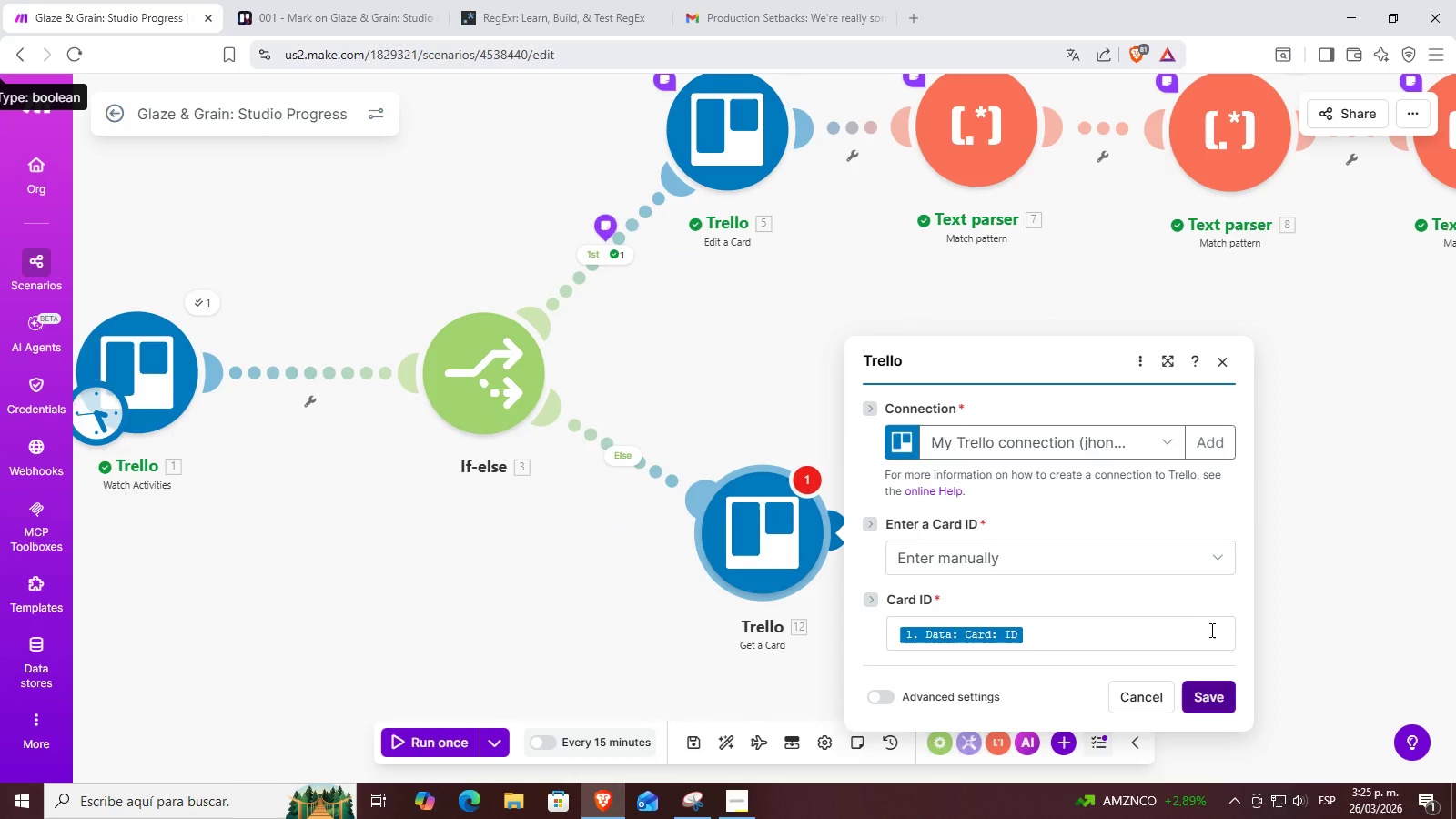 
scroll: coordinate [1199, 632], scroll_direction: down, amount: 2.0
 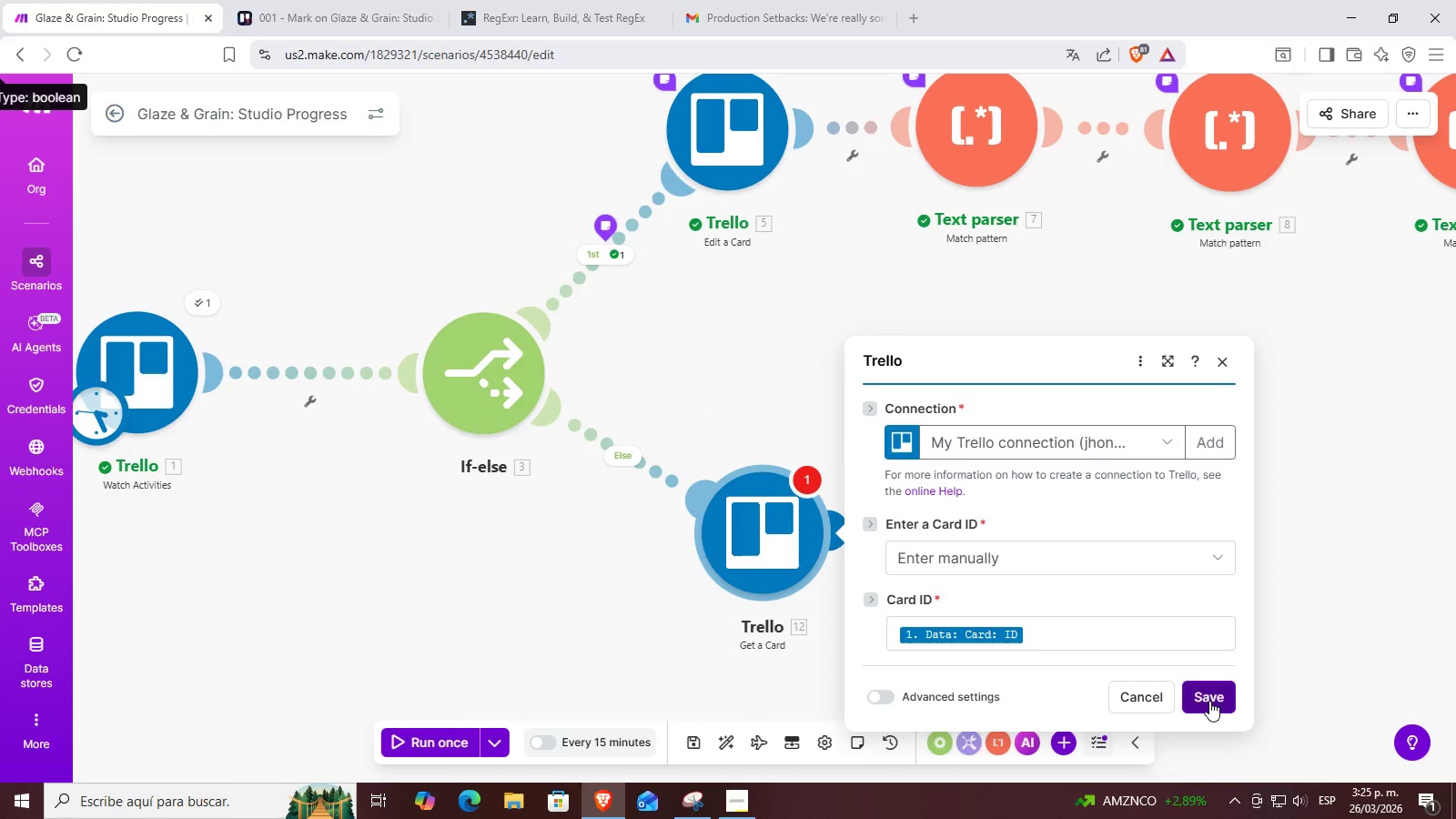 
left_click([1209, 701])
 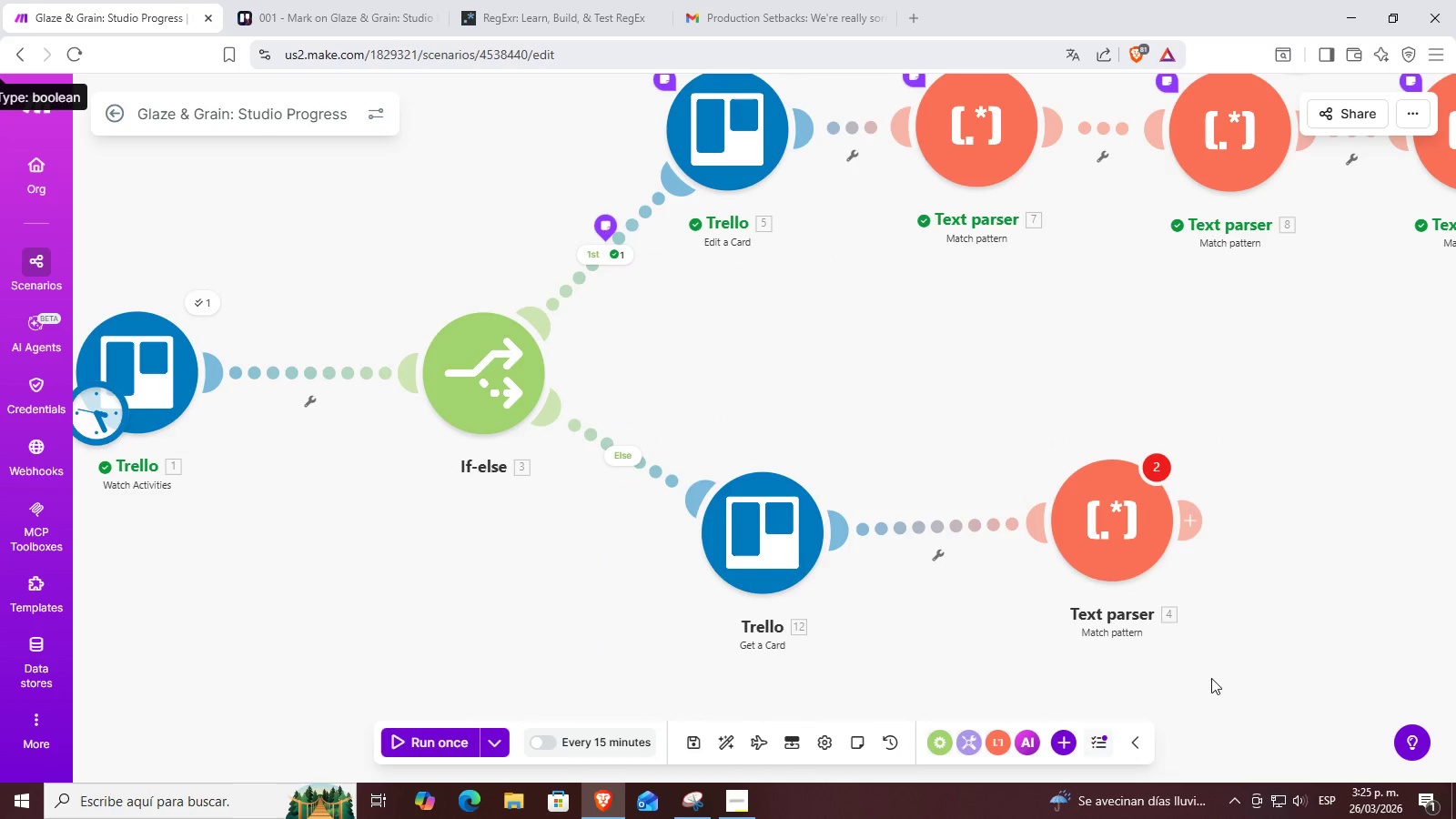 
scroll: coordinate [1049, 599], scroll_direction: down, amount: 2.0
 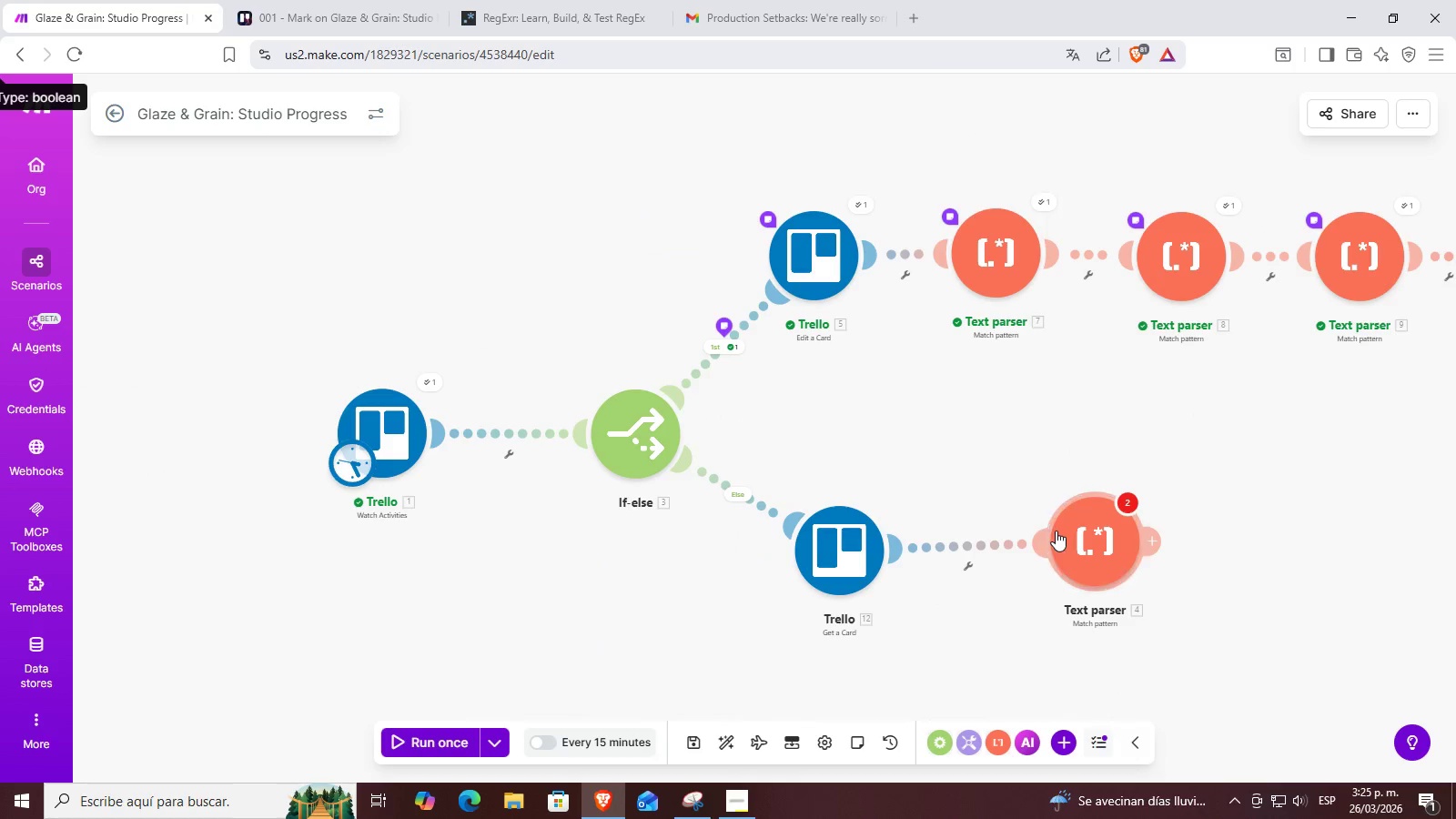 
left_click_drag(start_coordinate=[980, 620], to_coordinate=[896, 495])
 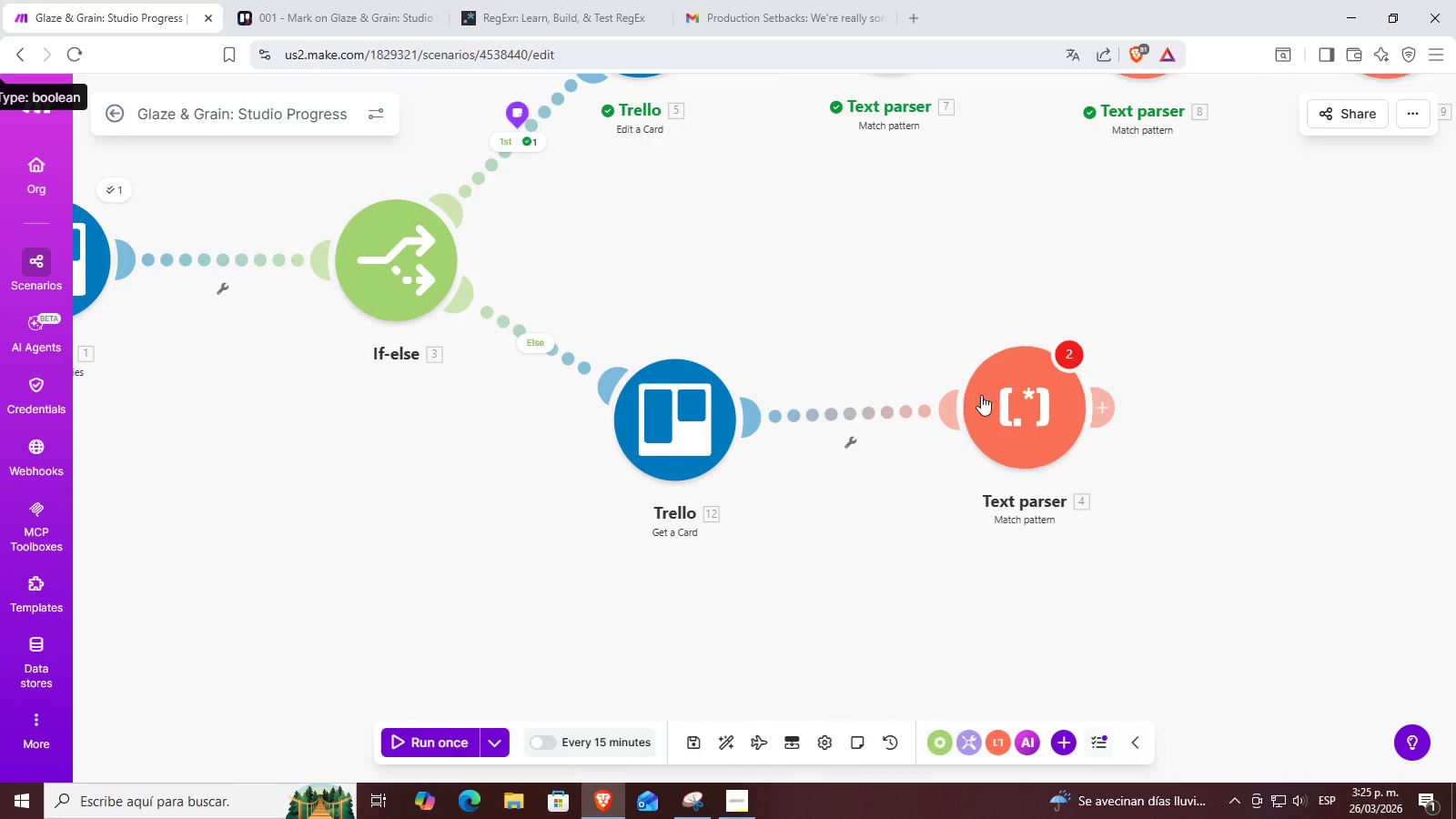 
scroll: coordinate [1059, 567], scroll_direction: up, amount: 2.0
 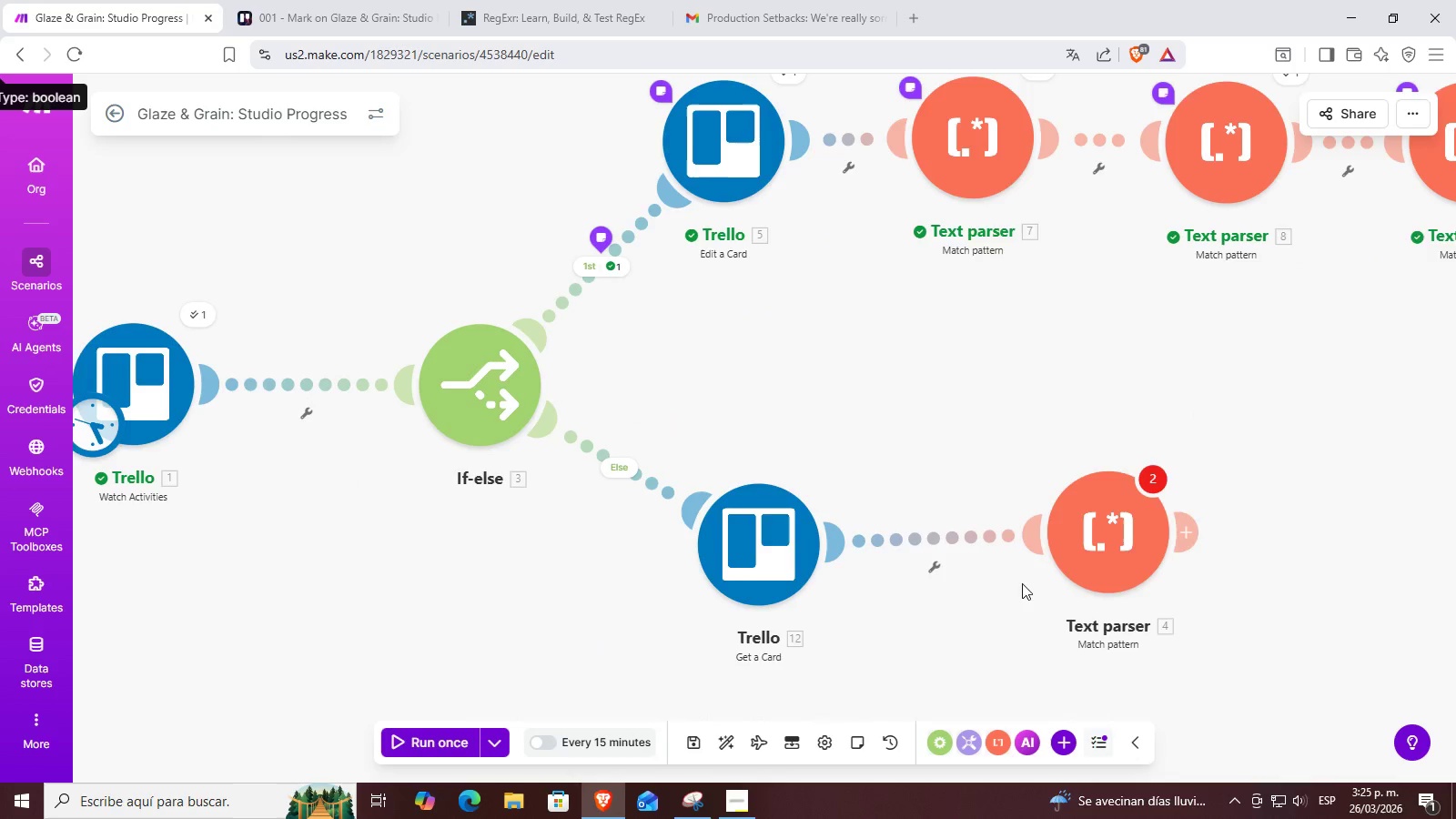 
left_click_drag(start_coordinate=[1004, 390], to_coordinate=[983, 398])
 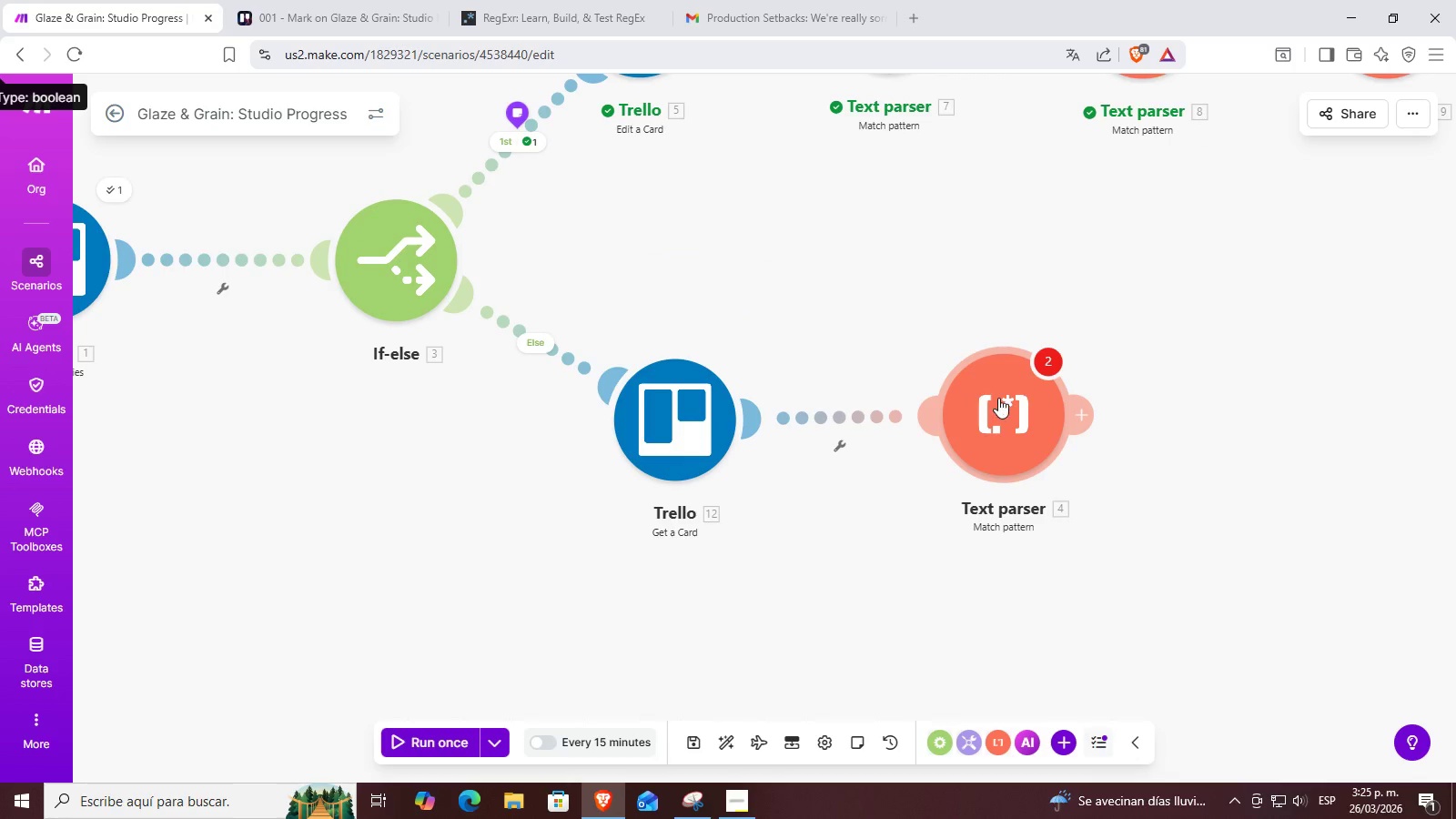 
left_click([999, 398])
 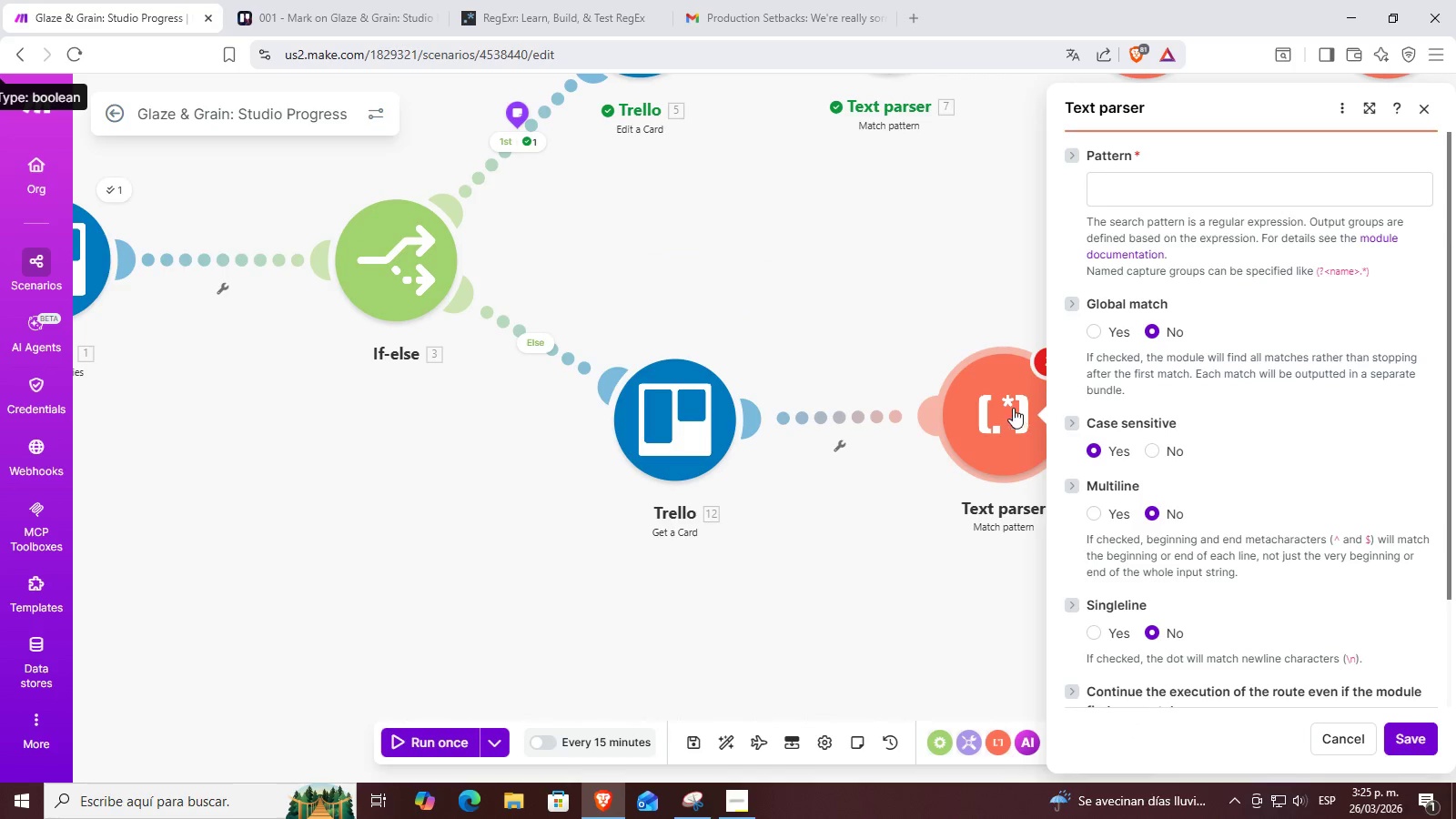 
left_click_drag(start_coordinate=[890, 571], to_coordinate=[893, 566])
 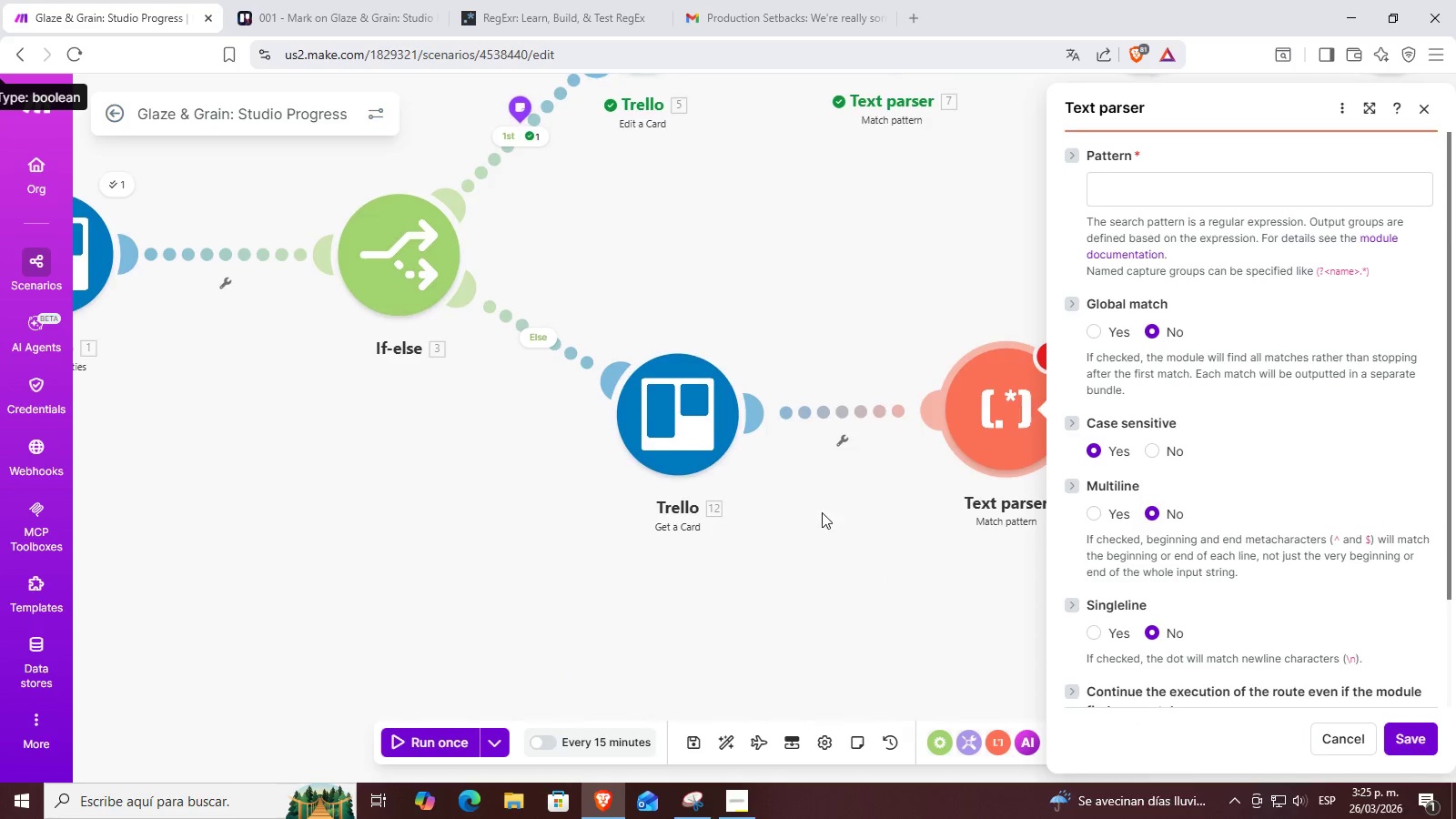 
left_click_drag(start_coordinate=[853, 342], to_coordinate=[794, 364])
 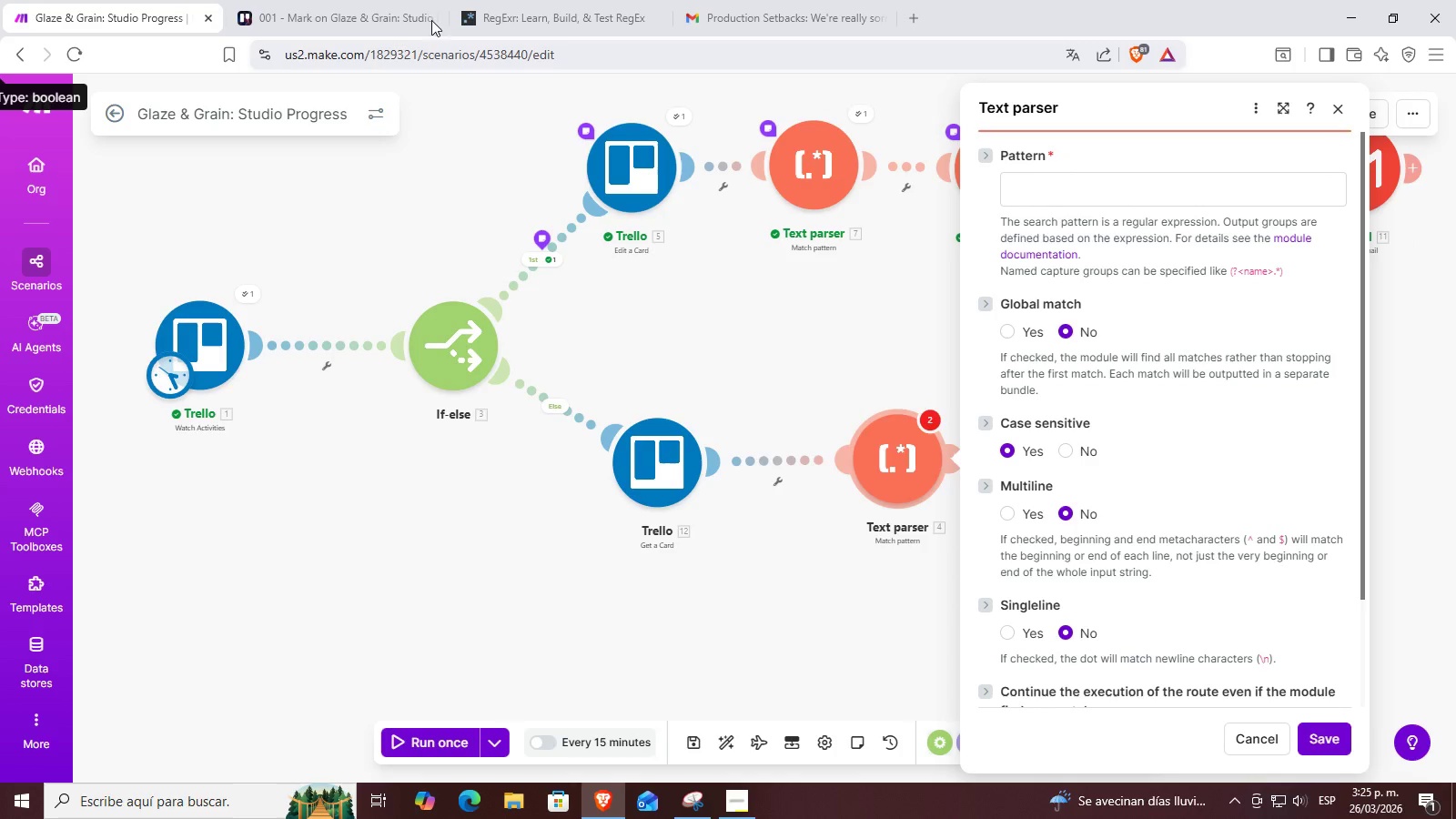 
scroll: coordinate [822, 512], scroll_direction: down, amount: 2.0
 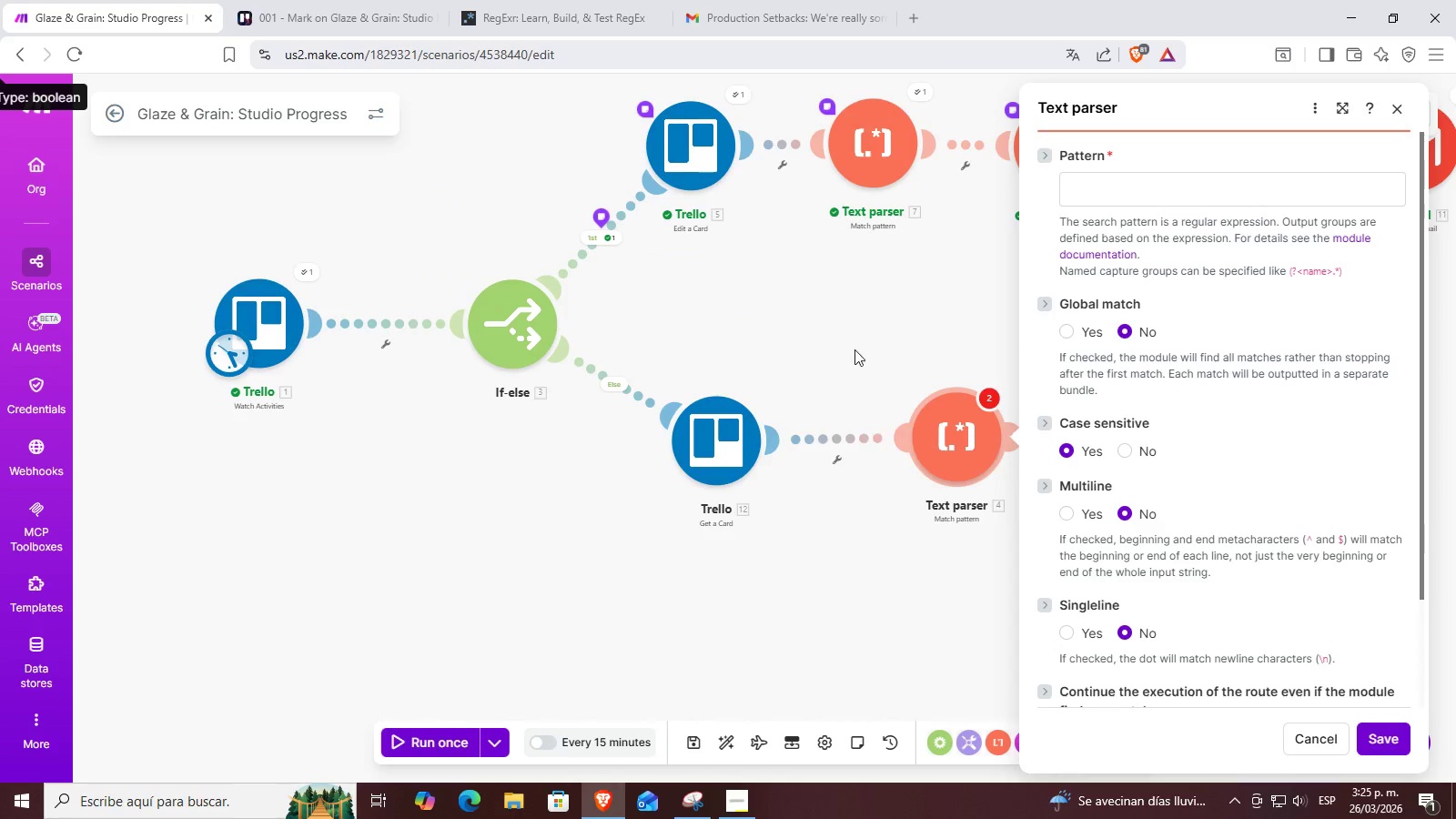 
left_click([376, 0])
 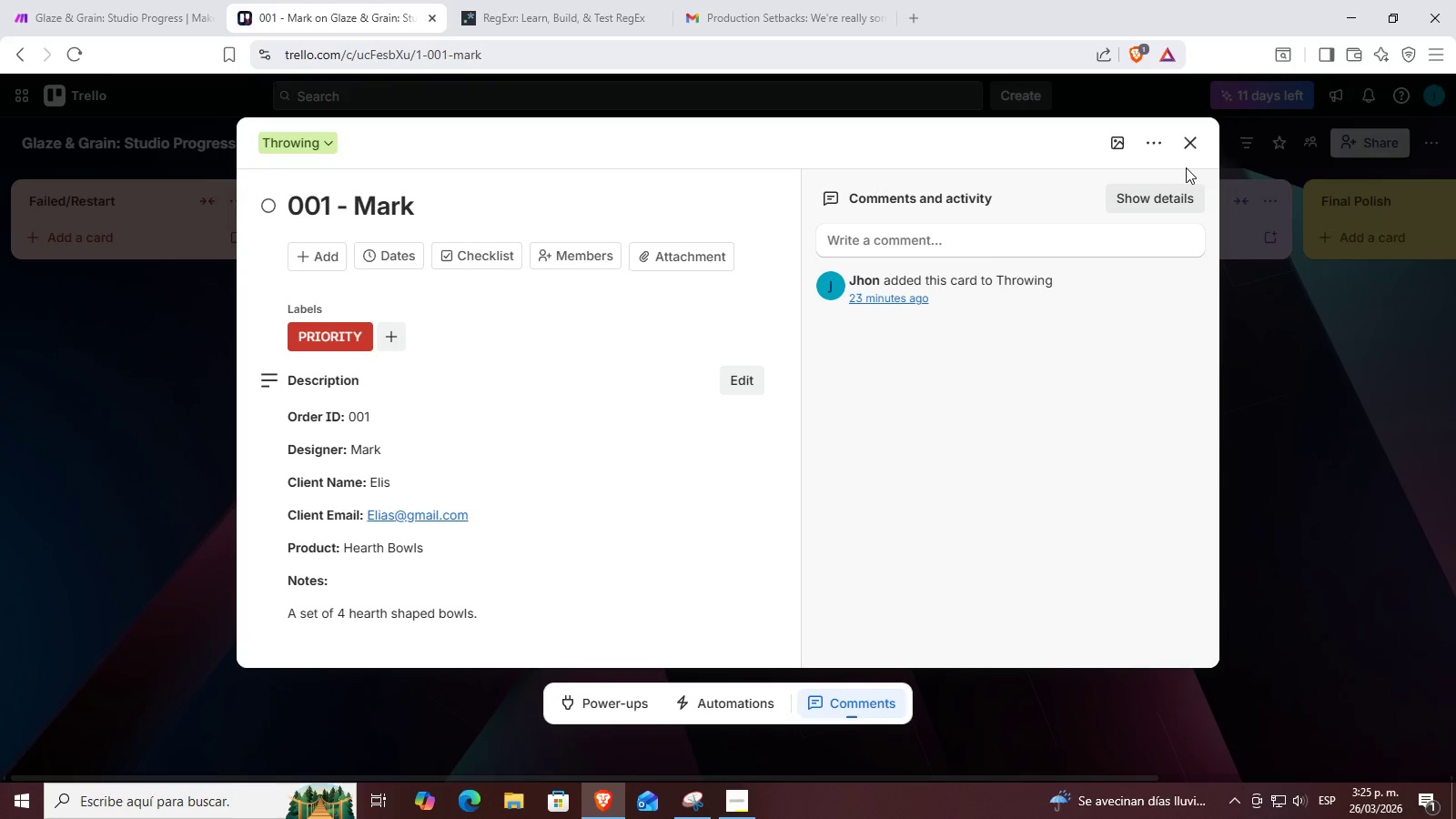 
left_click([1188, 144])
 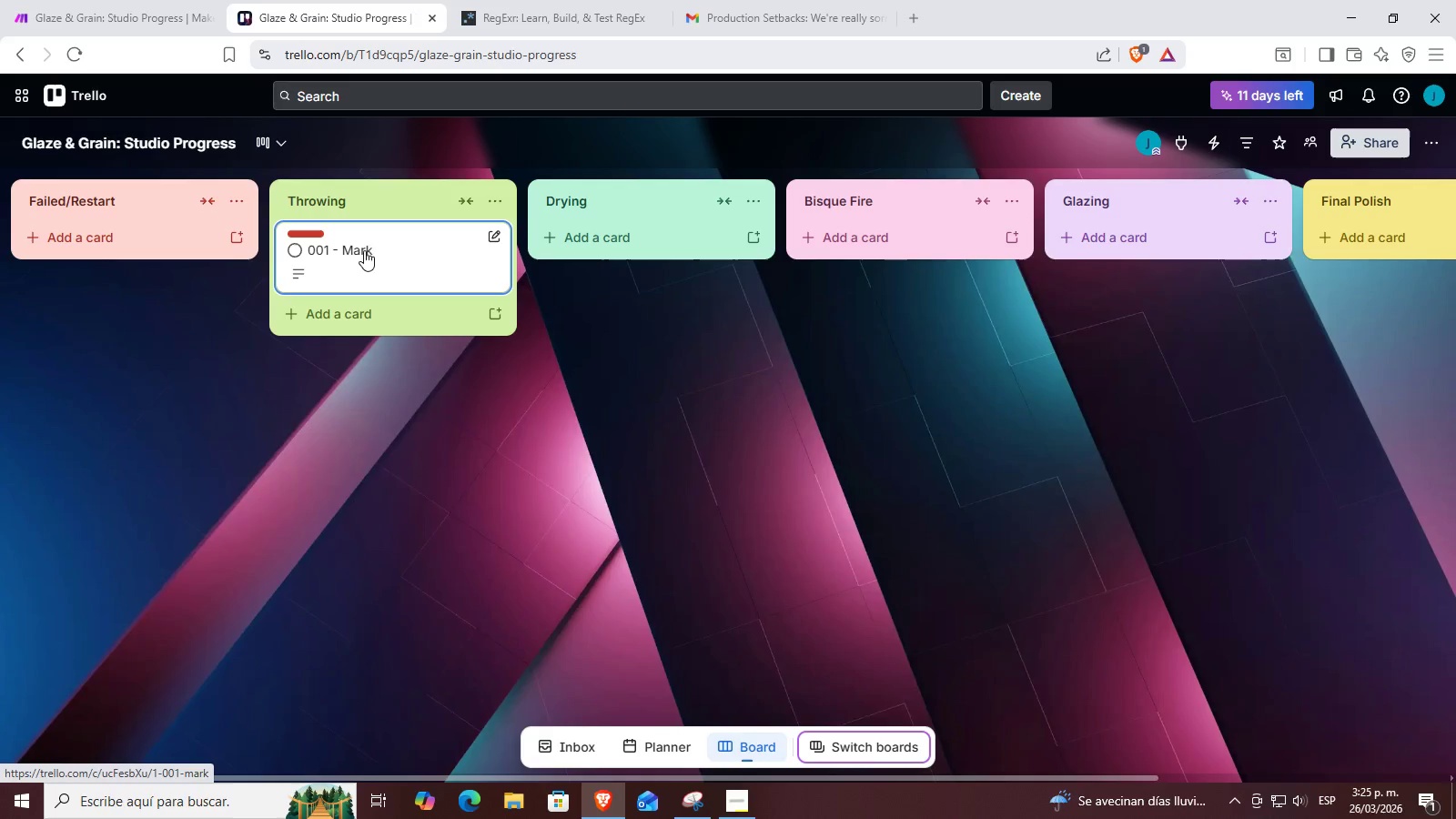 
left_click([389, 237])
 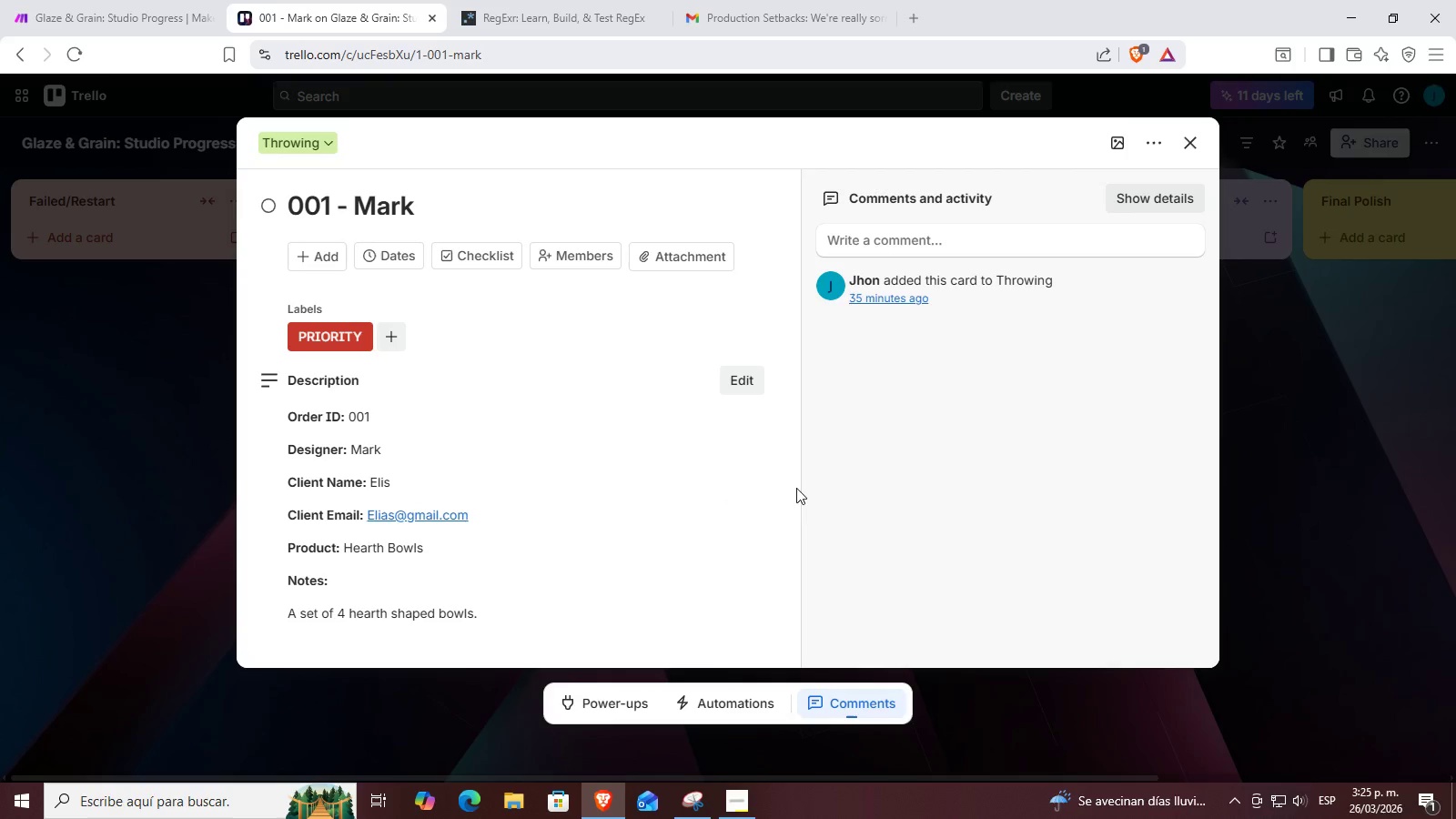 
left_click([1361, 415])
 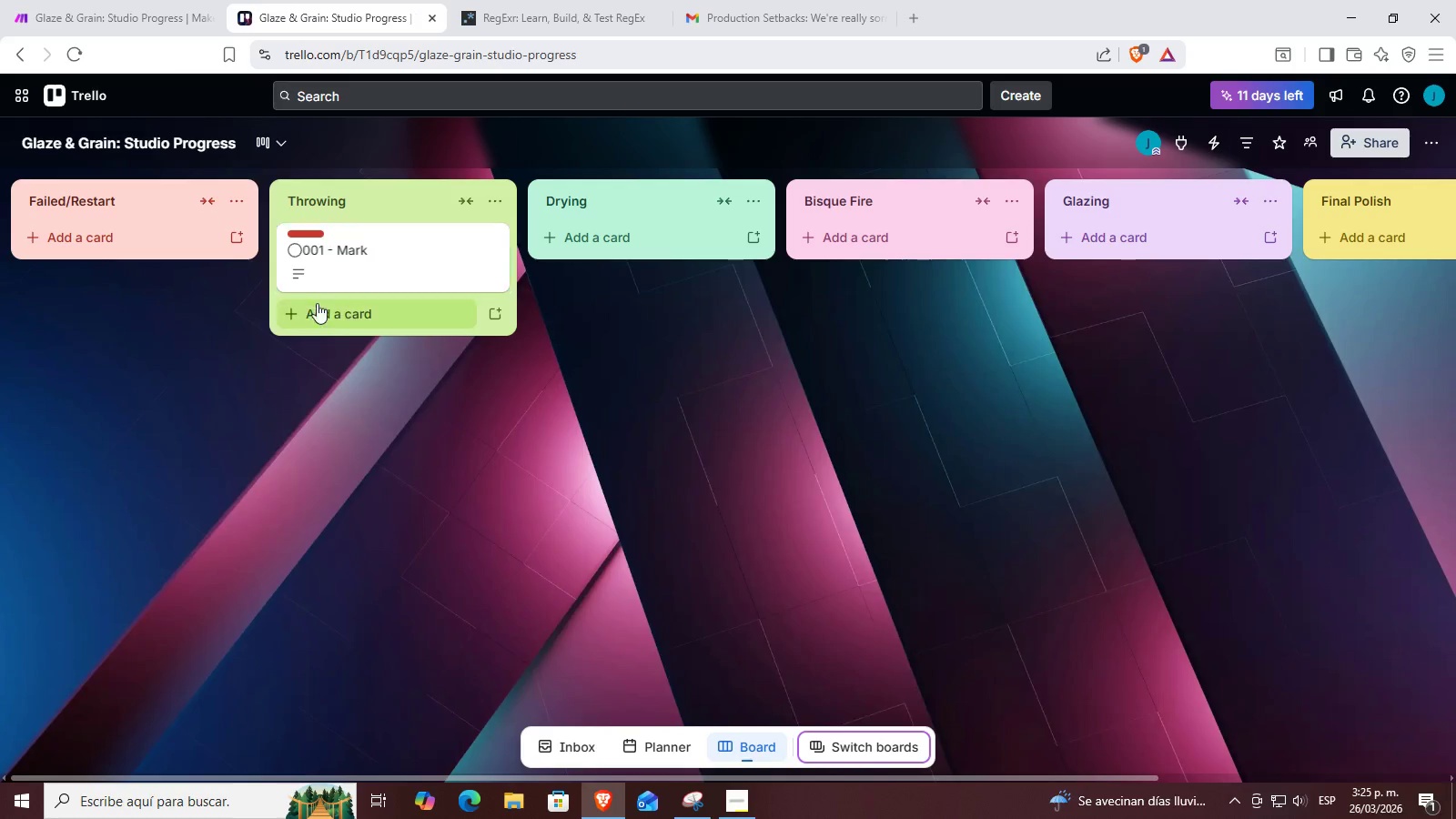 
left_click([302, 317])
 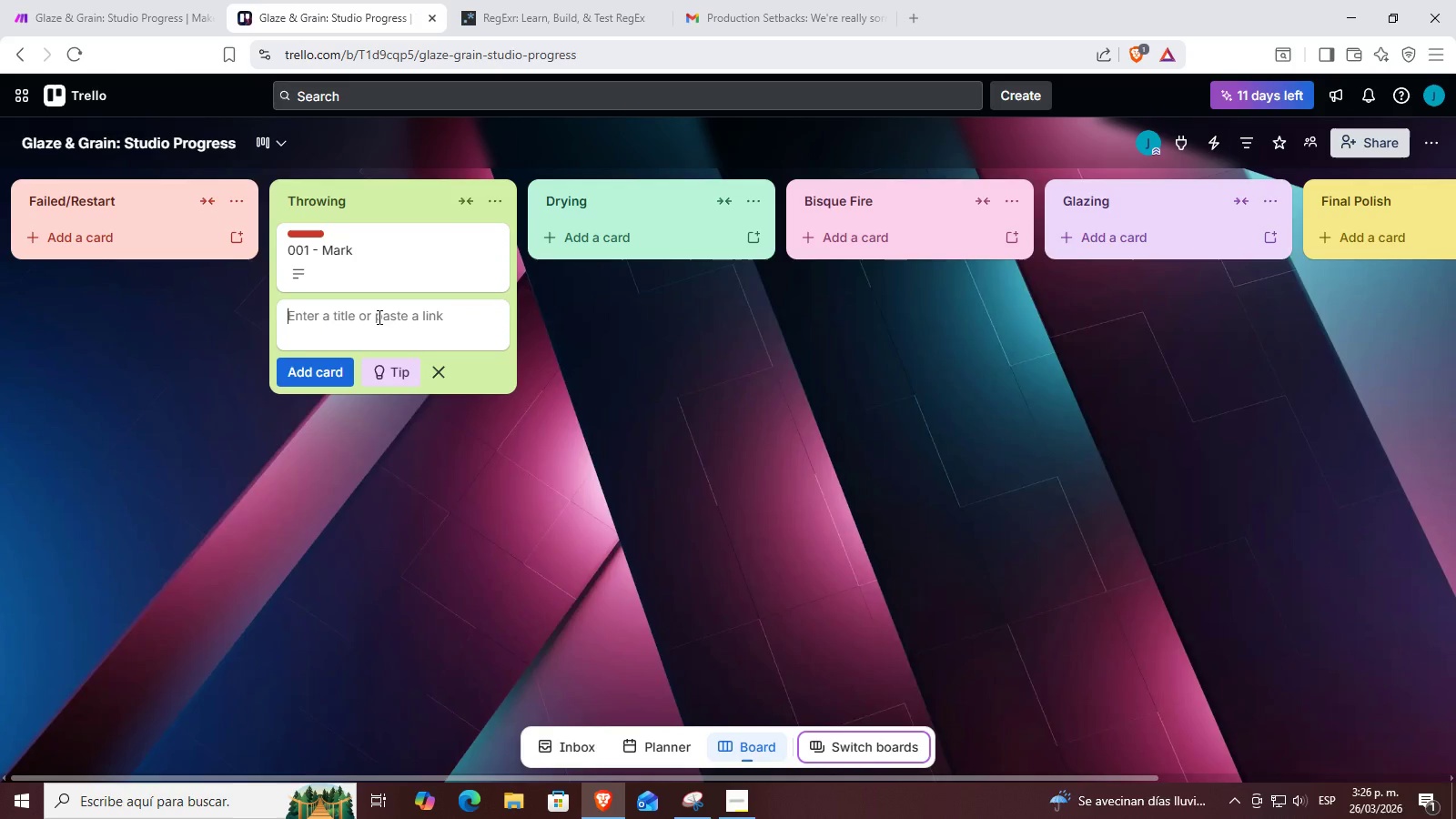 
left_click([378, 317])
 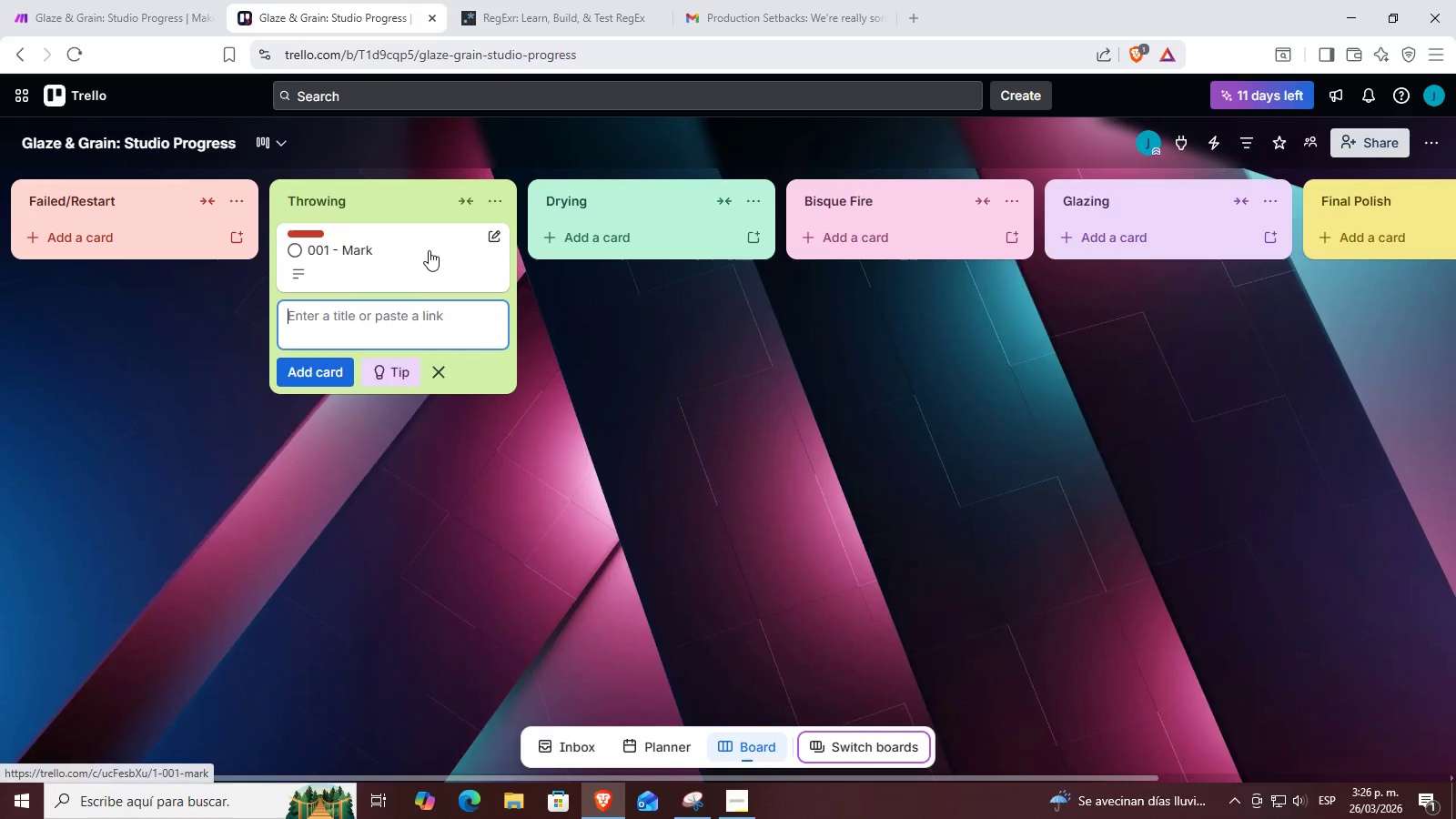 
type(002 - <a)
key(Backspace)
key(Backspace)
type(Mark)
 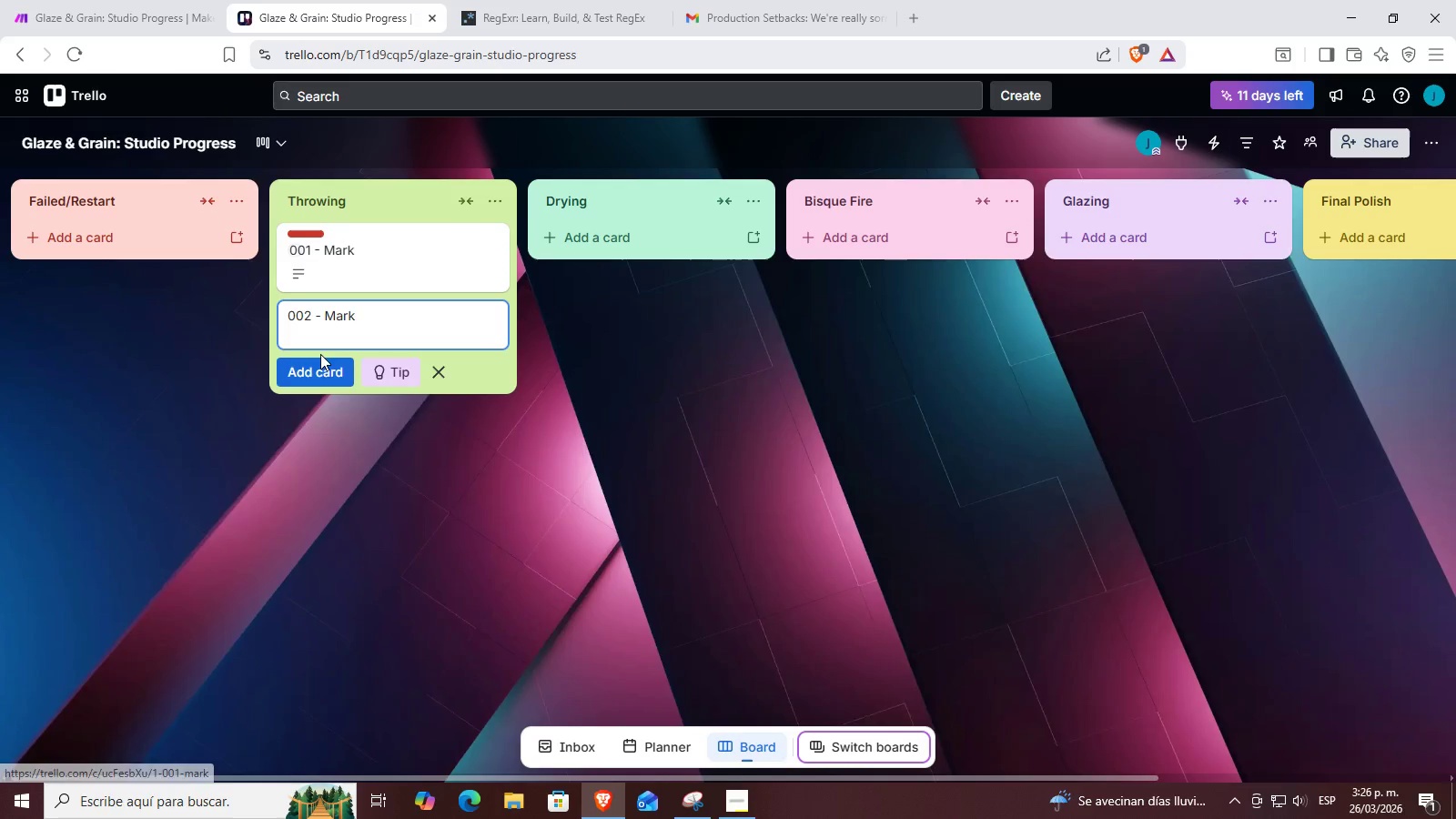 
left_click([322, 371])
 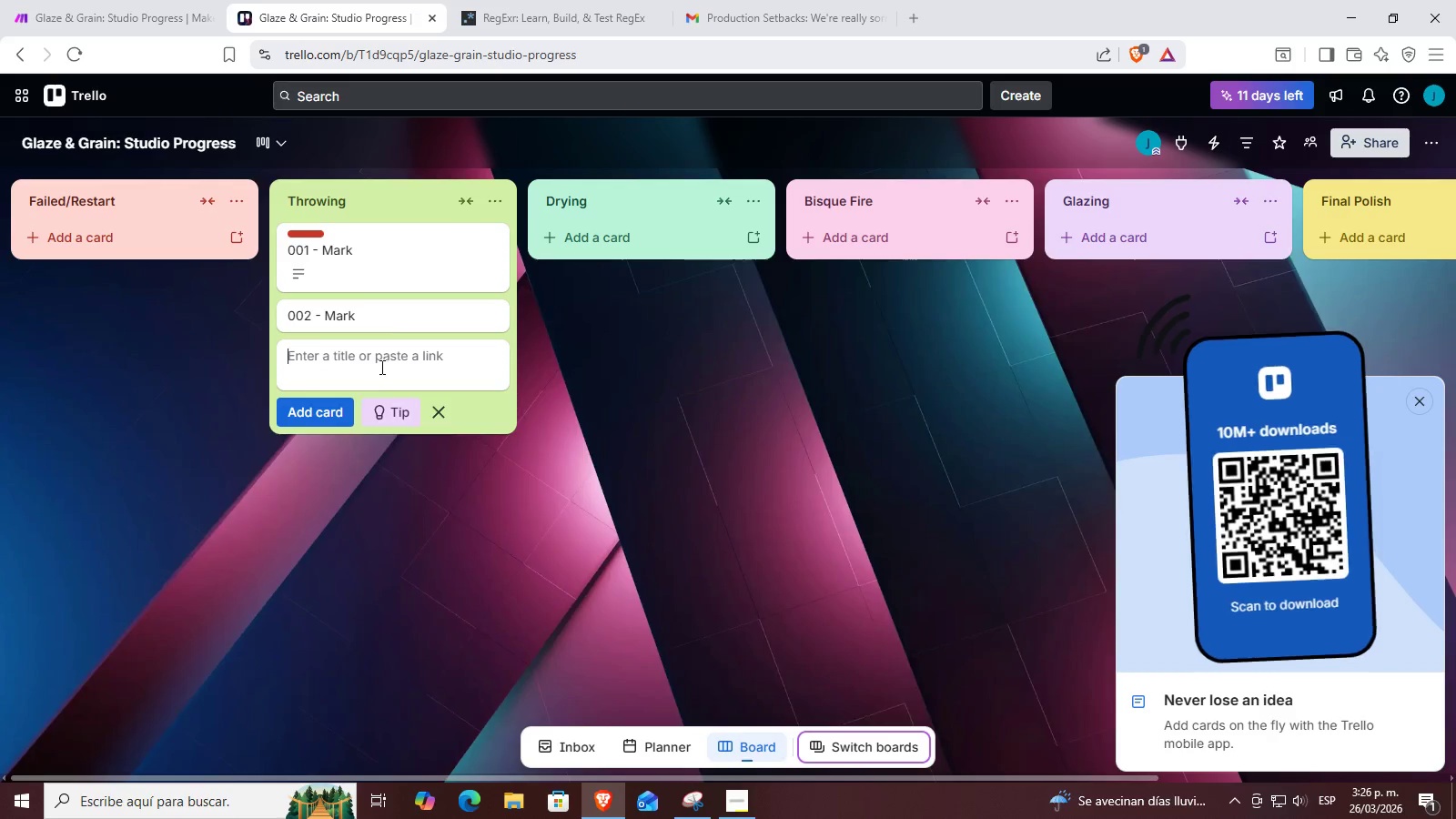 
left_click([406, 317])
 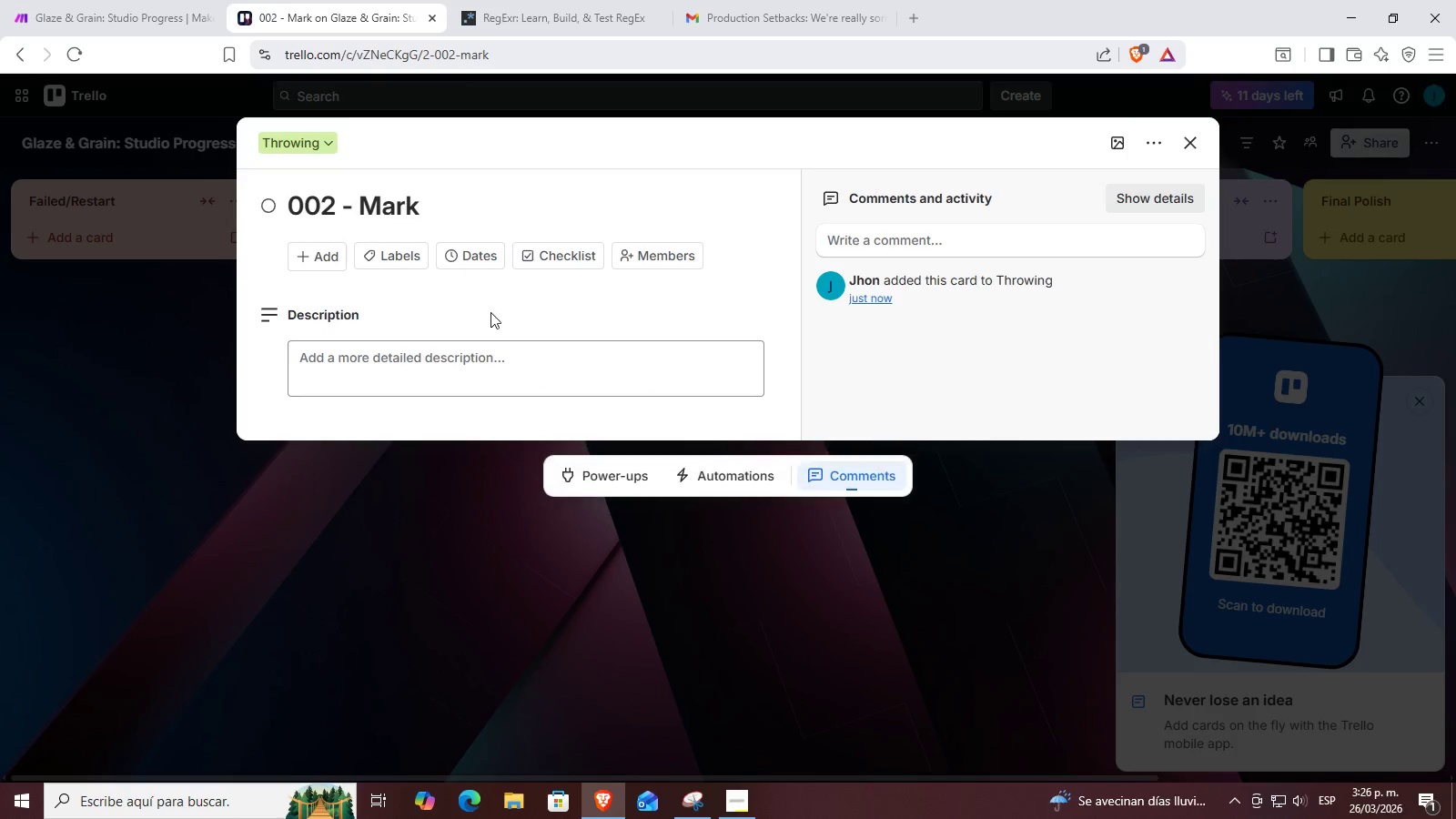 
left_click([464, 370])
 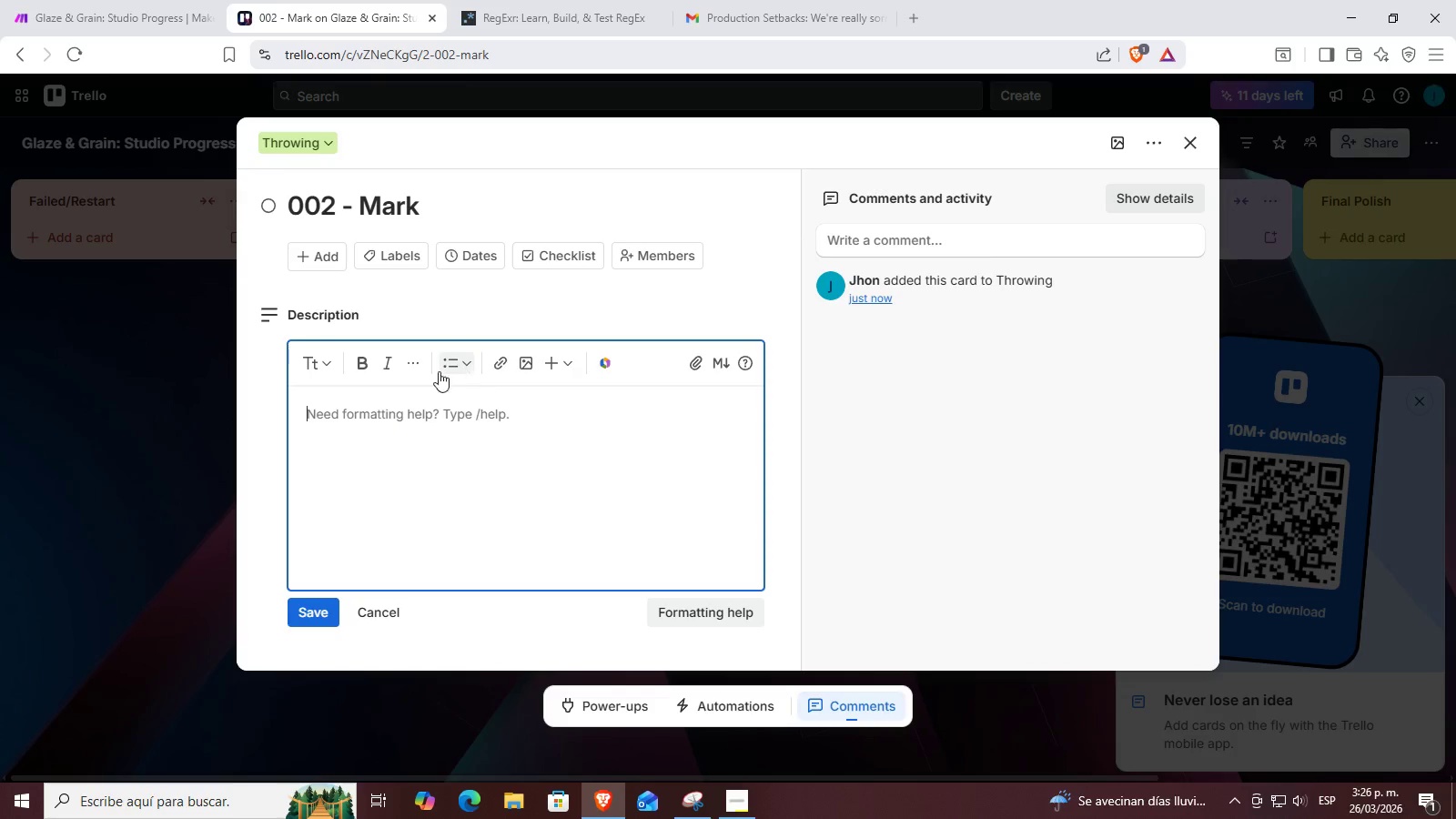 
left_click([383, 408])
 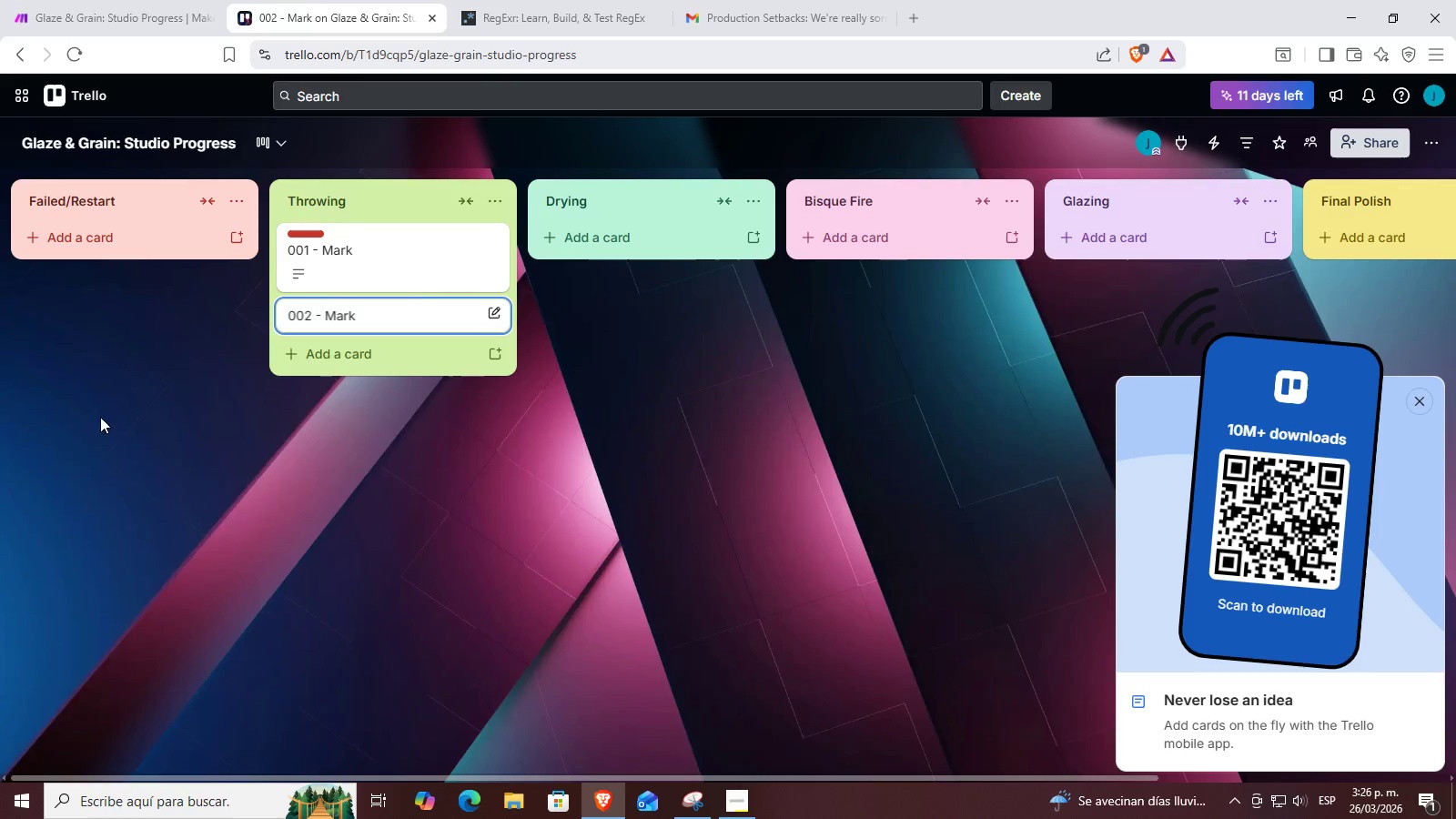 
left_click([368, 261])
 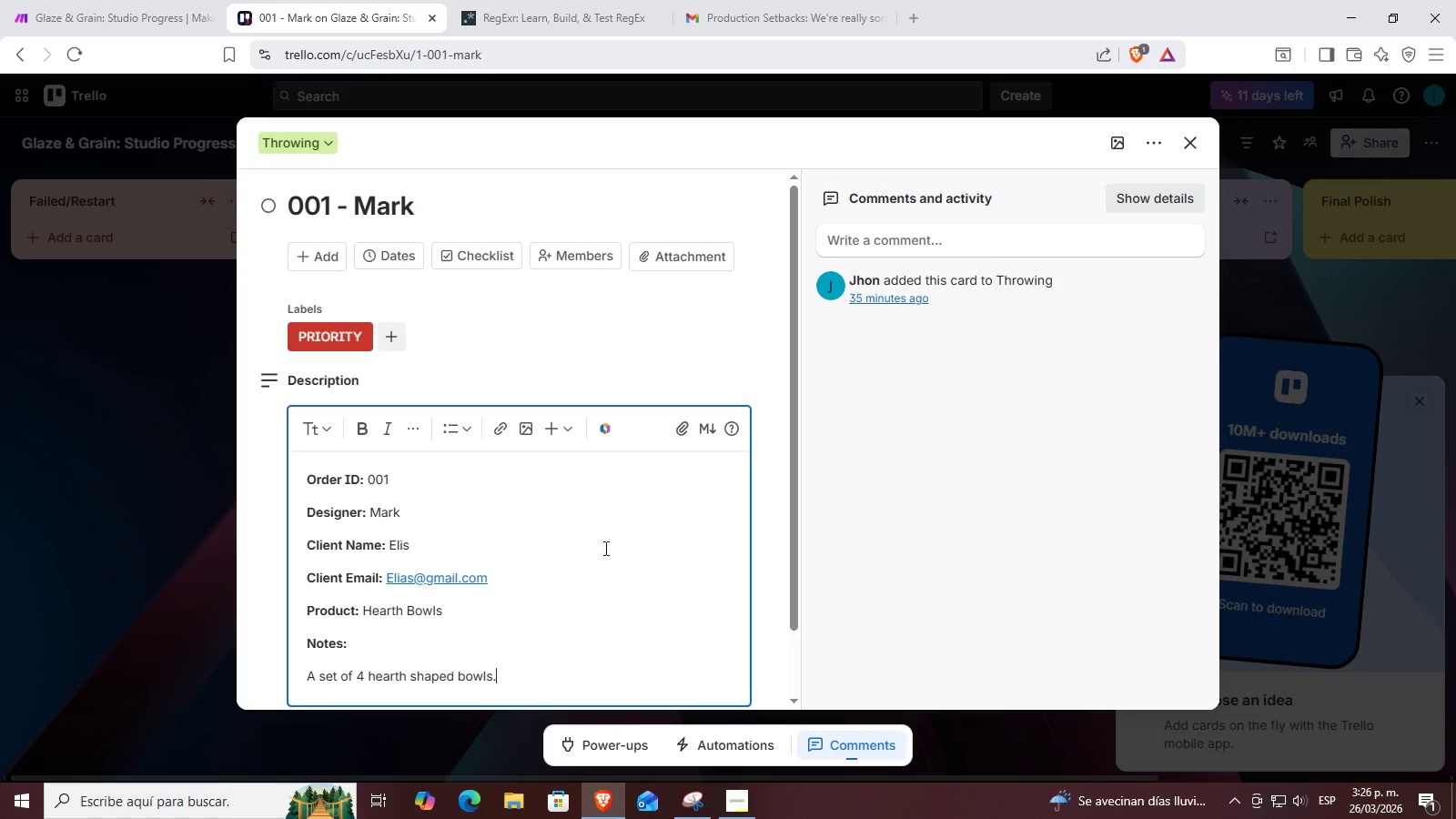 
left_click_drag(start_coordinate=[302, 473], to_coordinate=[592, 601])
 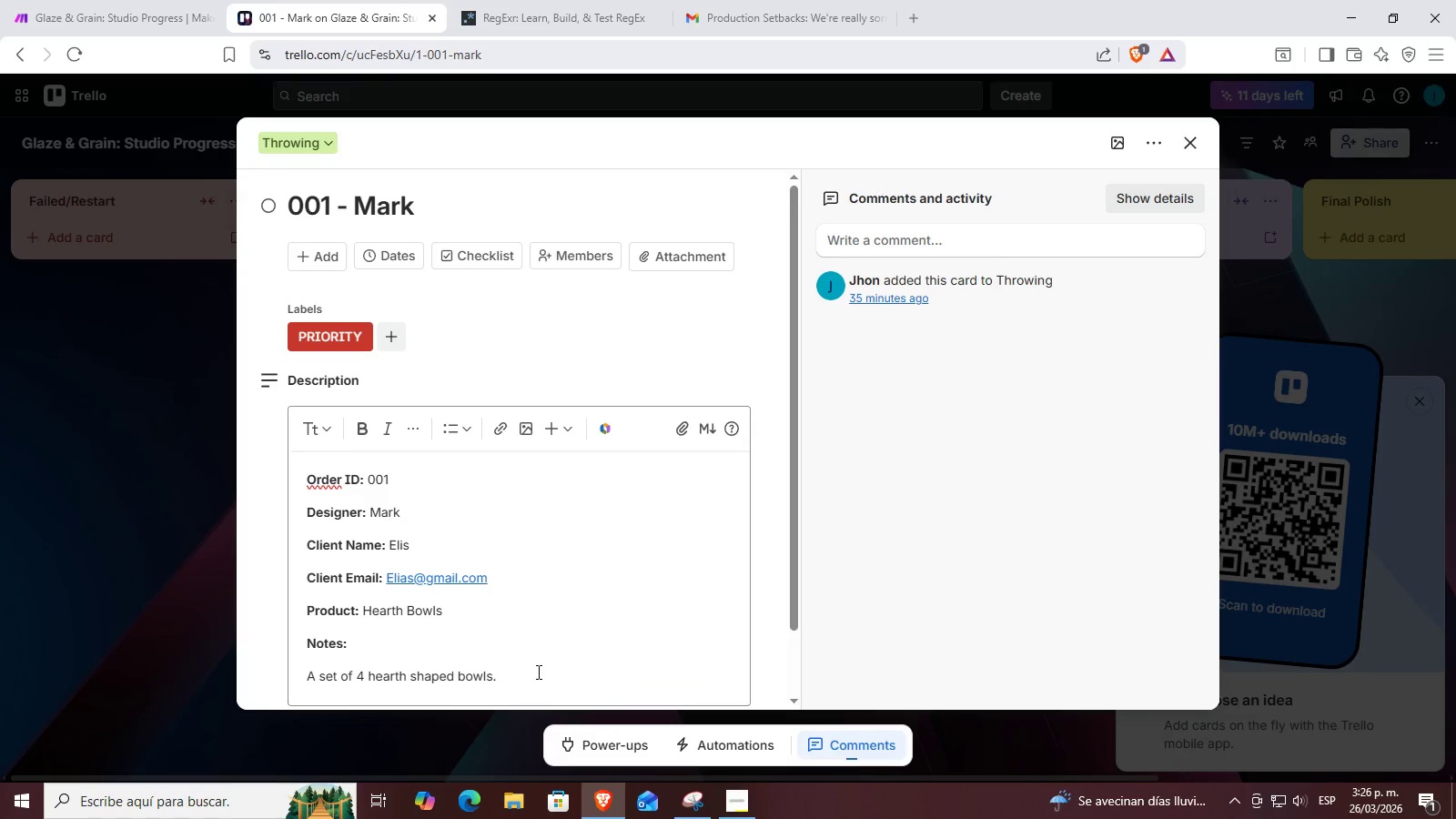 
left_click_drag(start_coordinate=[537, 690], to_coordinate=[452, 622])
 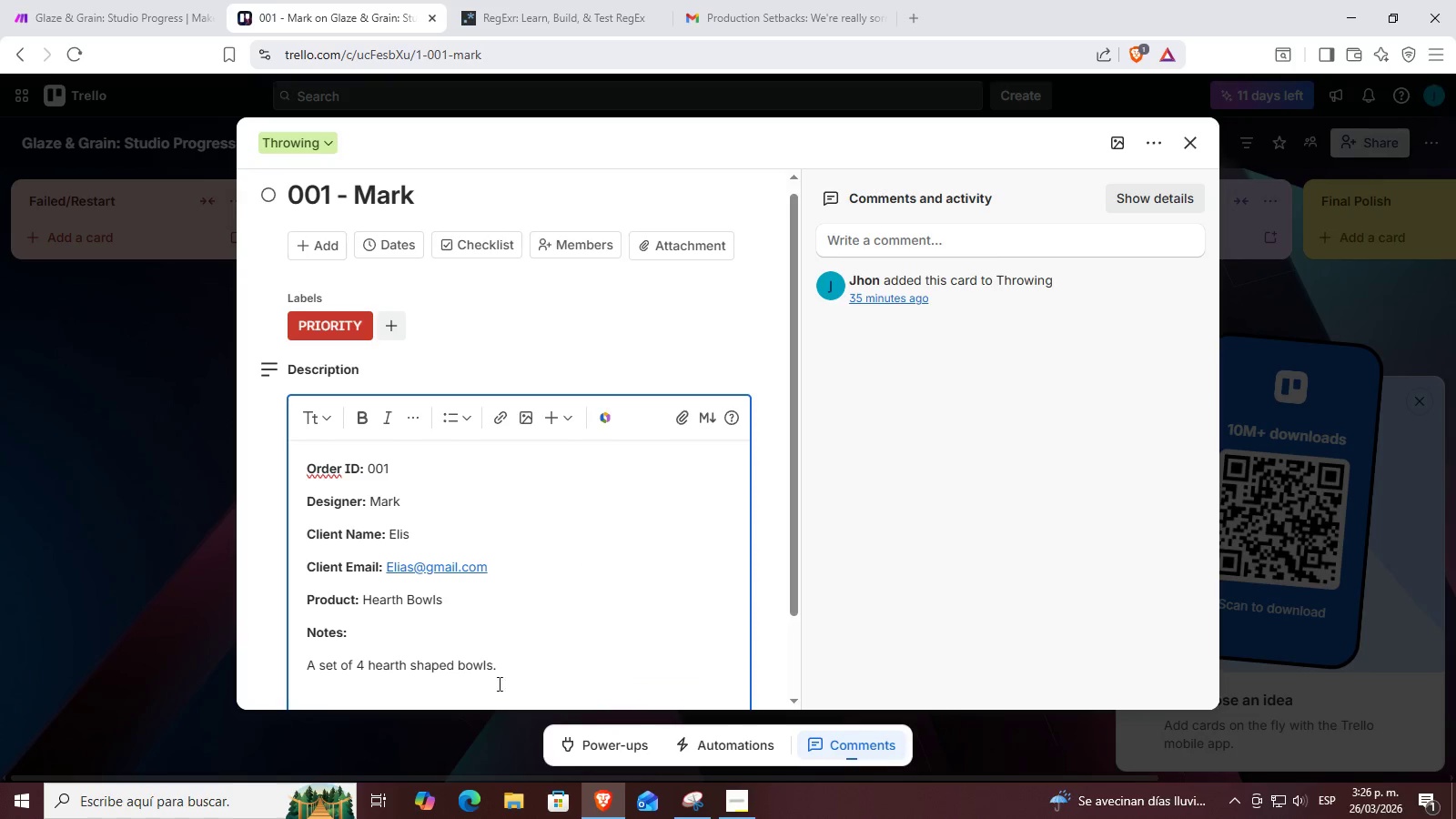 
left_click_drag(start_coordinate=[477, 681], to_coordinate=[230, 538])
 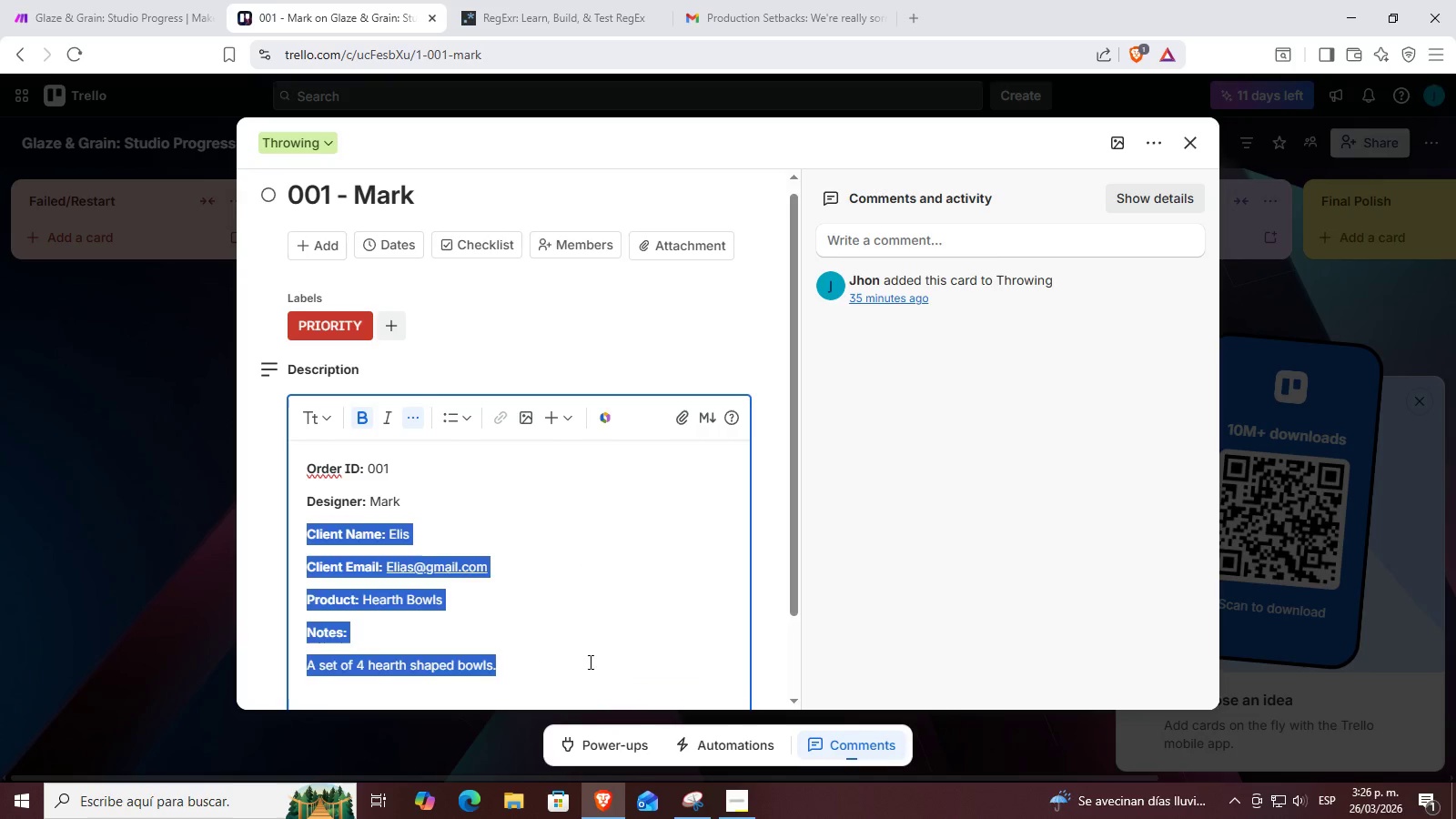 
left_click([578, 643])
 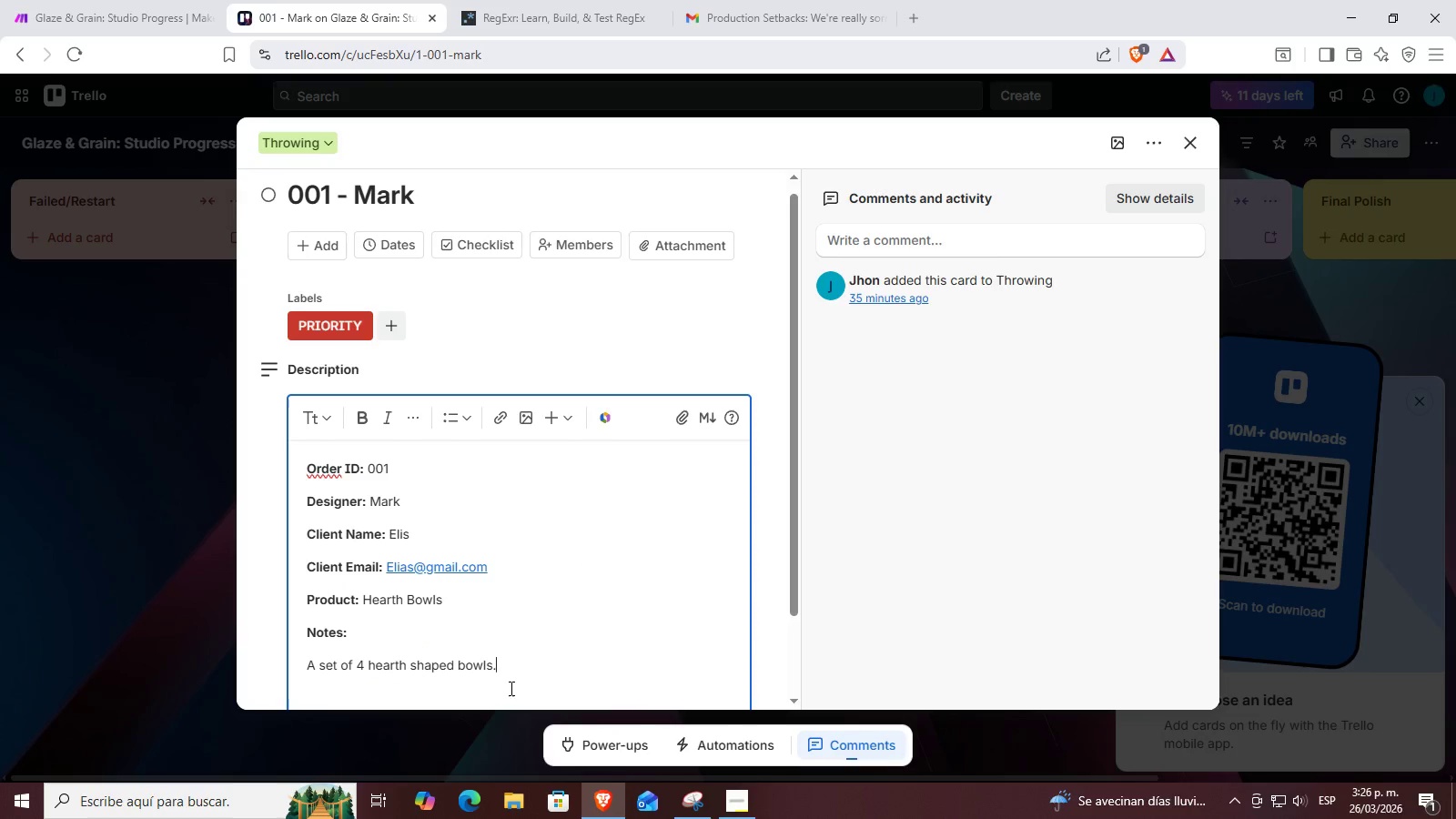 
left_click_drag(start_coordinate=[485, 687], to_coordinate=[255, 461])
 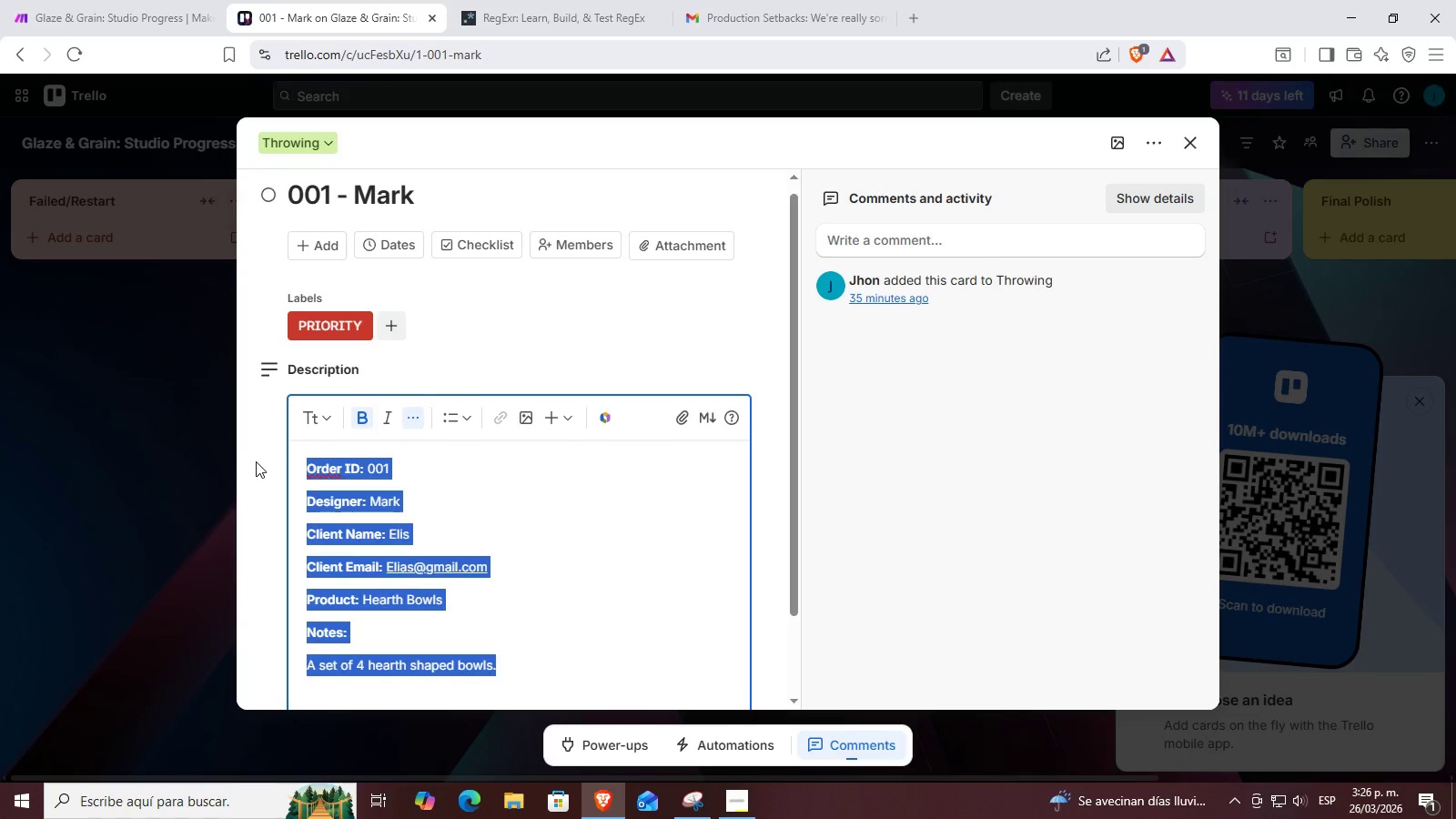 
key(Control+ControlLeft)
 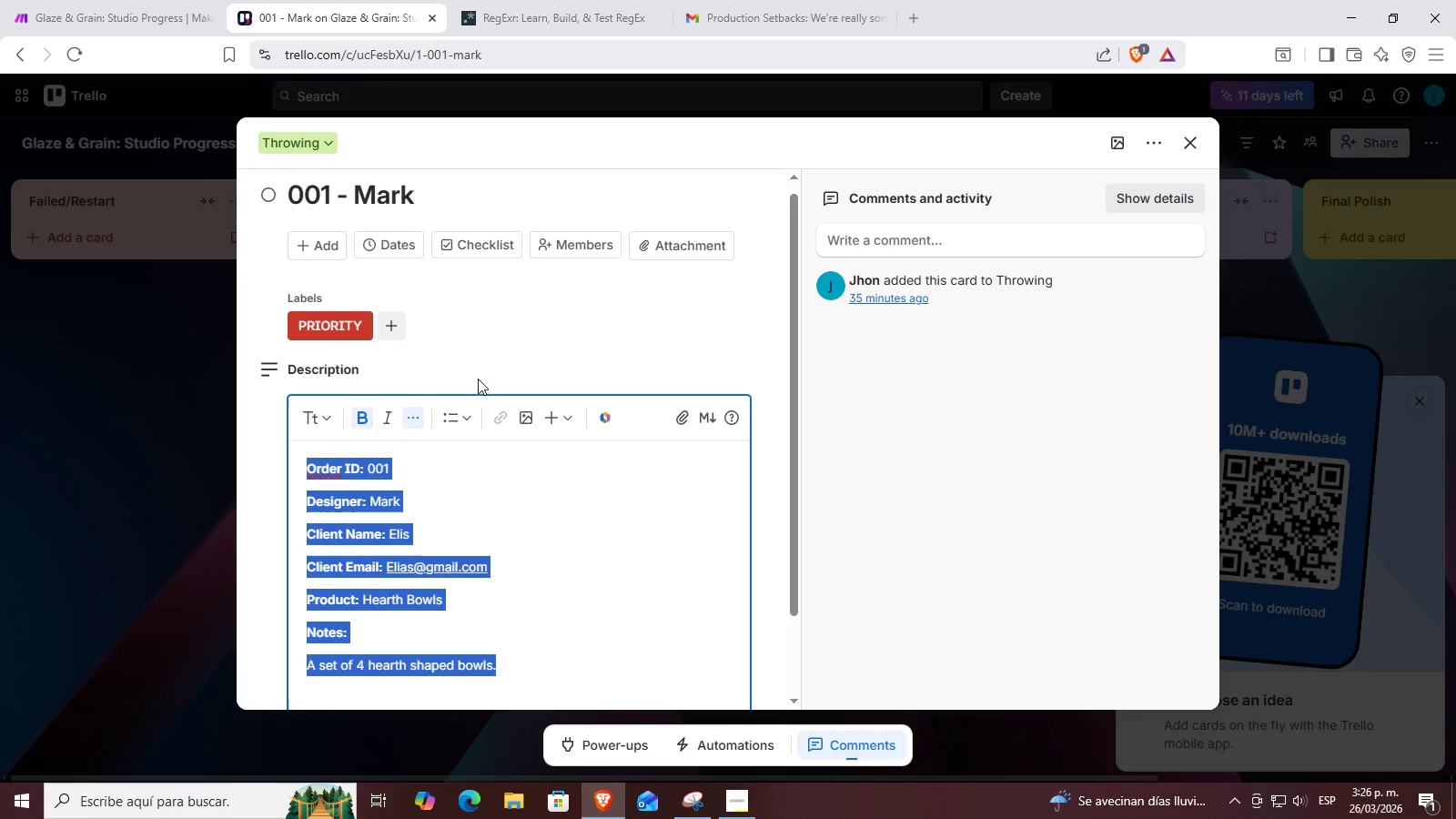 
key(Control+C)
 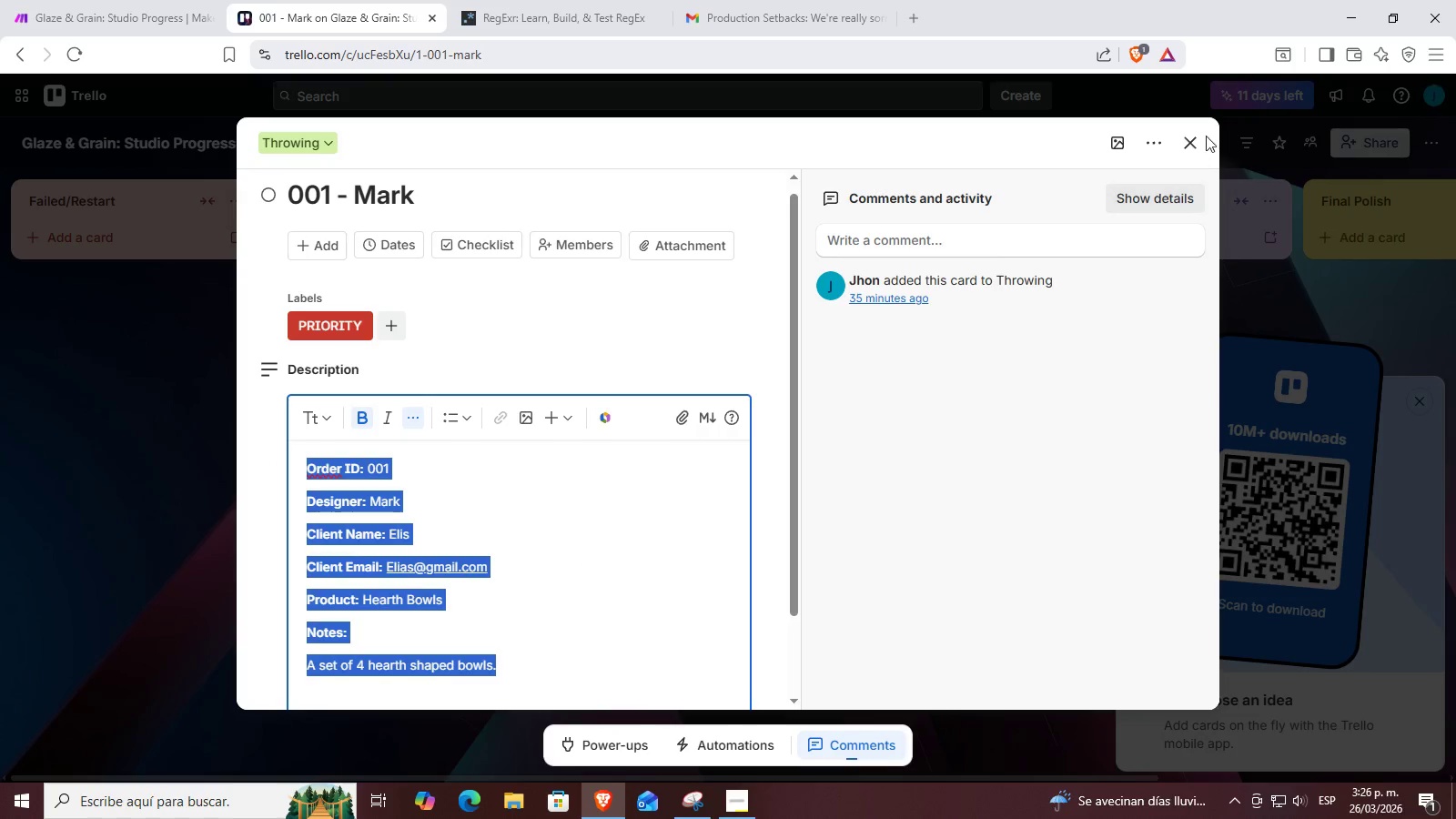 
left_click([1192, 135])
 